 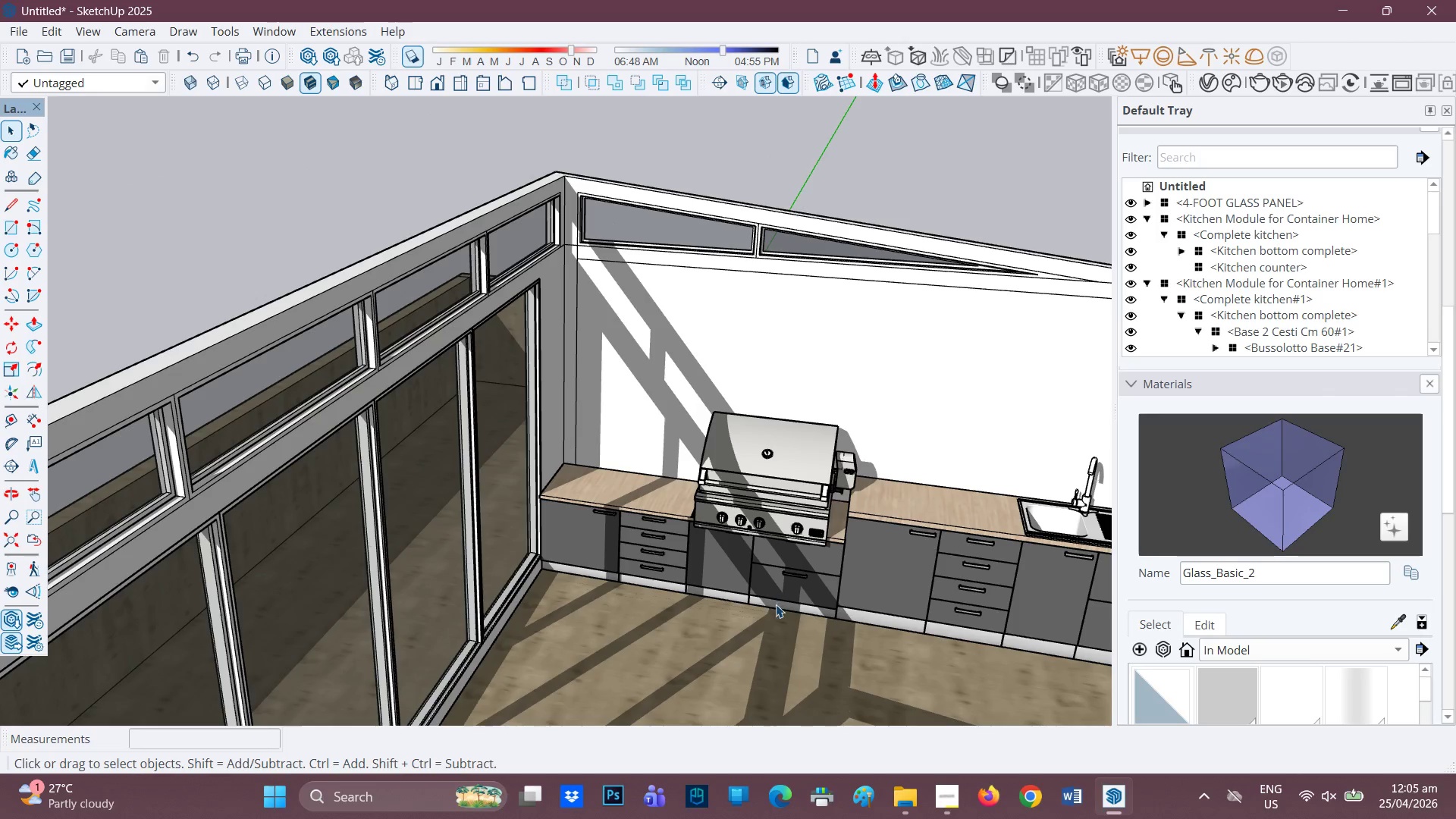 
key(H)
 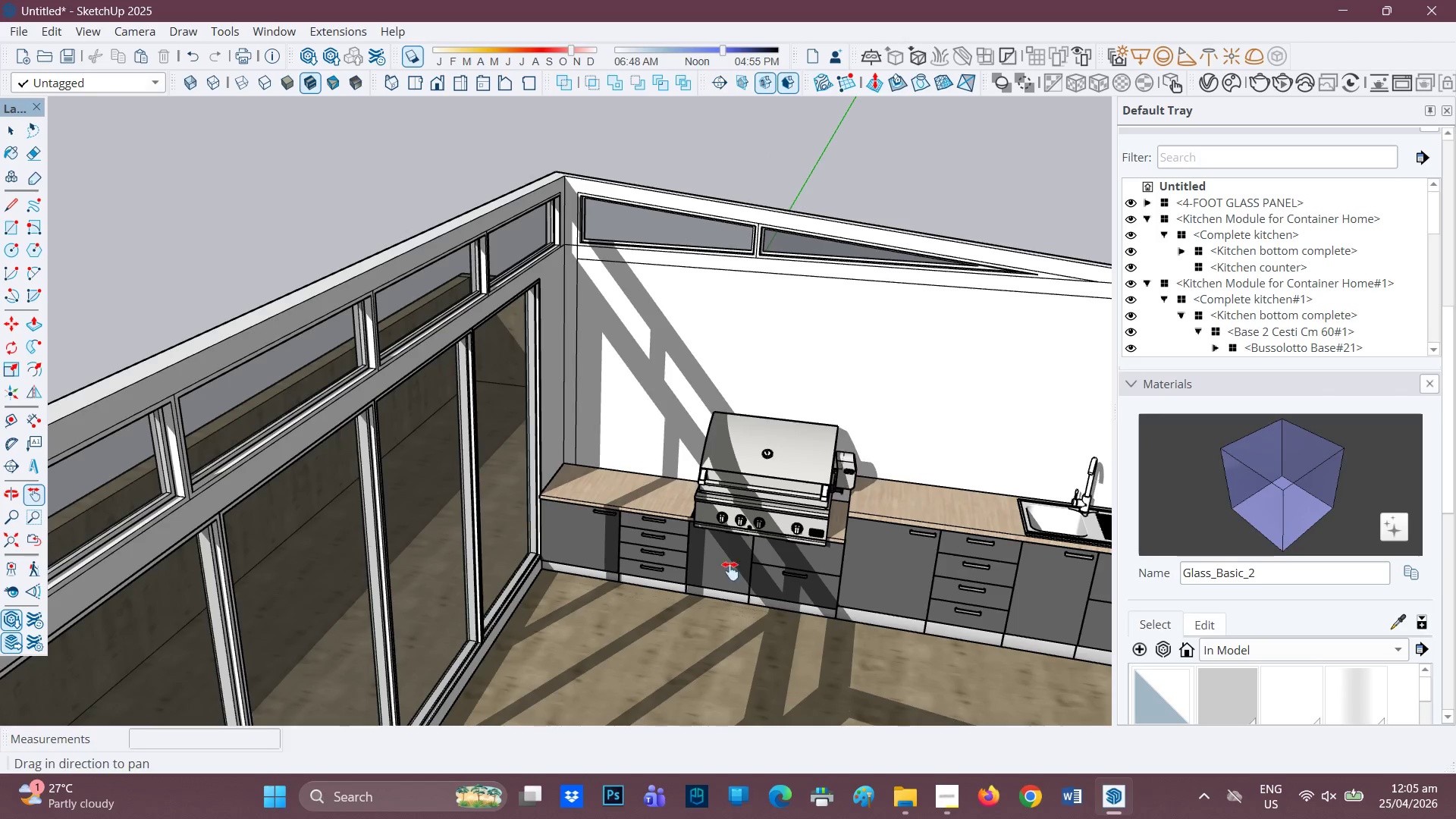 
left_click_drag(start_coordinate=[755, 581], to_coordinate=[449, 592])
 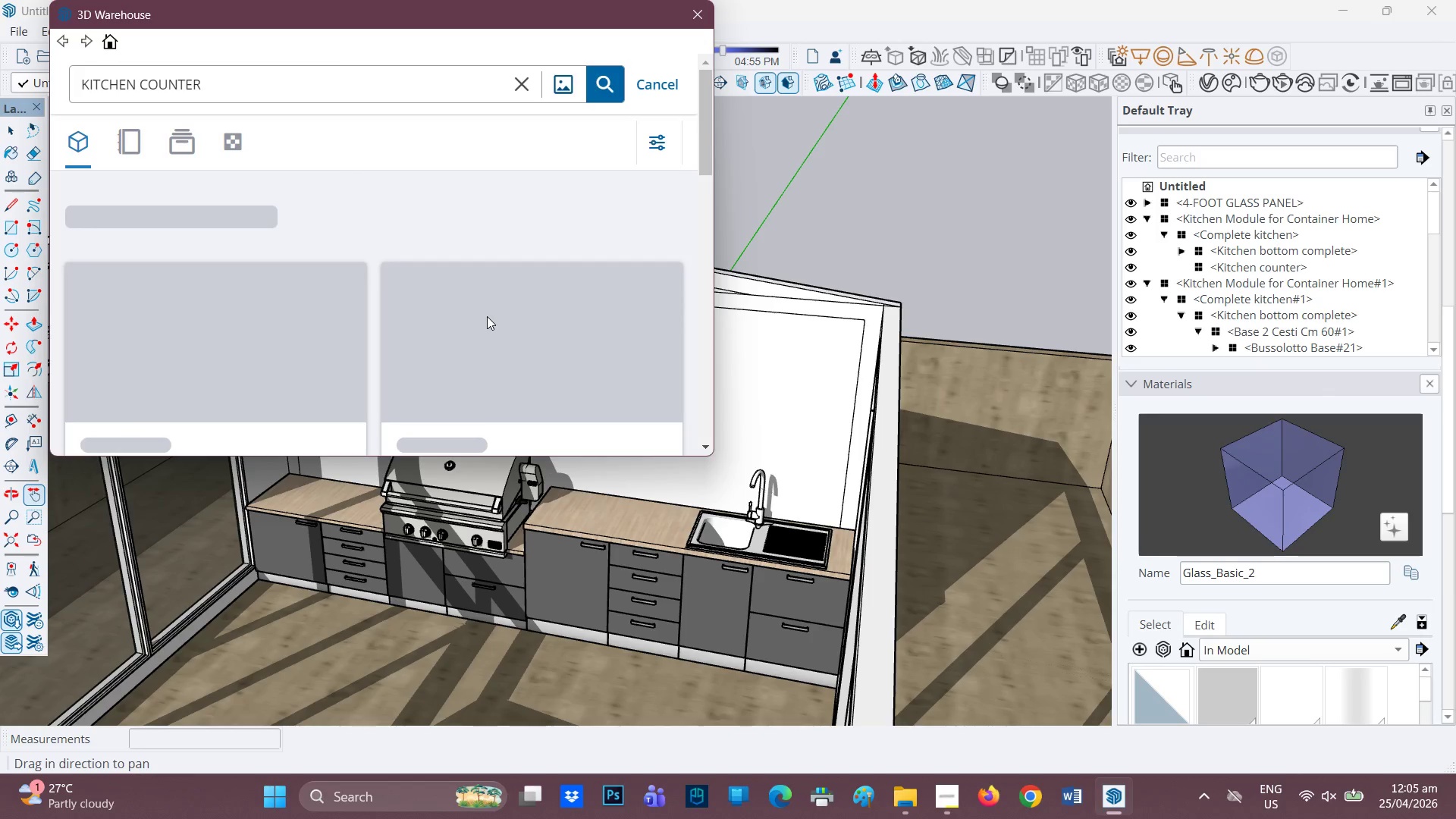 
wait(13.22)
 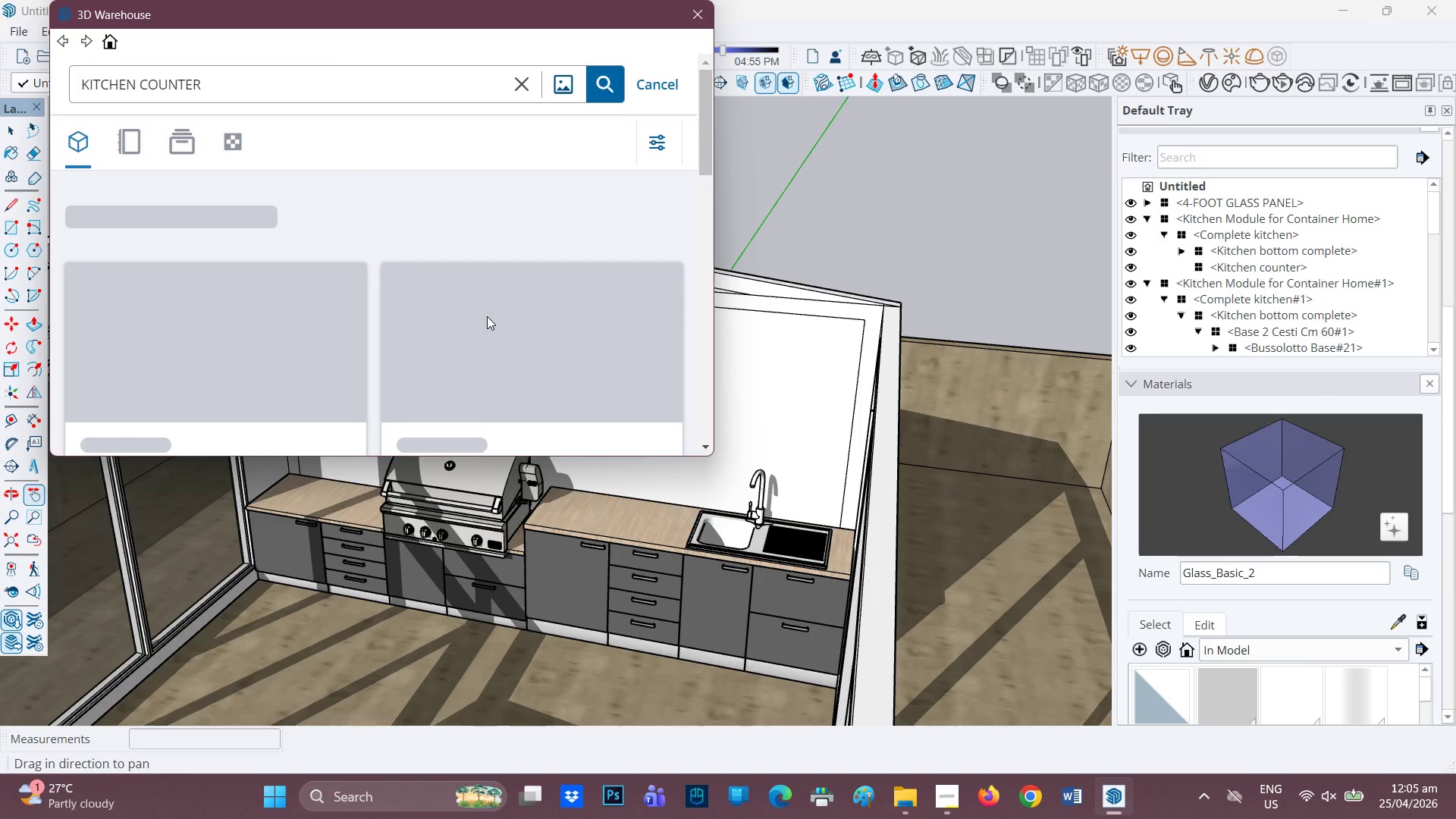 
scroll: coordinate [458, 377], scroll_direction: down, amount: 1.0
 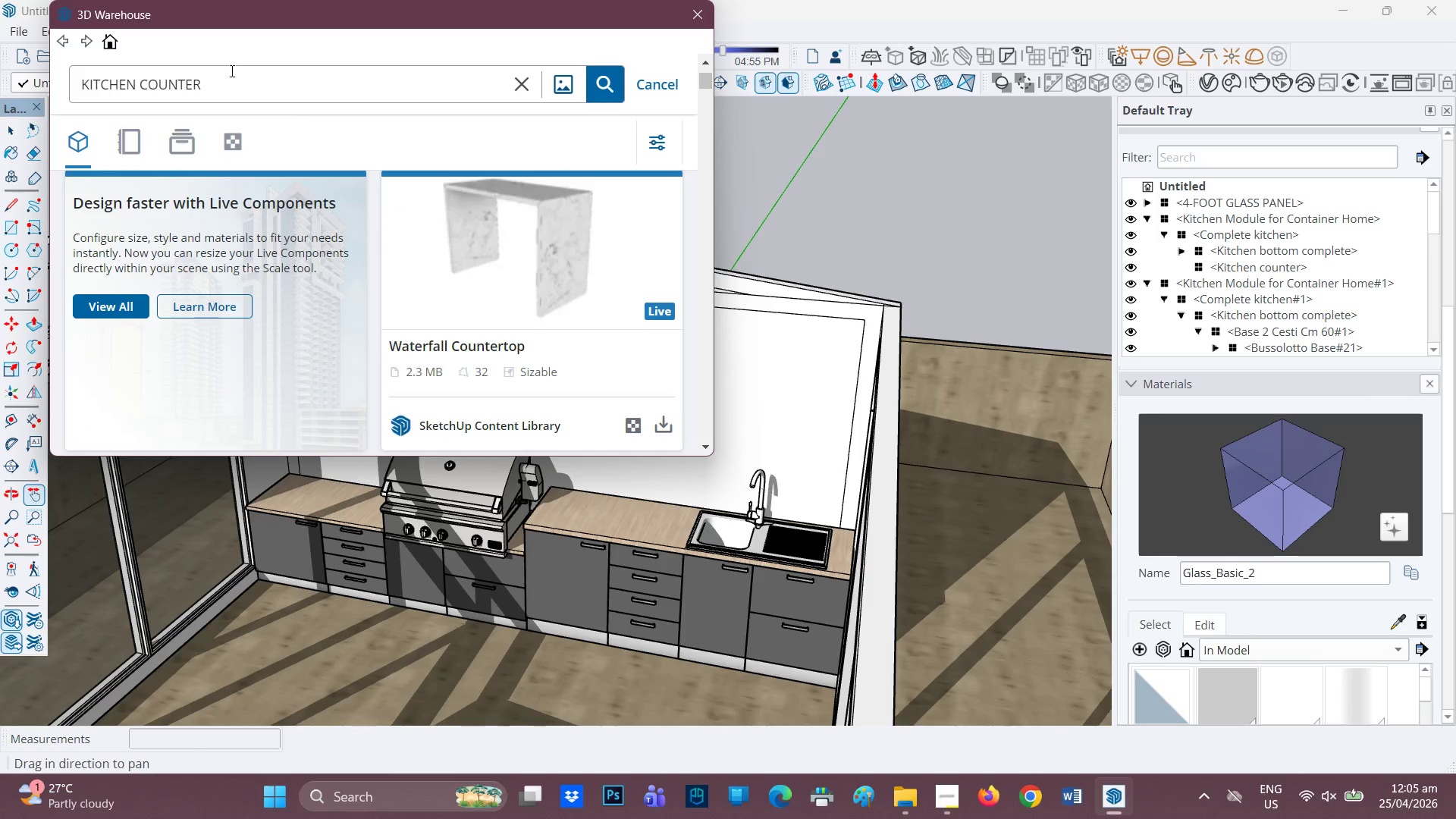 
left_click_drag(start_coordinate=[228, 71], to_coordinate=[0, 77])
 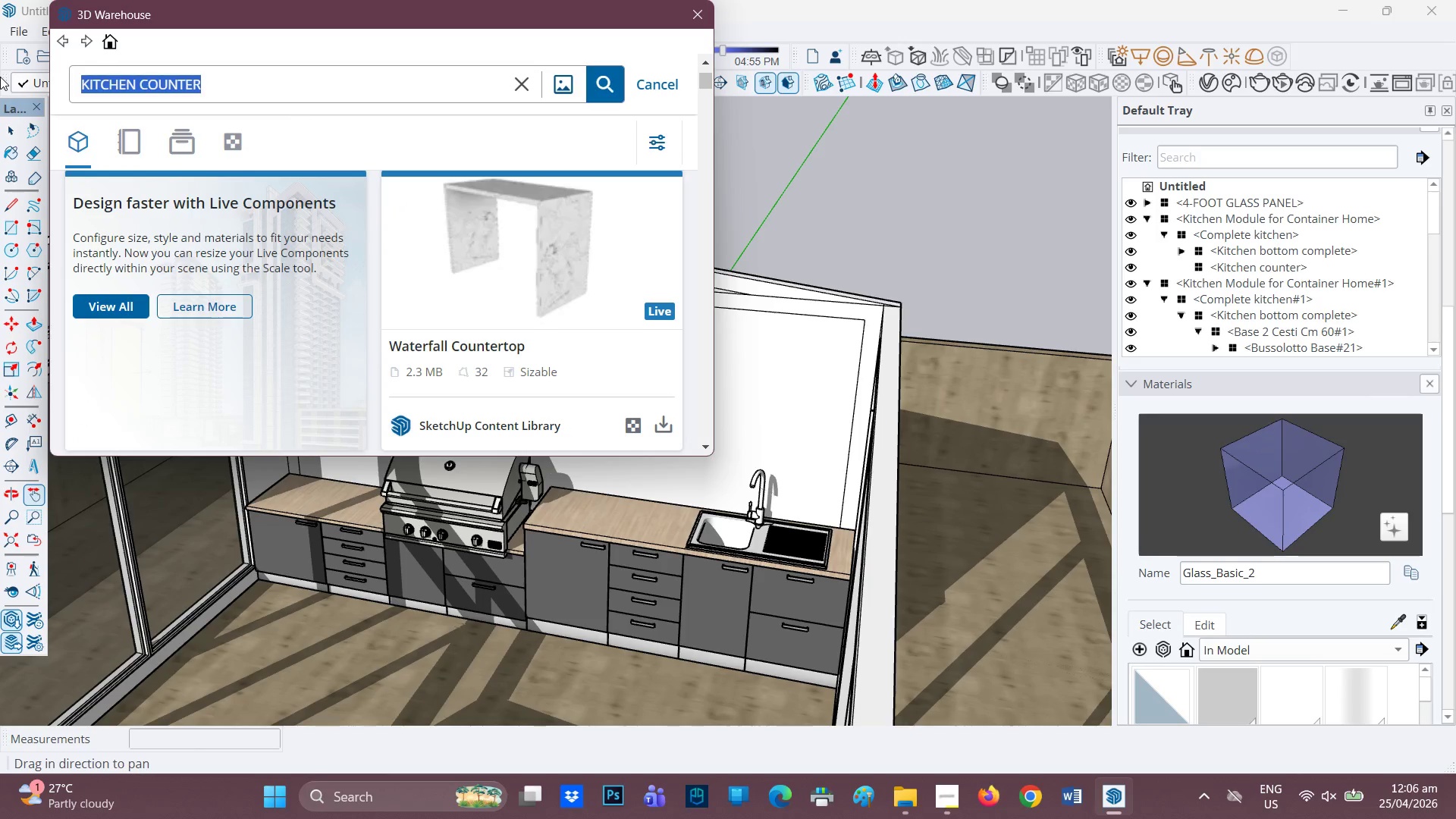 
type(GRILL)
 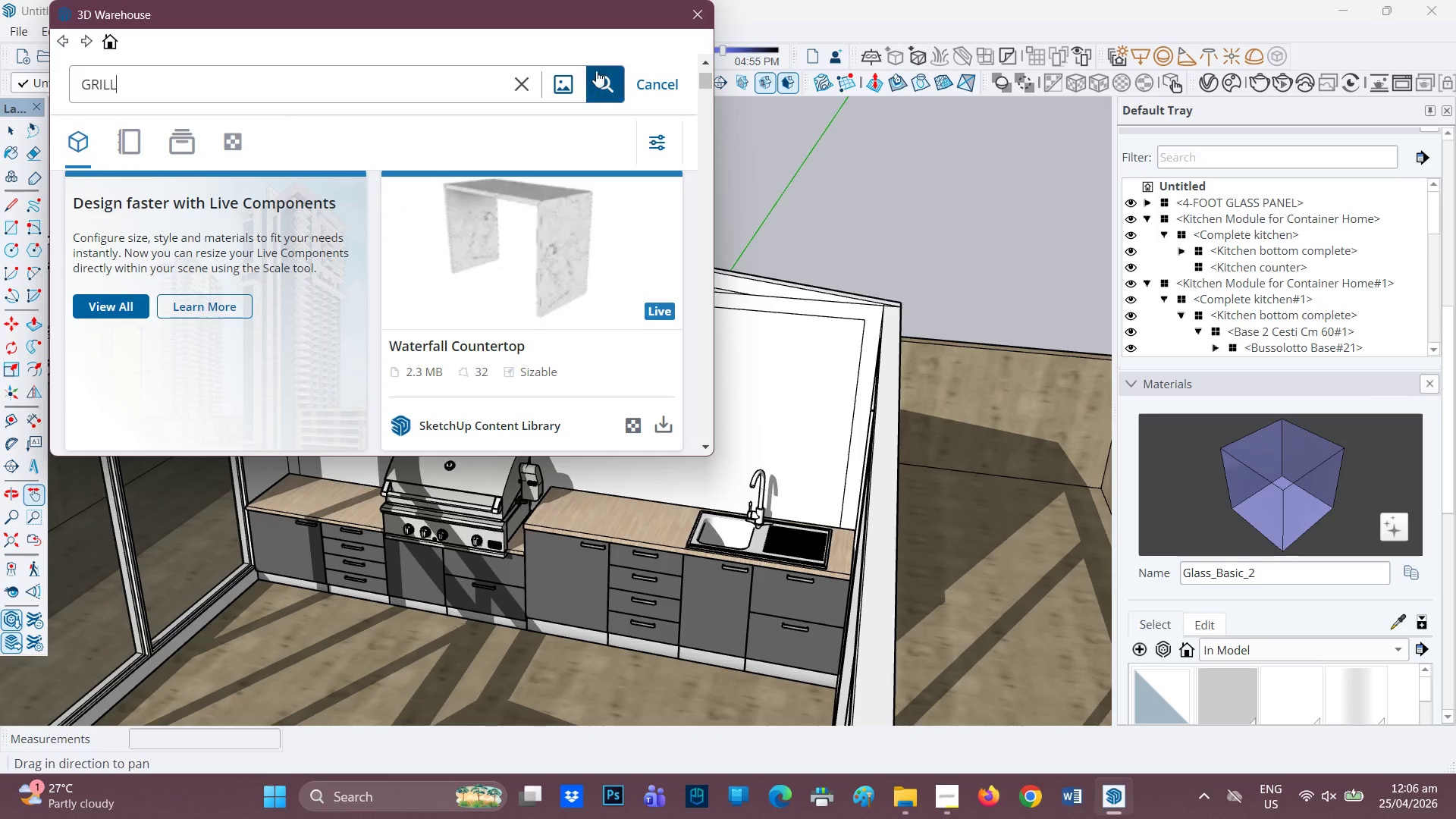 
left_click([608, 79])
 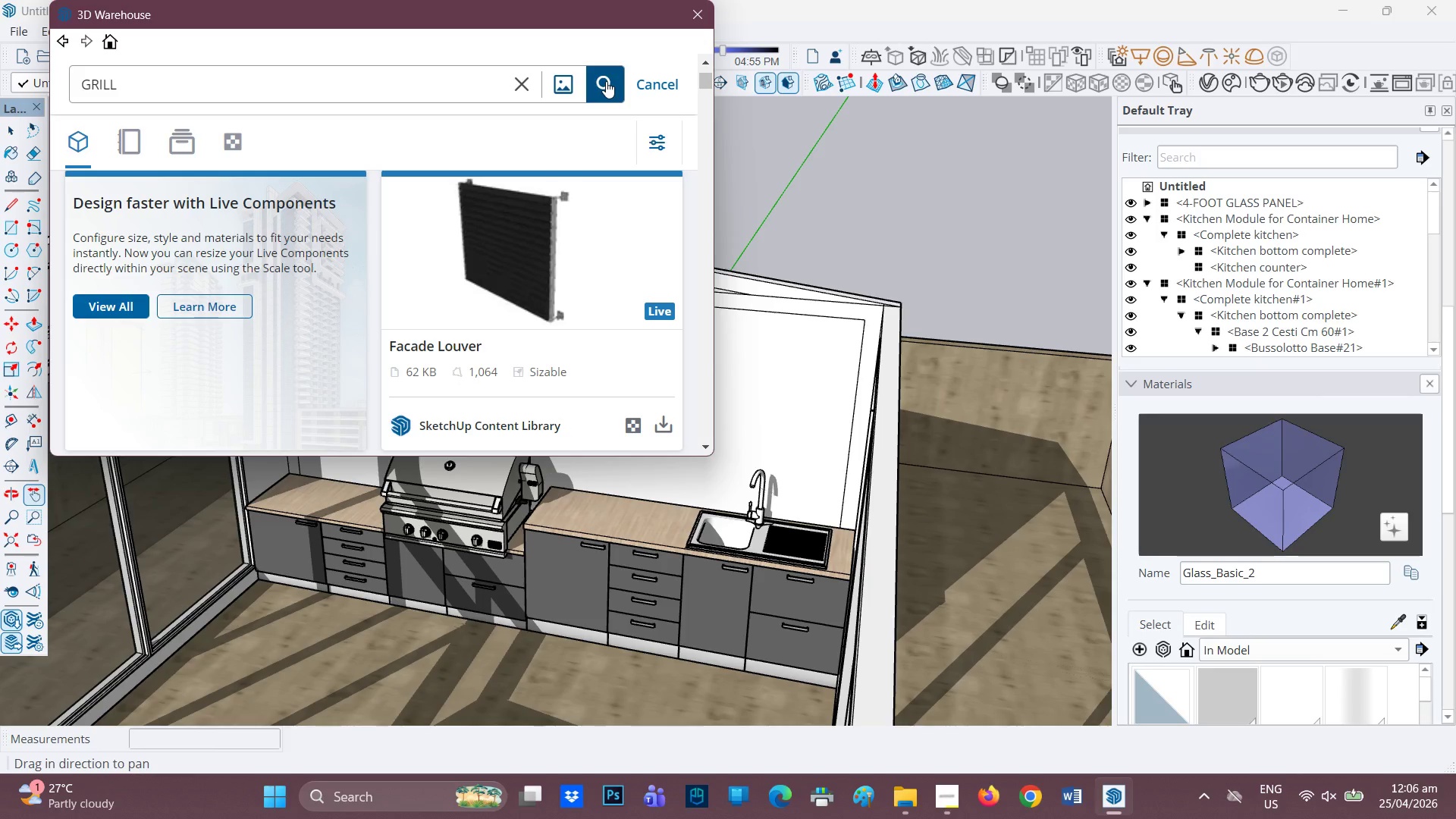 
wait(16.39)
 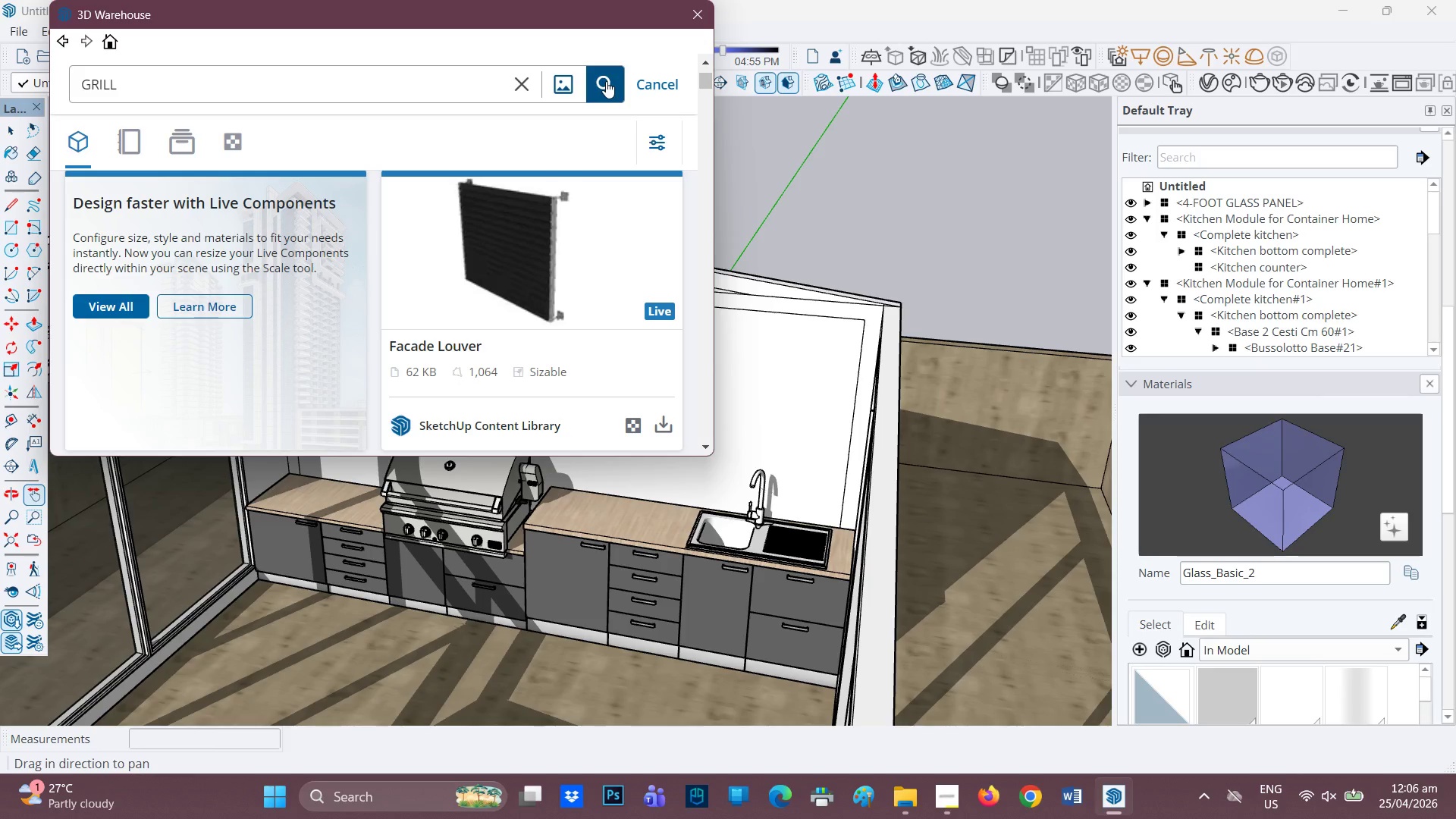 
scroll: coordinate [434, 334], scroll_direction: down, amount: 4.0
 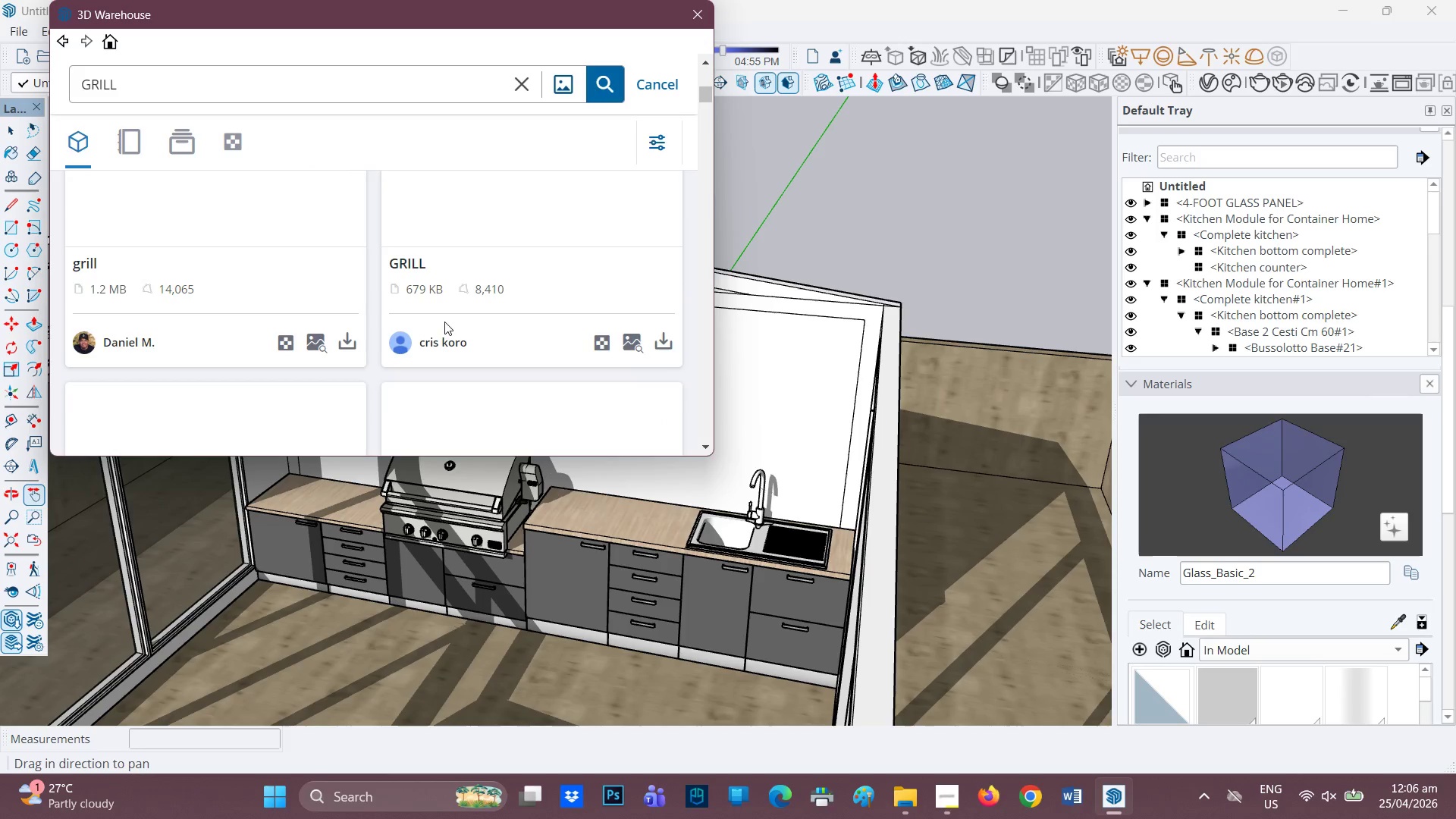 
scroll: coordinate [445, 322], scroll_direction: up, amount: 1.0
 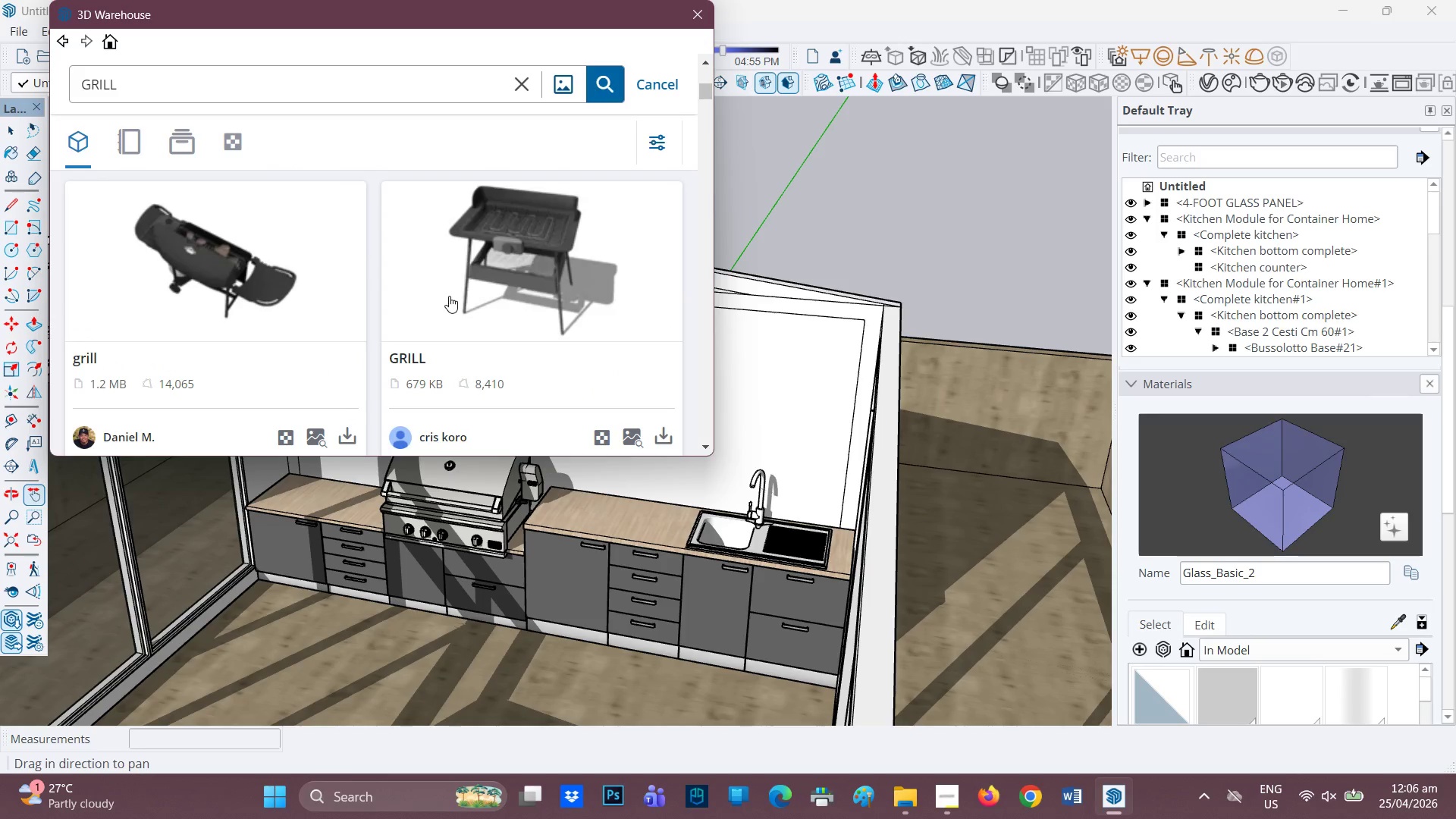 
scroll: coordinate [449, 290], scroll_direction: down, amount: 15.0
 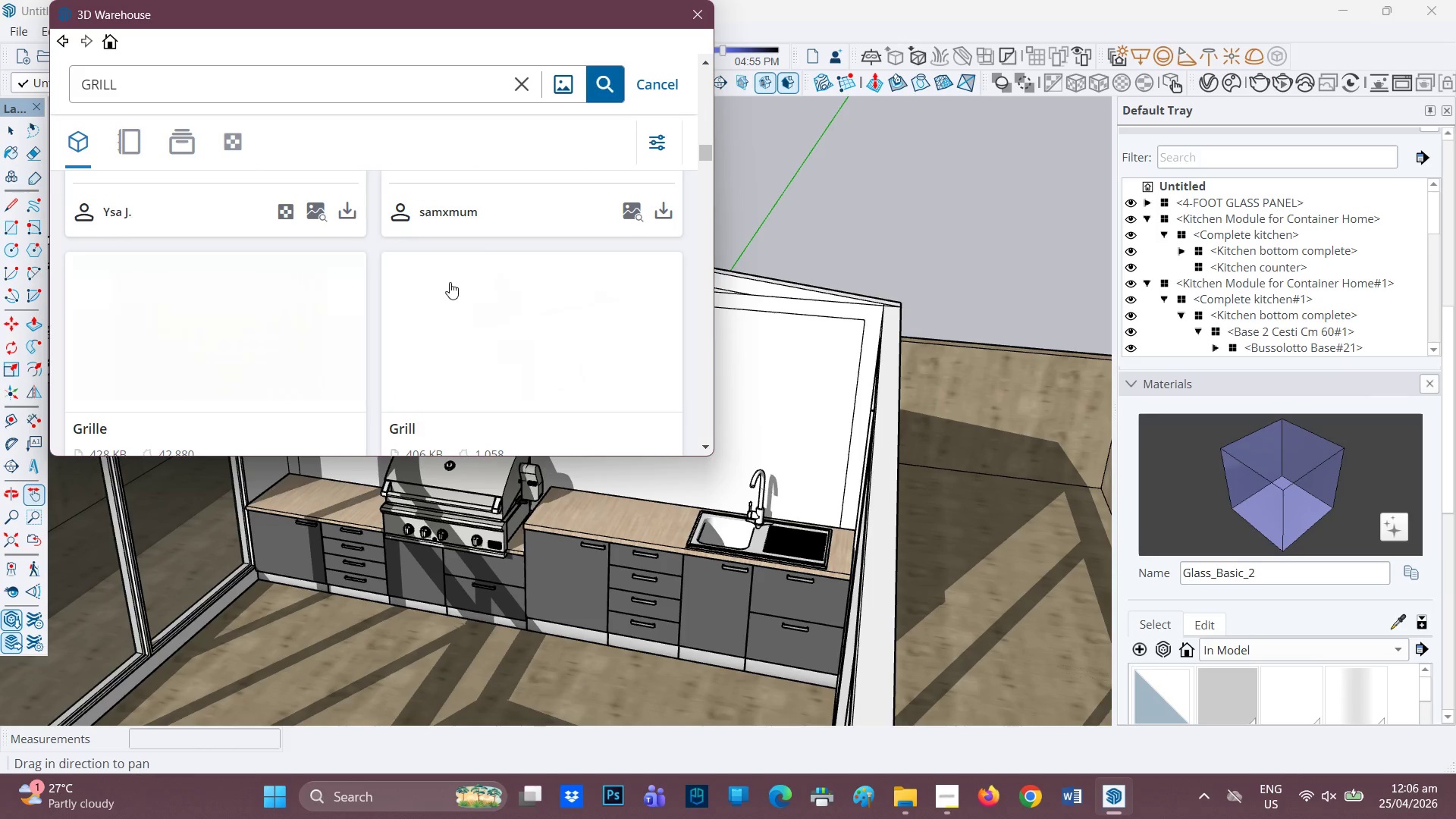 
scroll: coordinate [450, 281], scroll_direction: none, amount: 0.0
 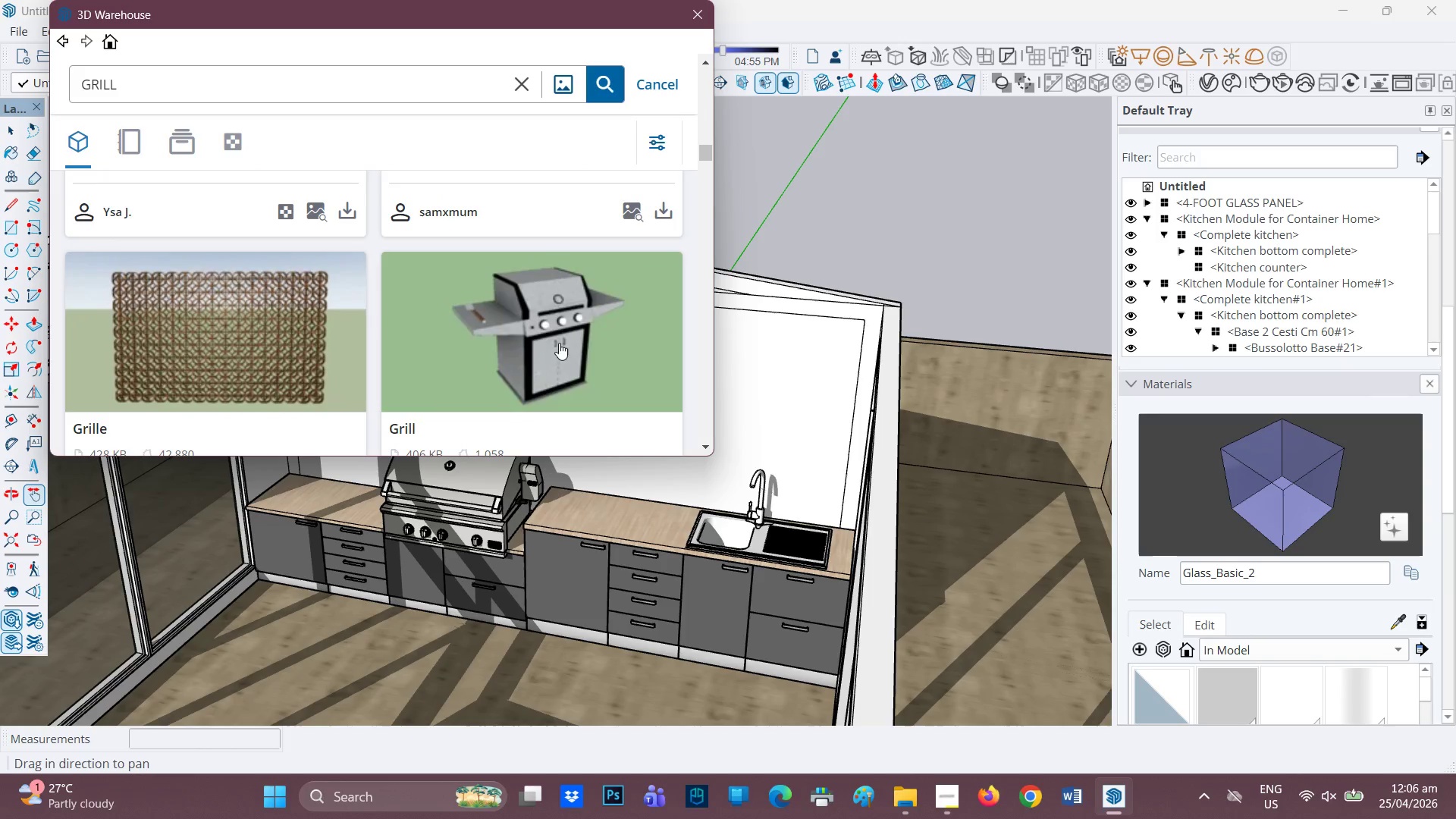 
scroll: coordinate [510, 324], scroll_direction: down, amount: 1.0
 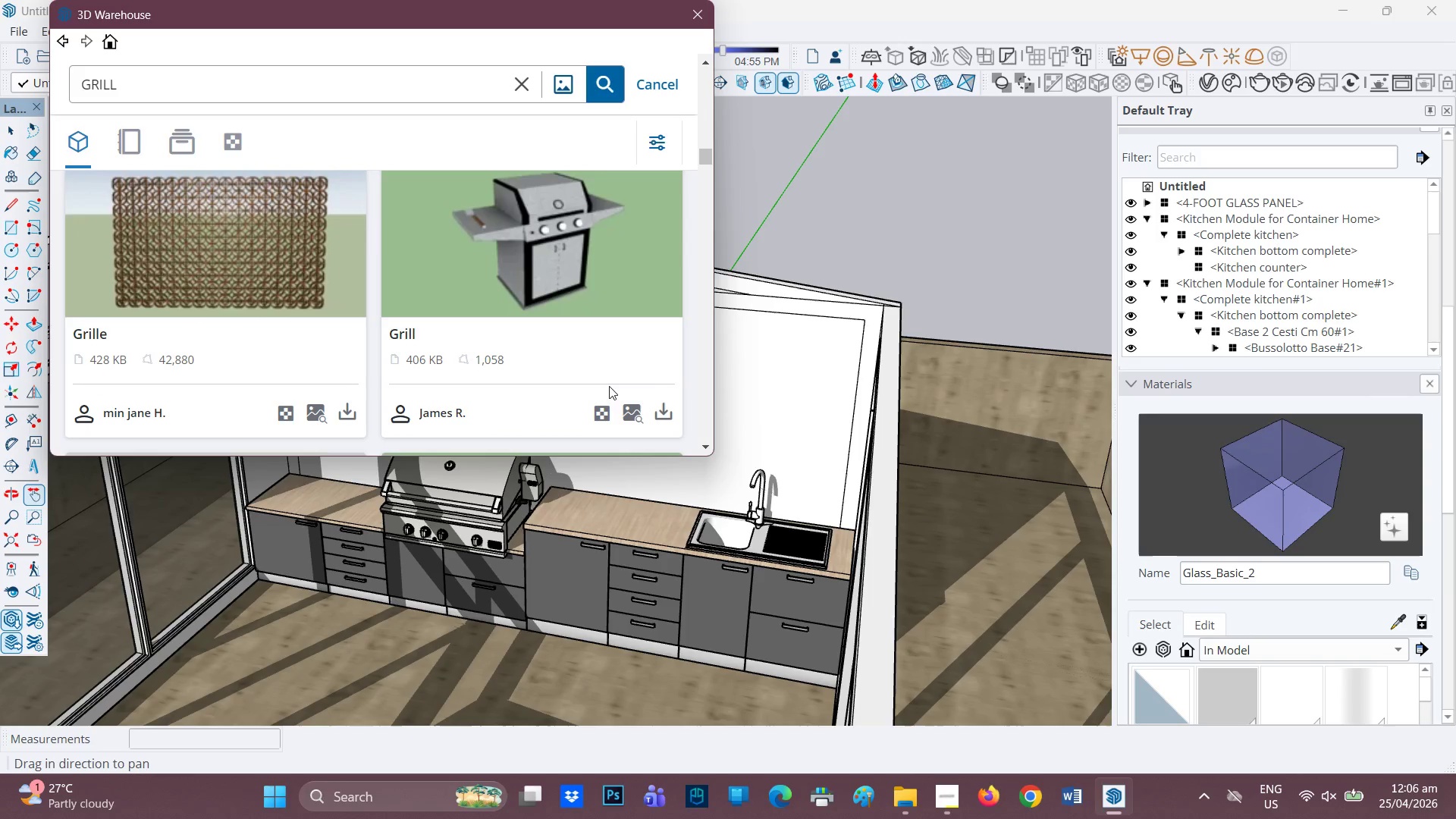 
left_click([632, 414])
 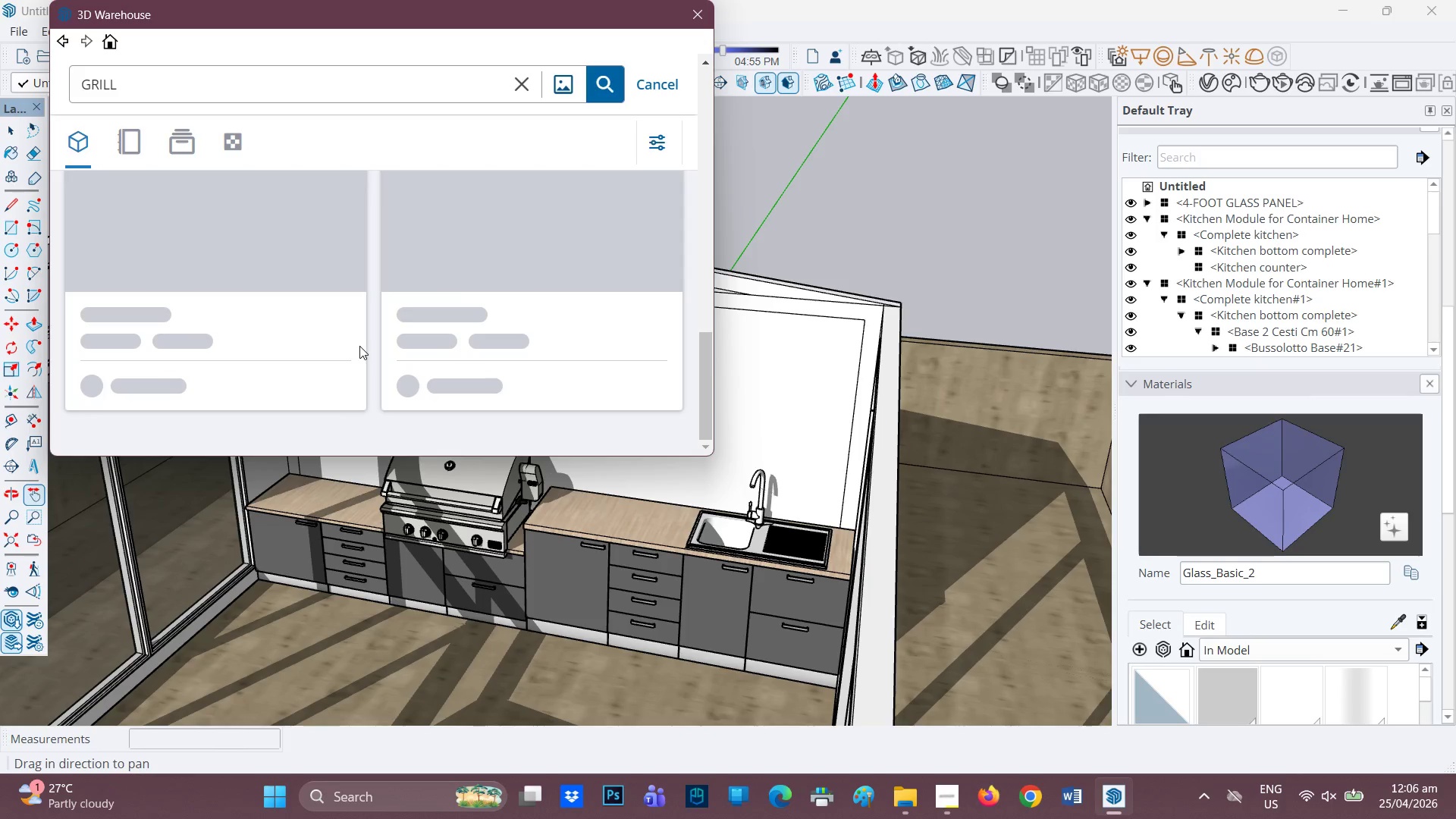 
wait(6.55)
 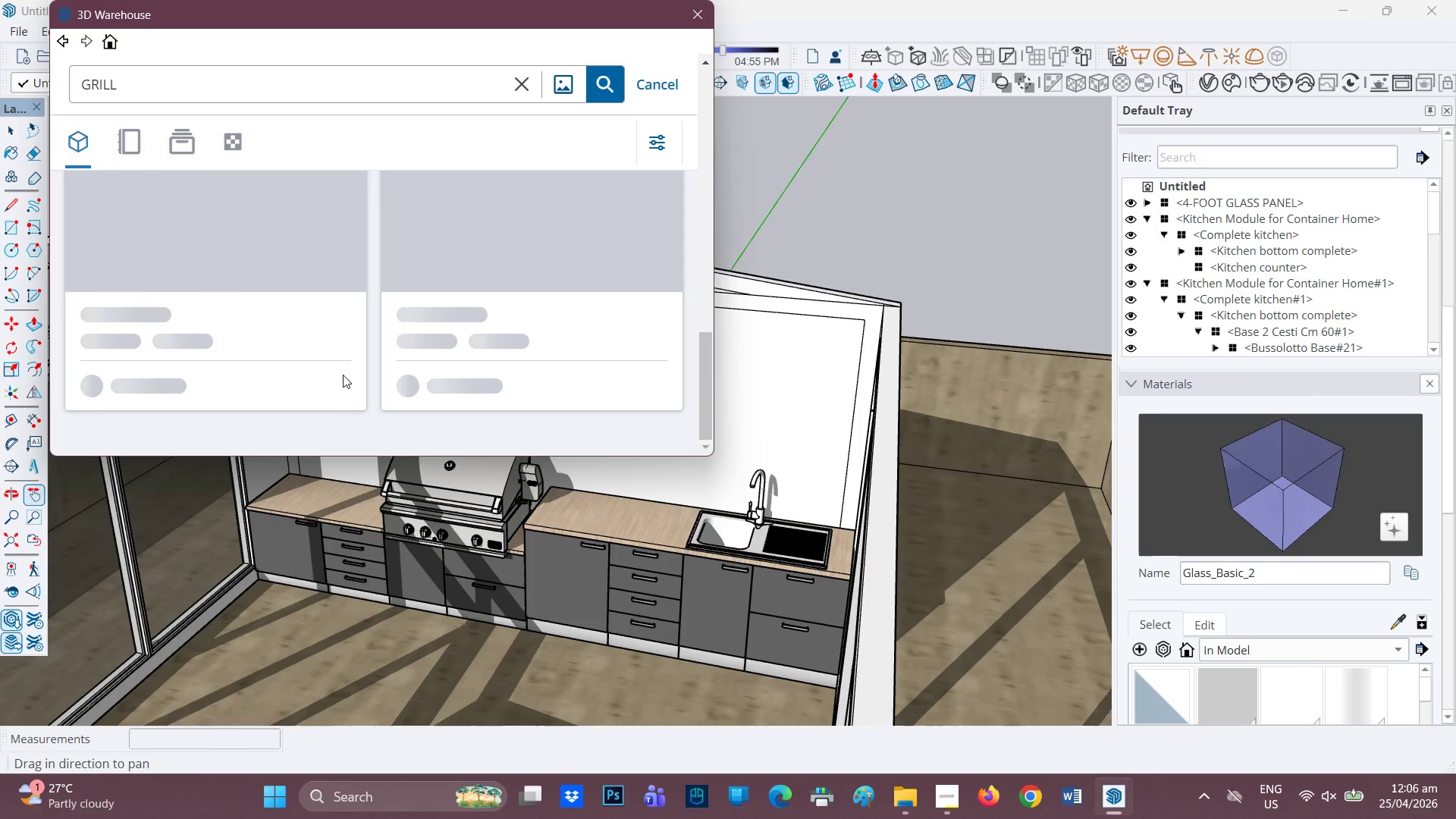 
scroll: coordinate [356, 348], scroll_direction: down, amount: 4.0
 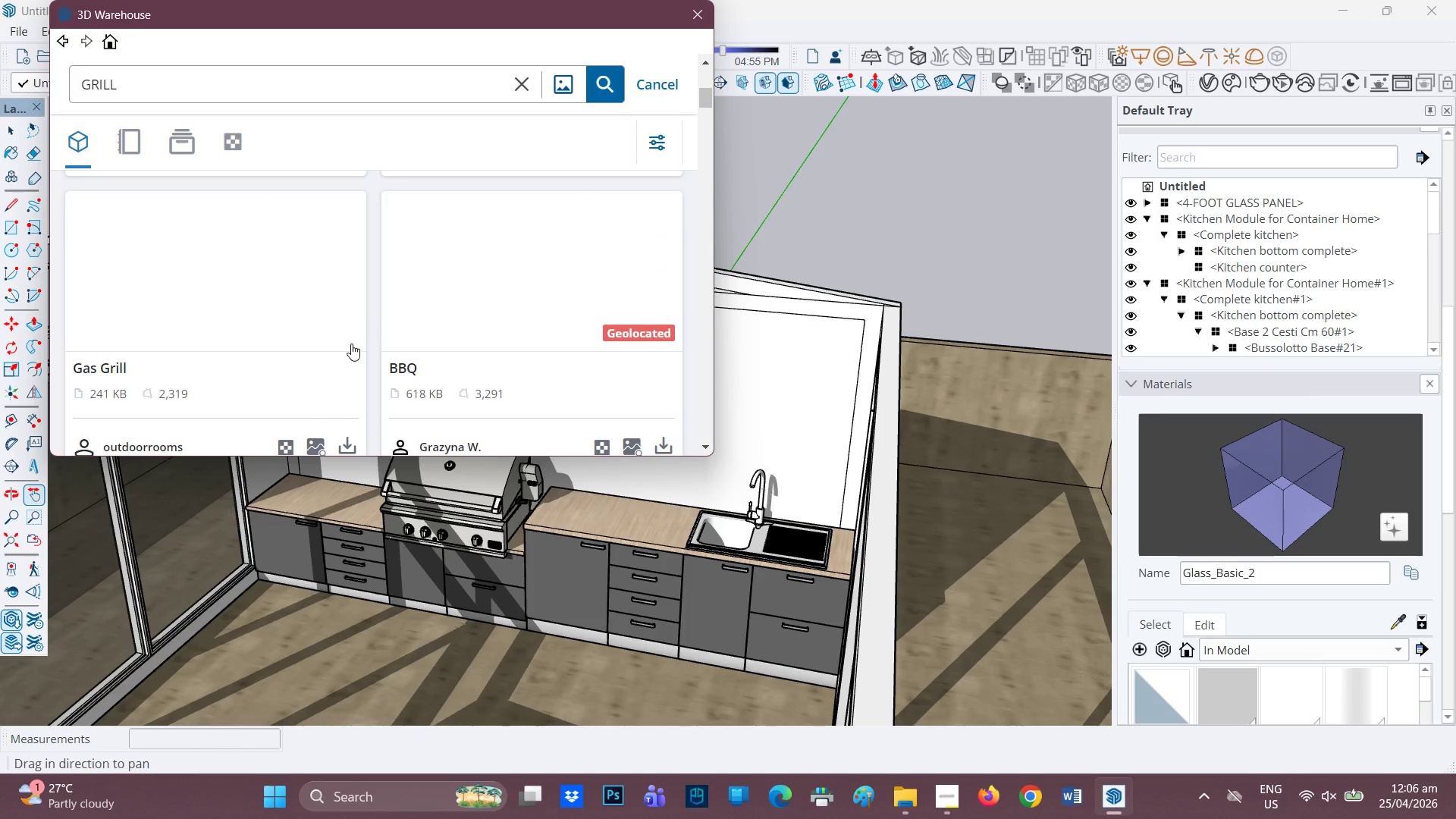 
scroll: coordinate [350, 343], scroll_direction: up, amount: 1.0
 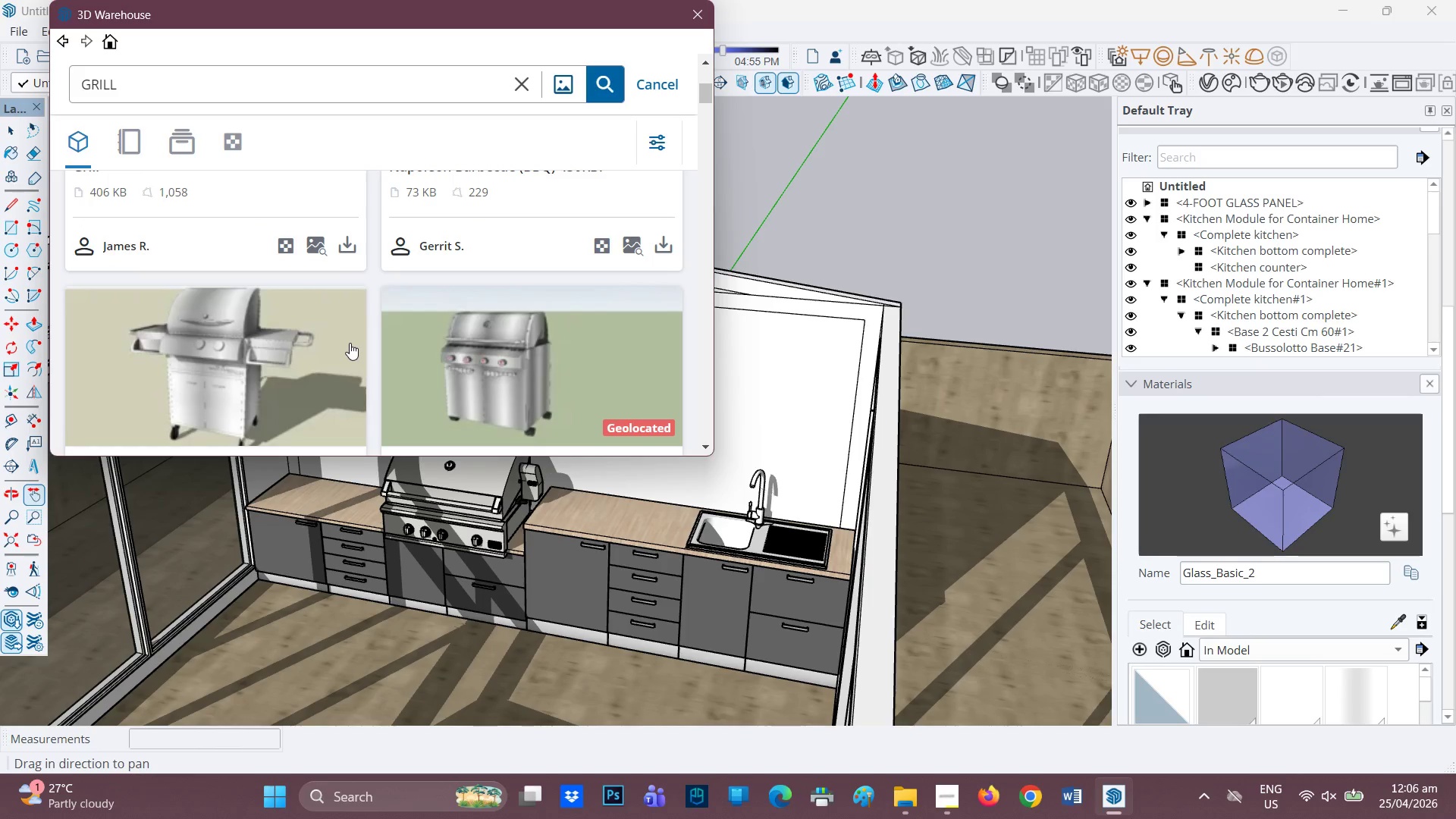 
scroll: coordinate [348, 336], scroll_direction: down, amount: 5.0
 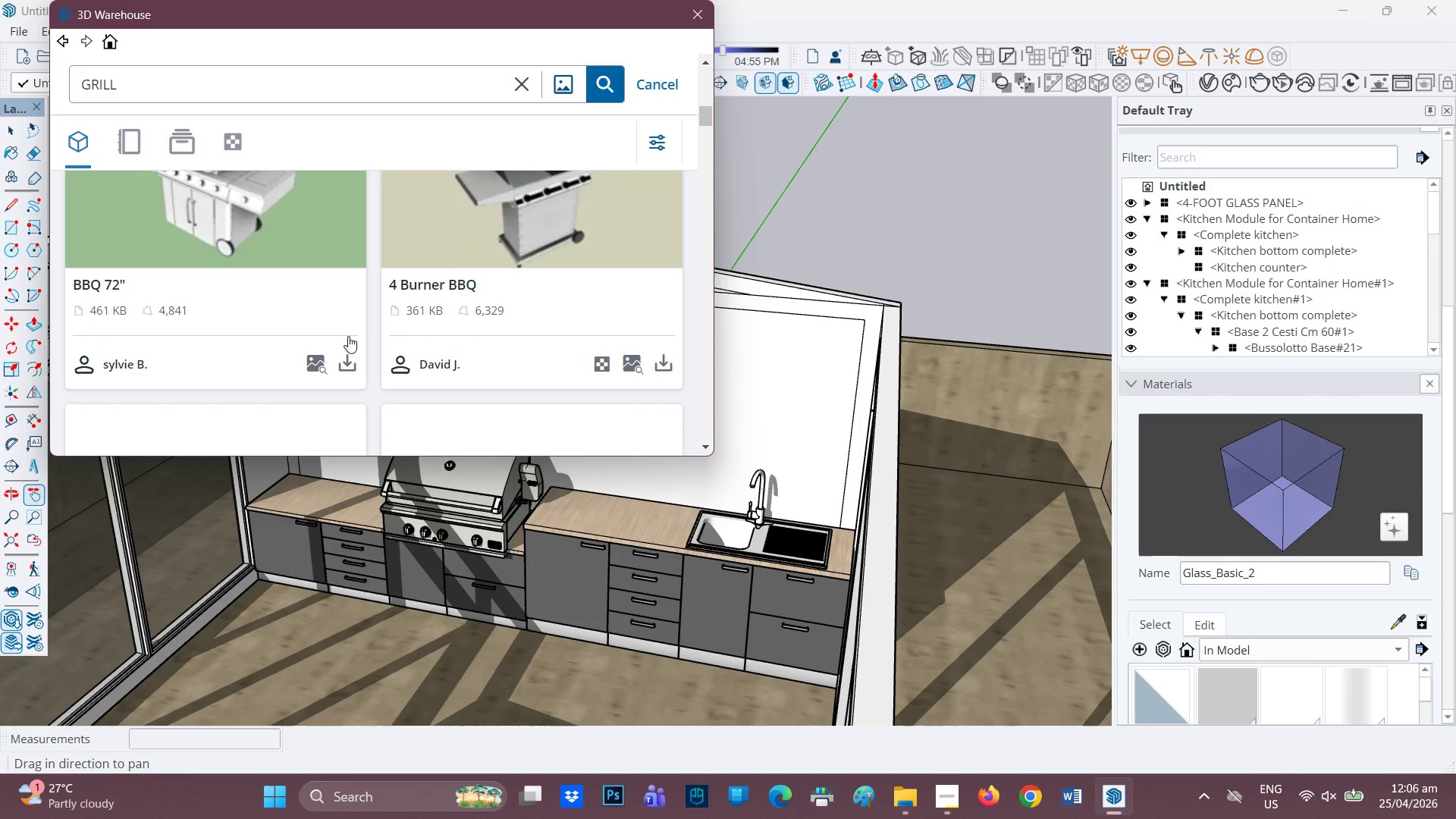 
scroll: coordinate [348, 336], scroll_direction: up, amount: 1.0
 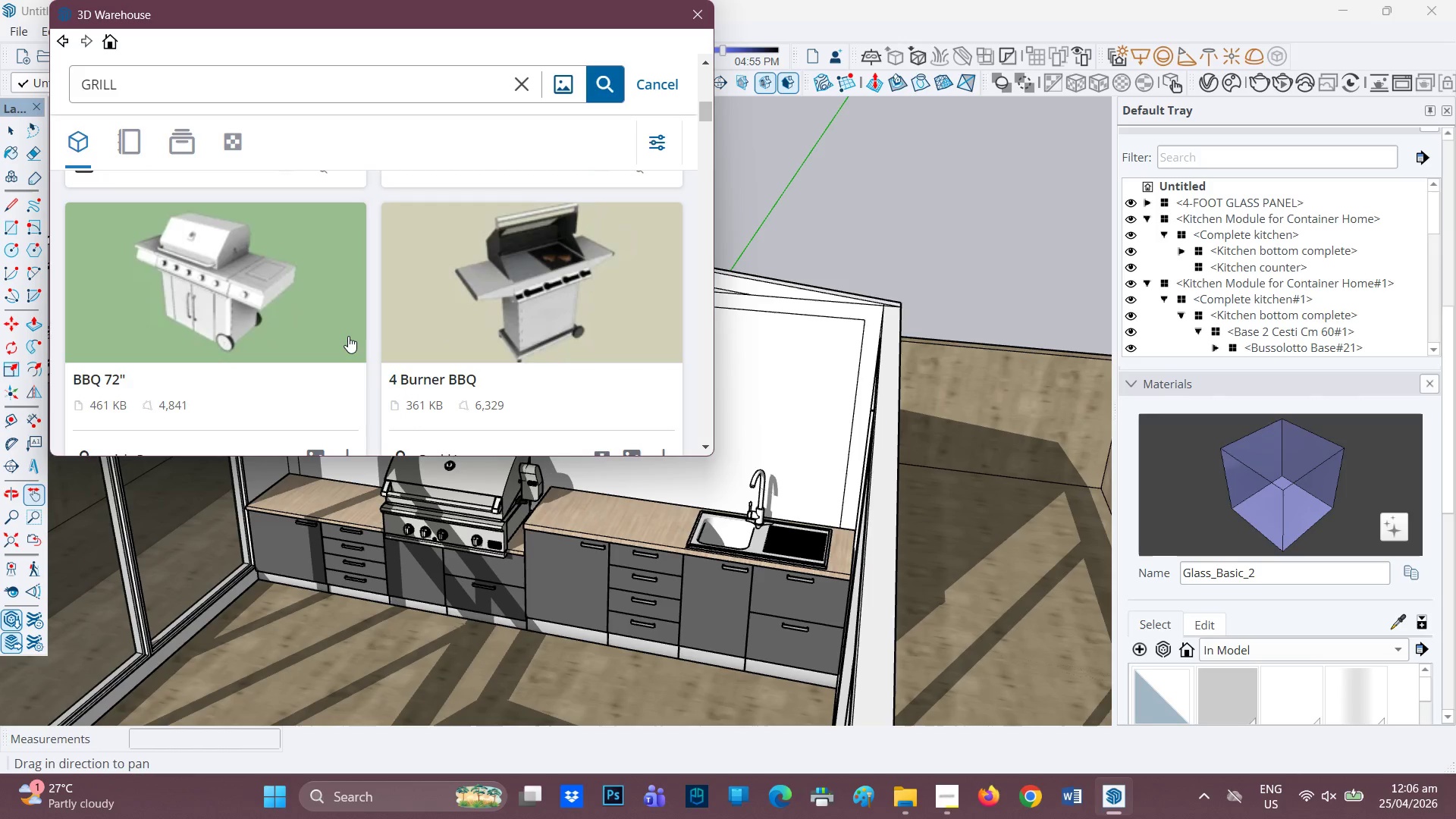 
scroll: coordinate [349, 319], scroll_direction: down, amount: 12.0
 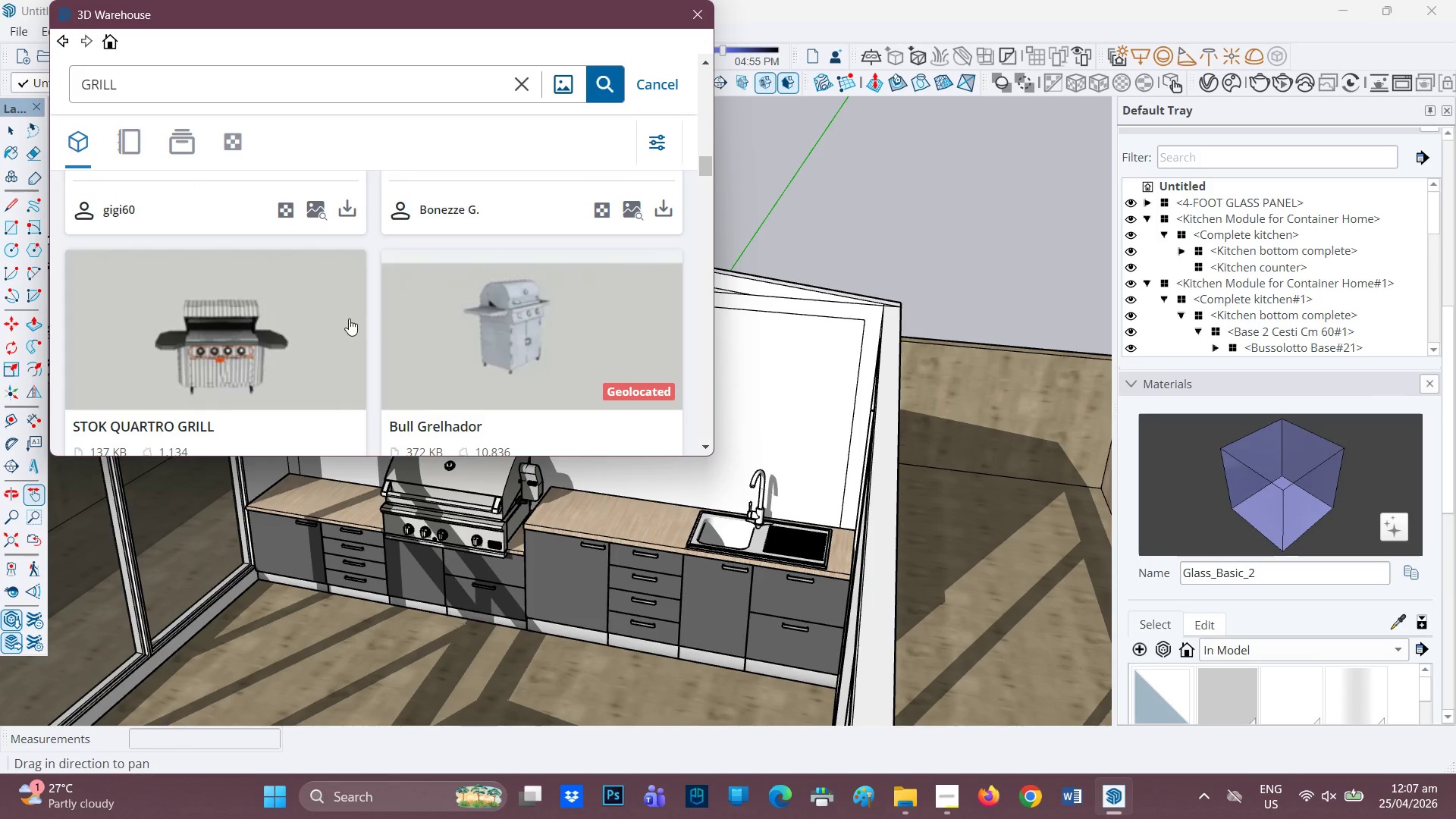 
scroll: coordinate [349, 320], scroll_direction: down, amount: 5.0
 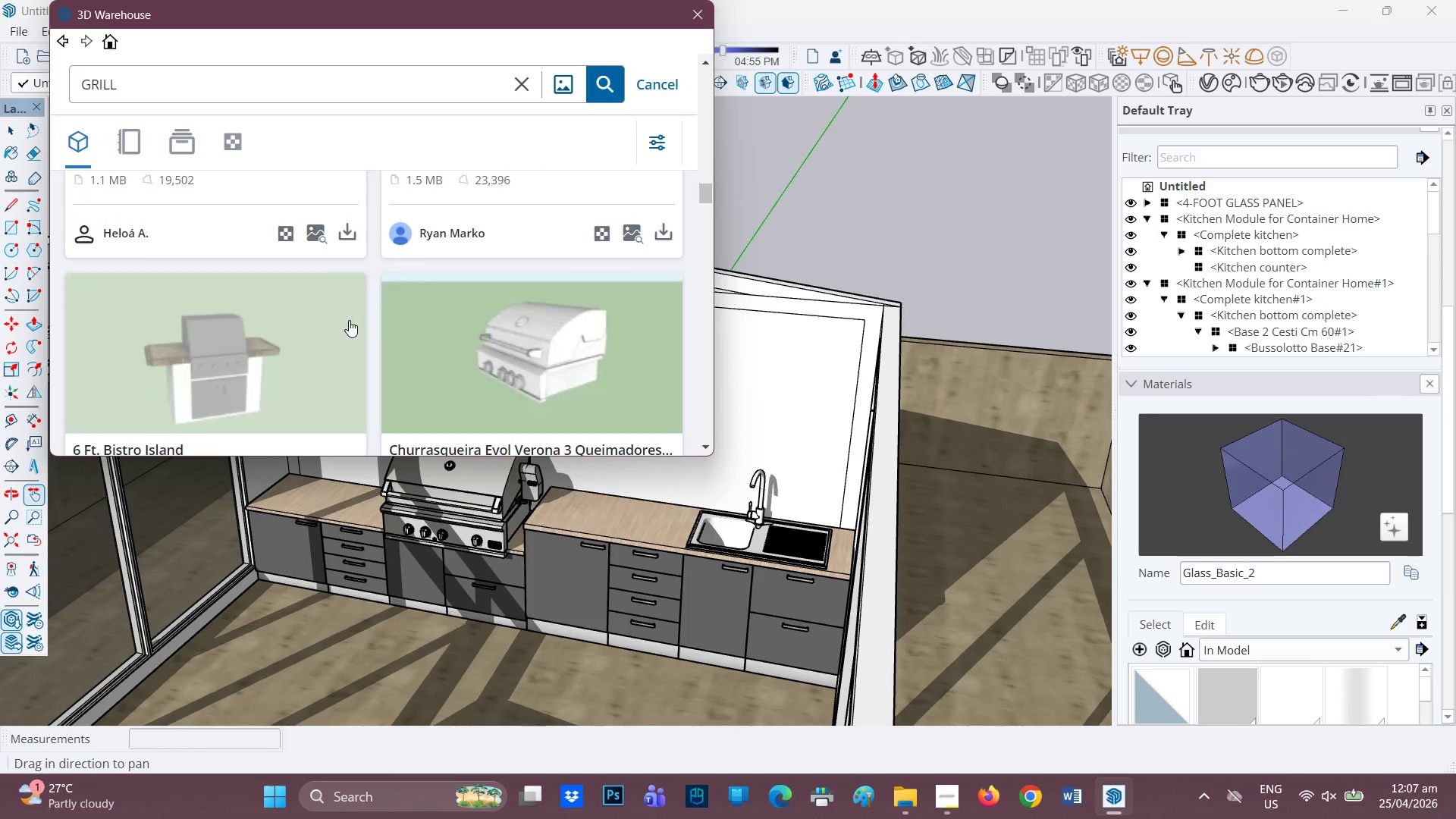 
scroll: coordinate [349, 320], scroll_direction: up, amount: 2.0
 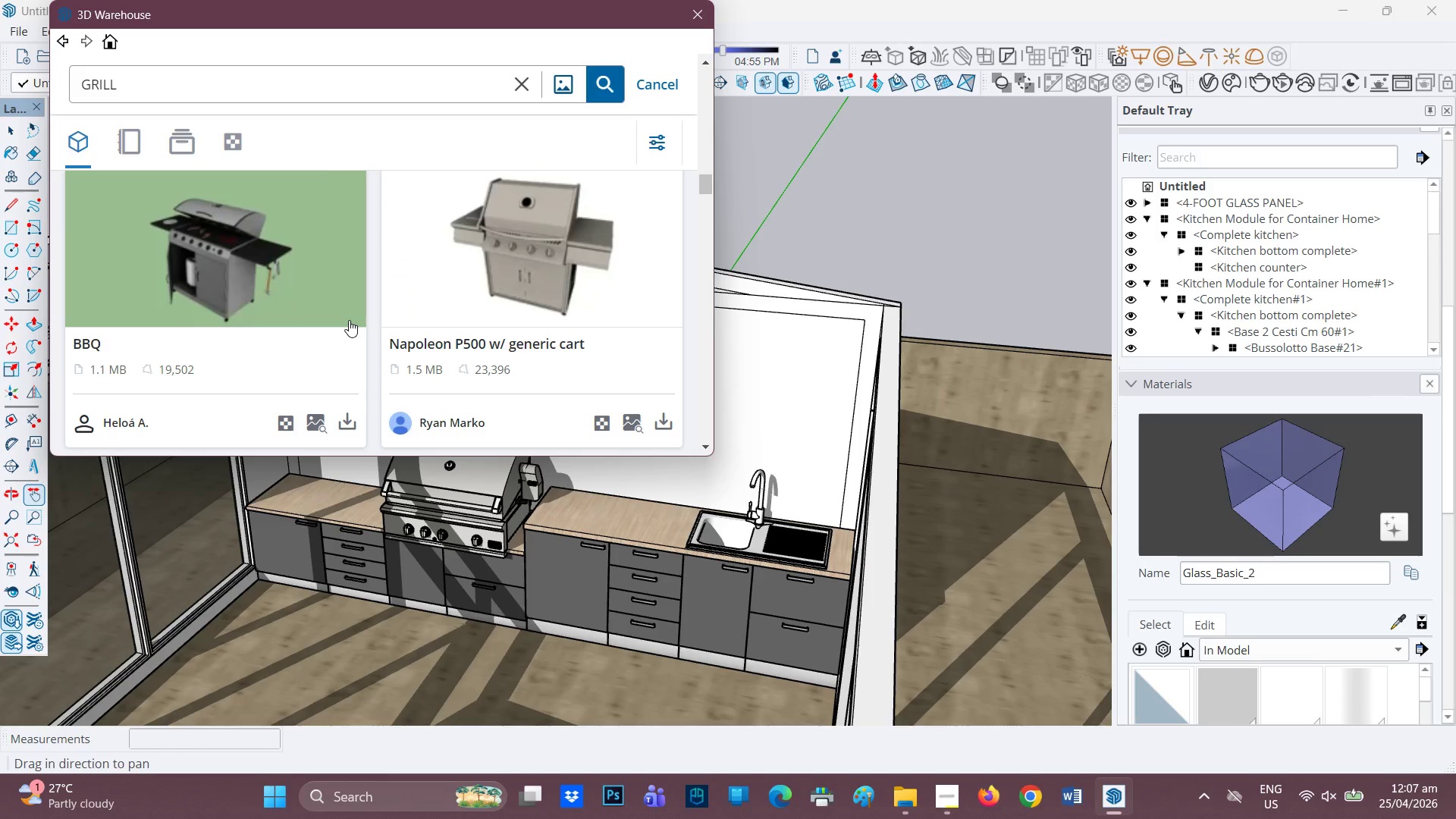 
scroll: coordinate [349, 320], scroll_direction: down, amount: 3.0
 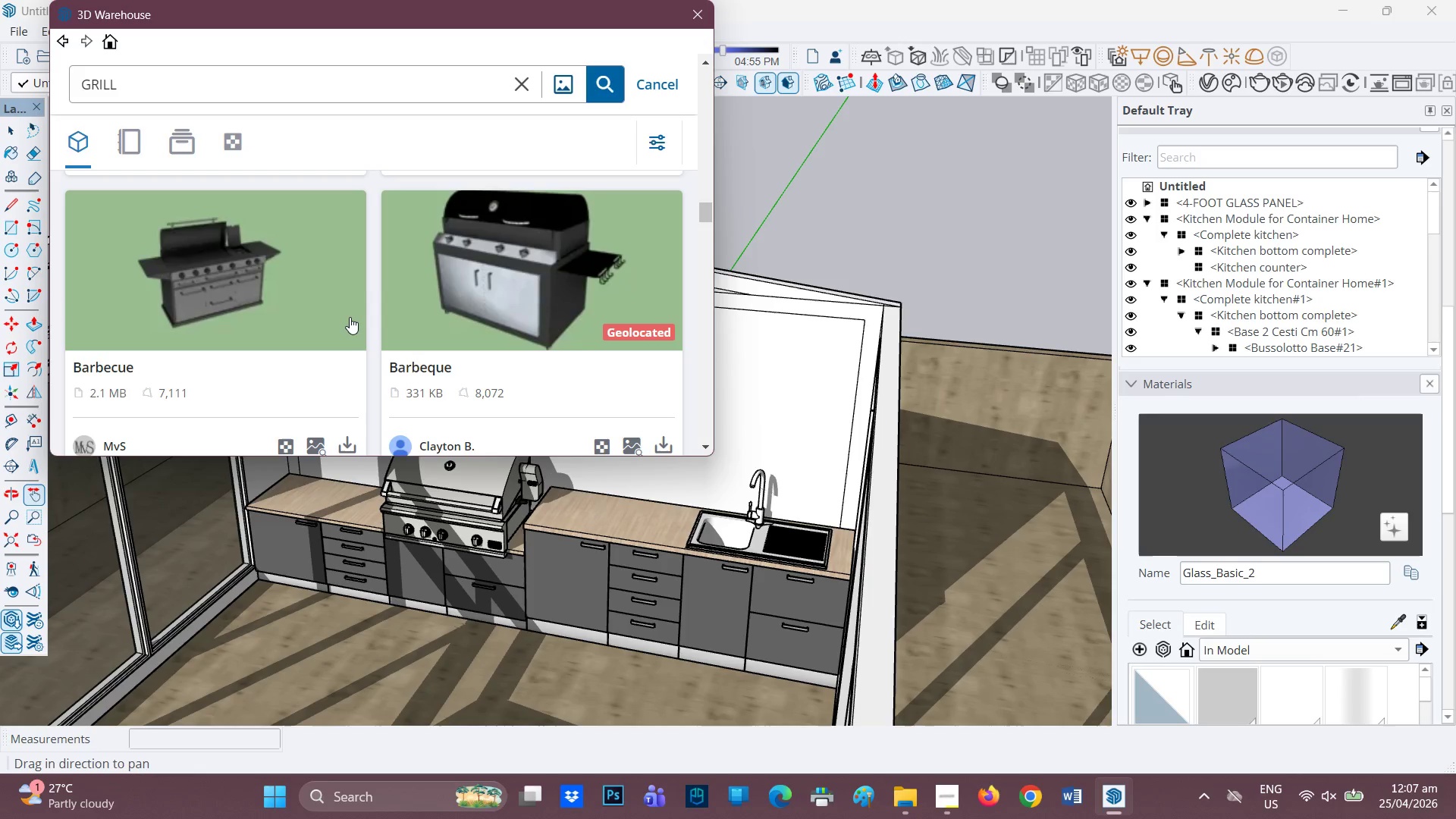 
scroll: coordinate [350, 317], scroll_direction: none, amount: 0.0
 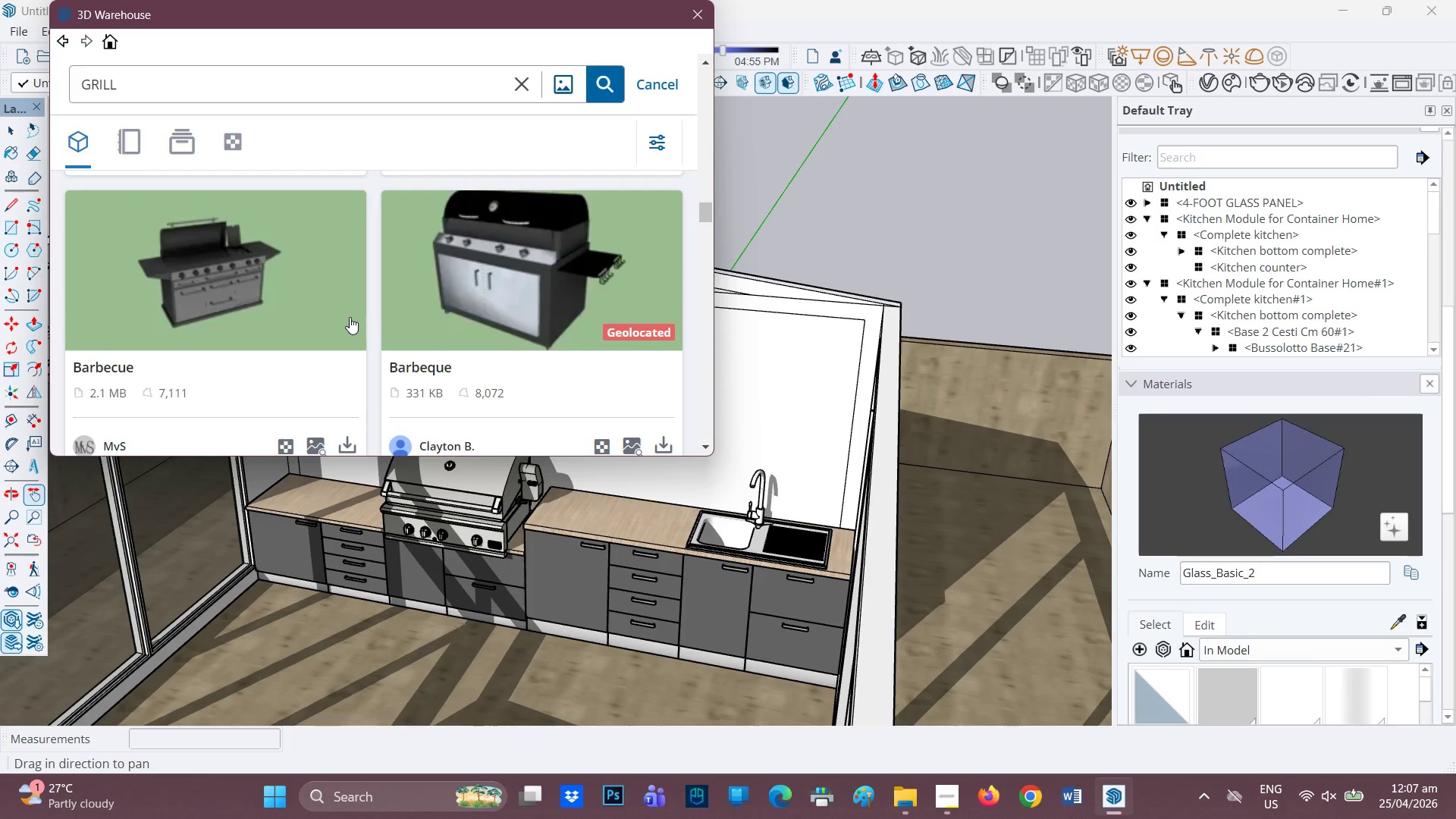 
scroll: coordinate [350, 317], scroll_direction: down, amount: 6.0
 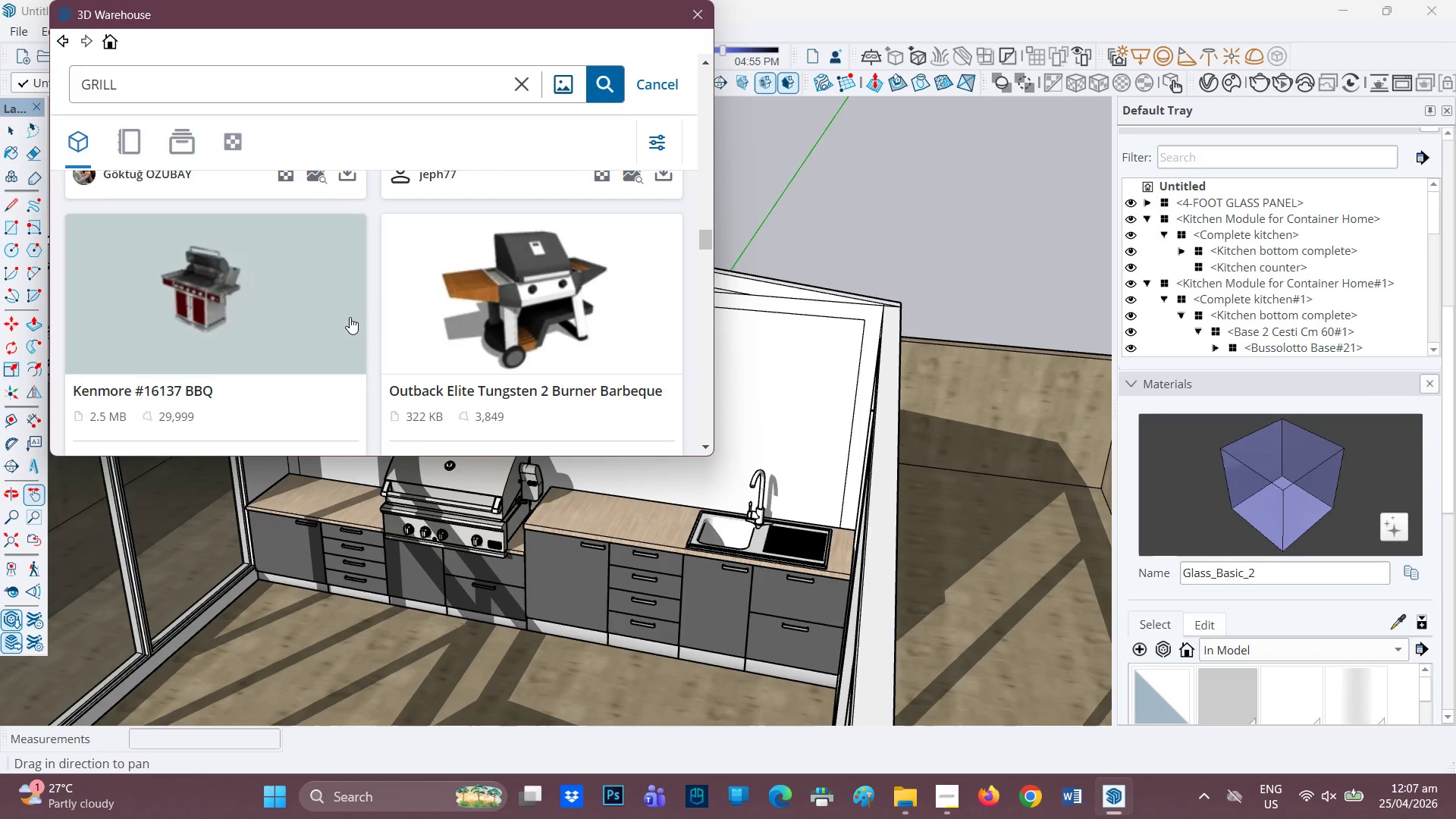 
scroll: coordinate [350, 317], scroll_direction: none, amount: 0.0
 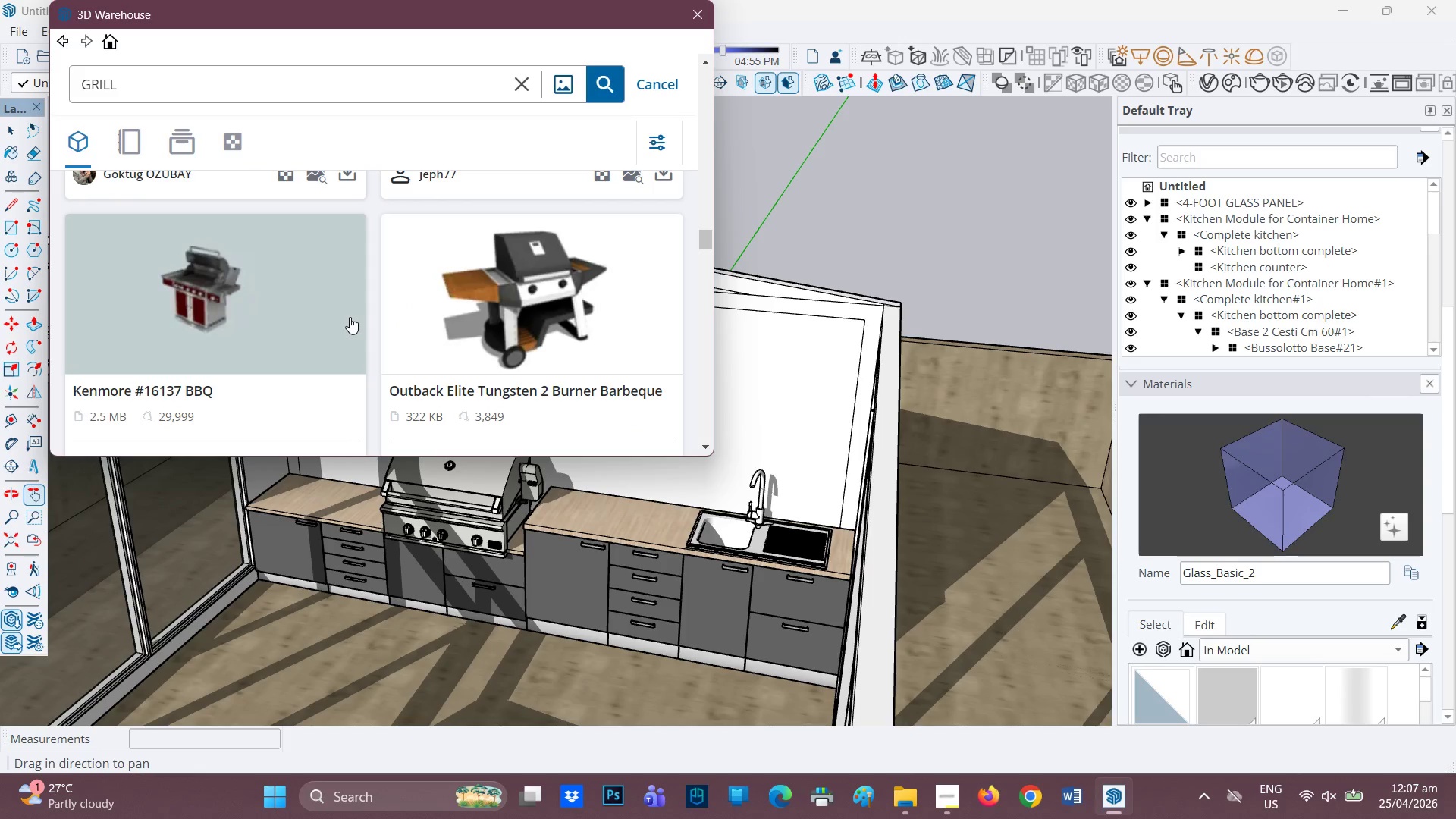 
scroll: coordinate [350, 317], scroll_direction: down, amount: 3.0
 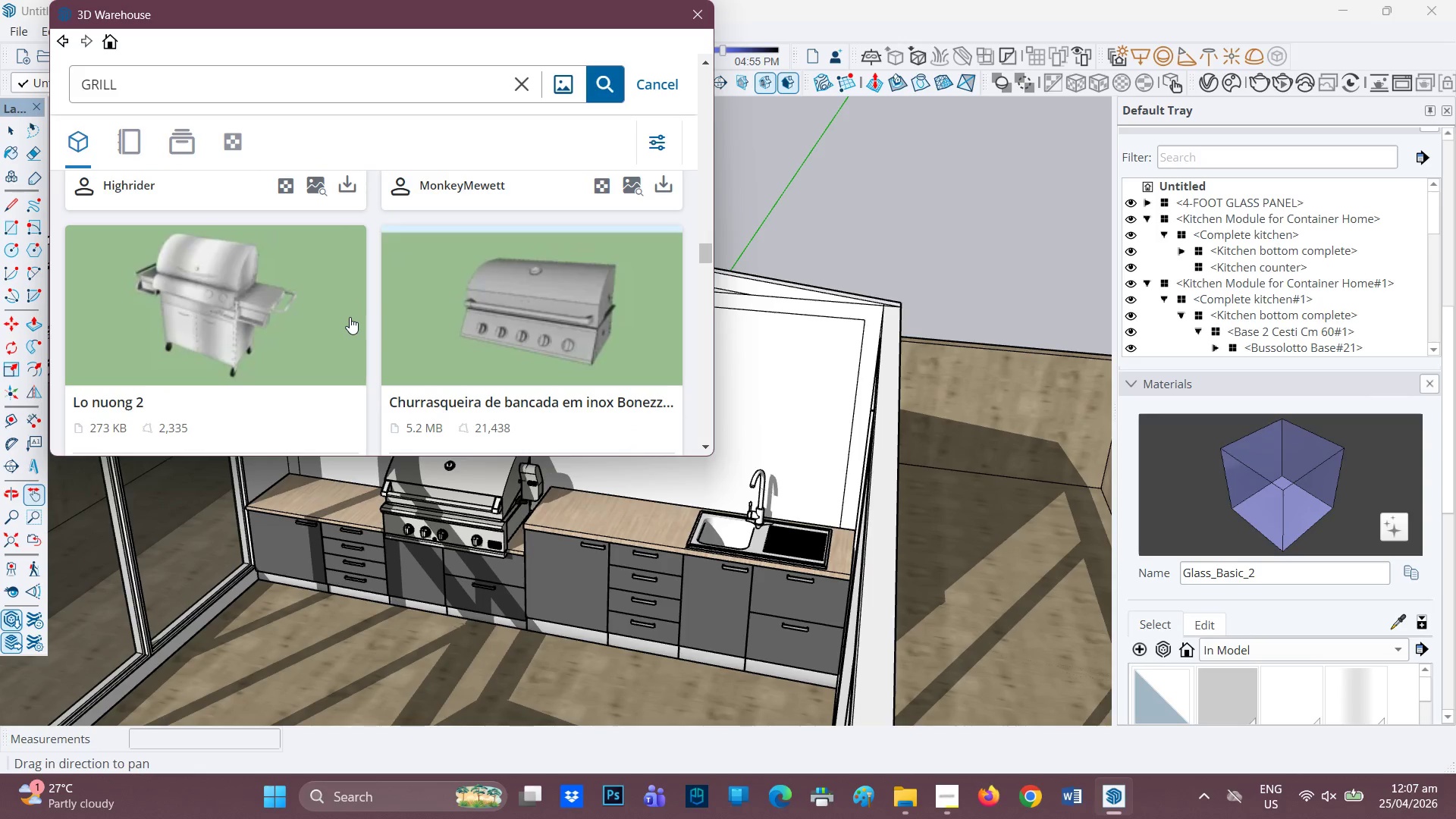 
scroll: coordinate [350, 317], scroll_direction: none, amount: 0.0
 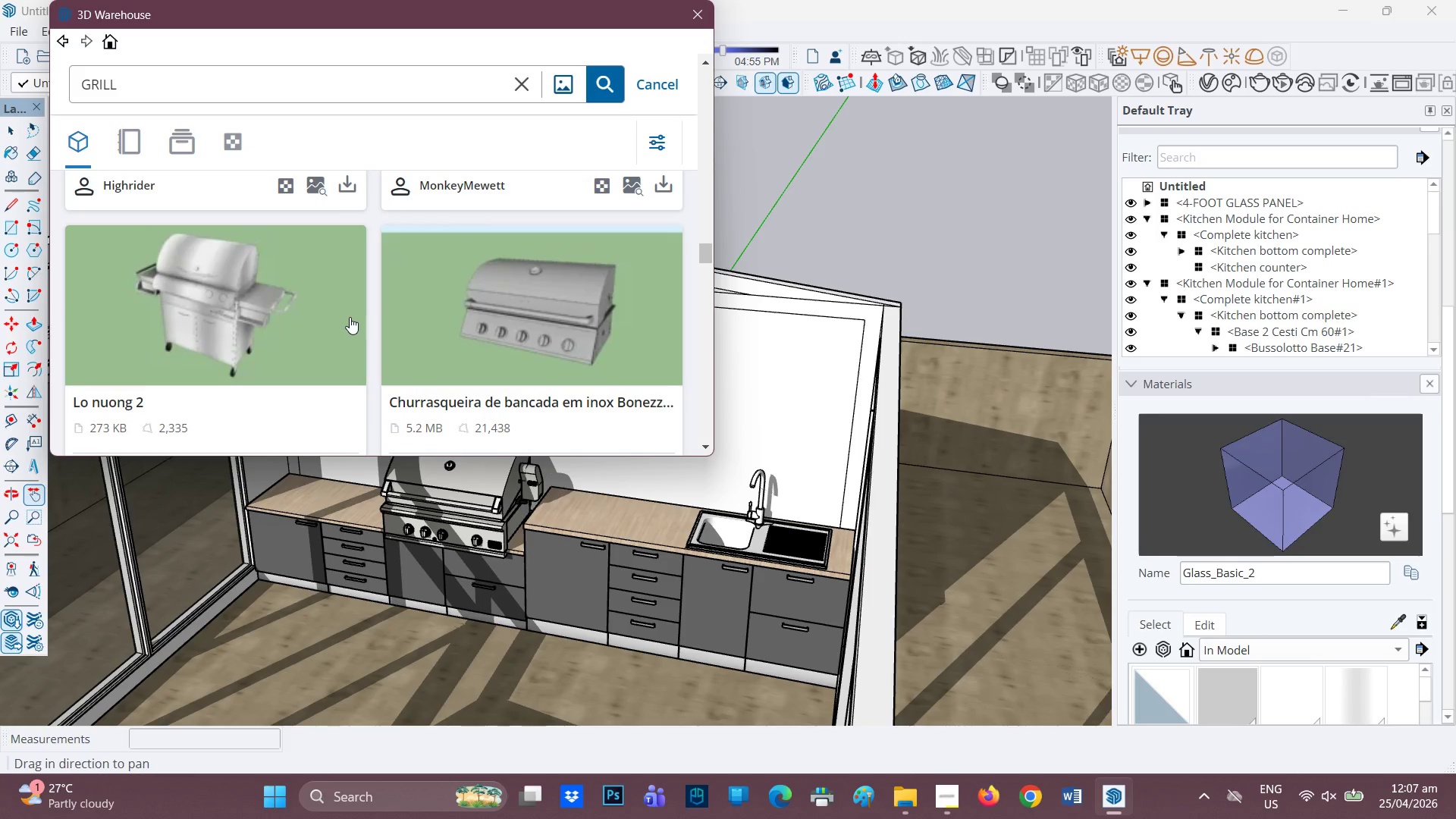 
scroll: coordinate [503, 264], scroll_direction: down, amount: 8.0
 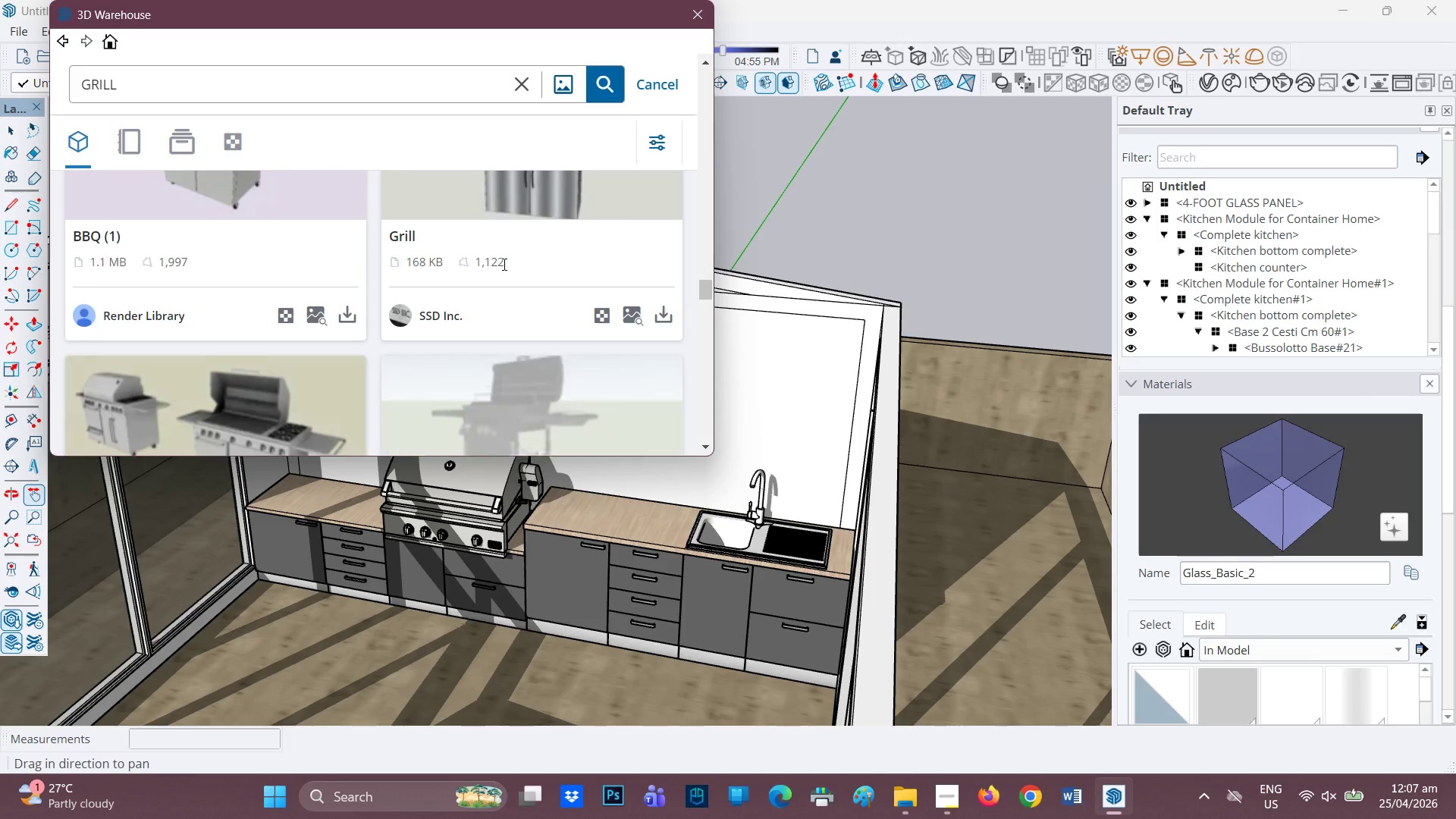 
scroll: coordinate [556, 268], scroll_direction: up, amount: 4.0
 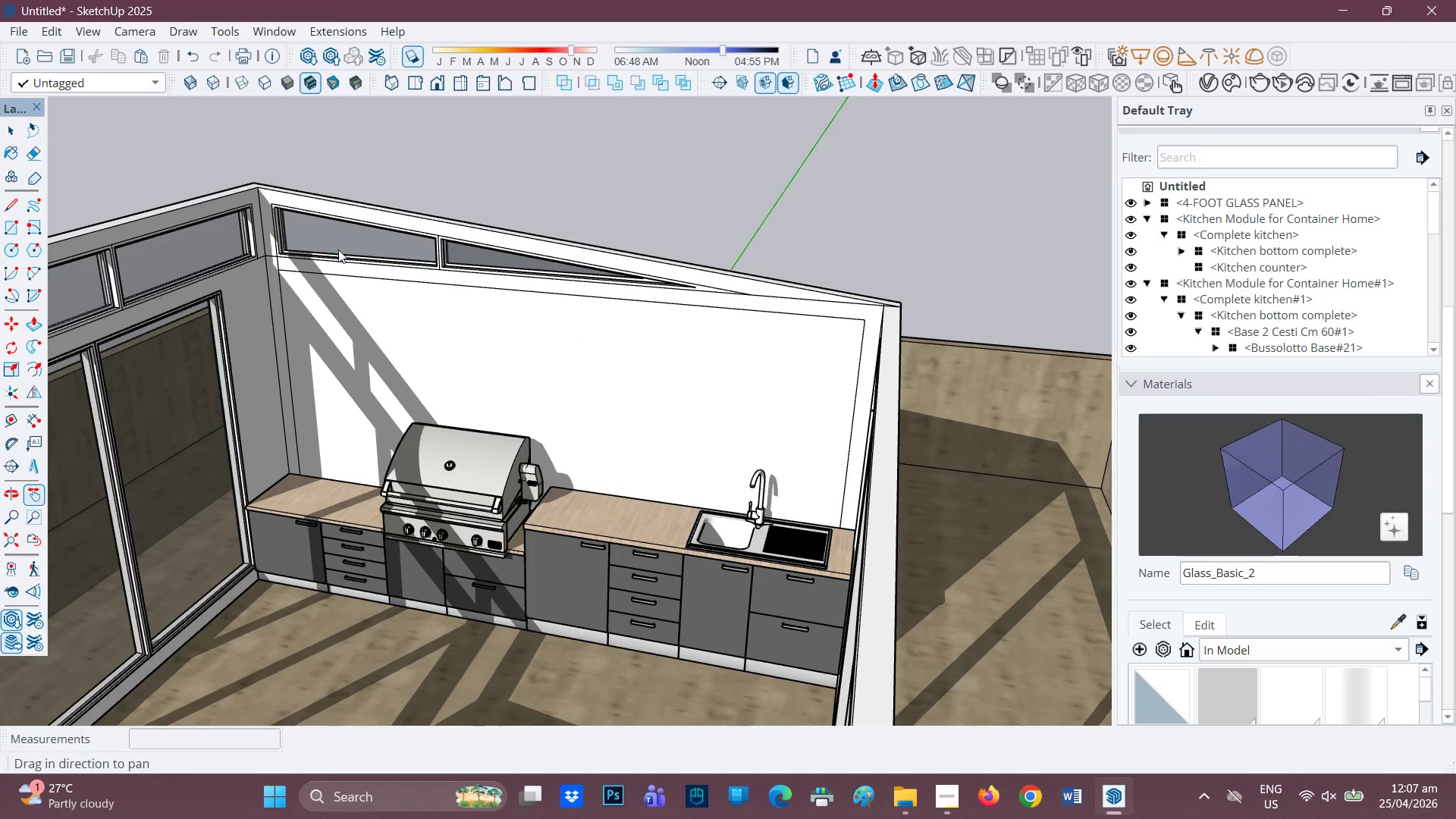 
wait(11.12)
 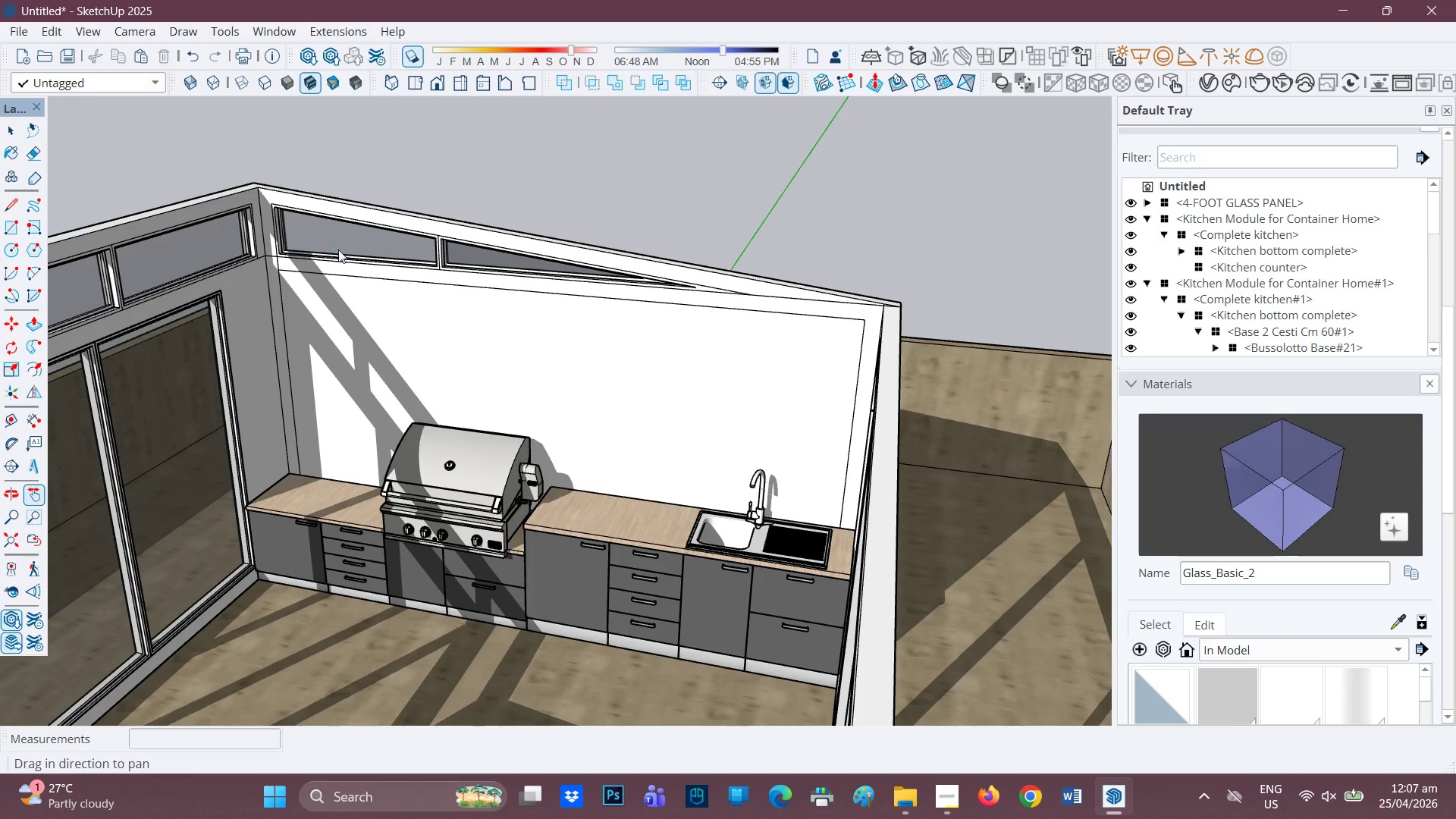 
left_click([322, 589])
 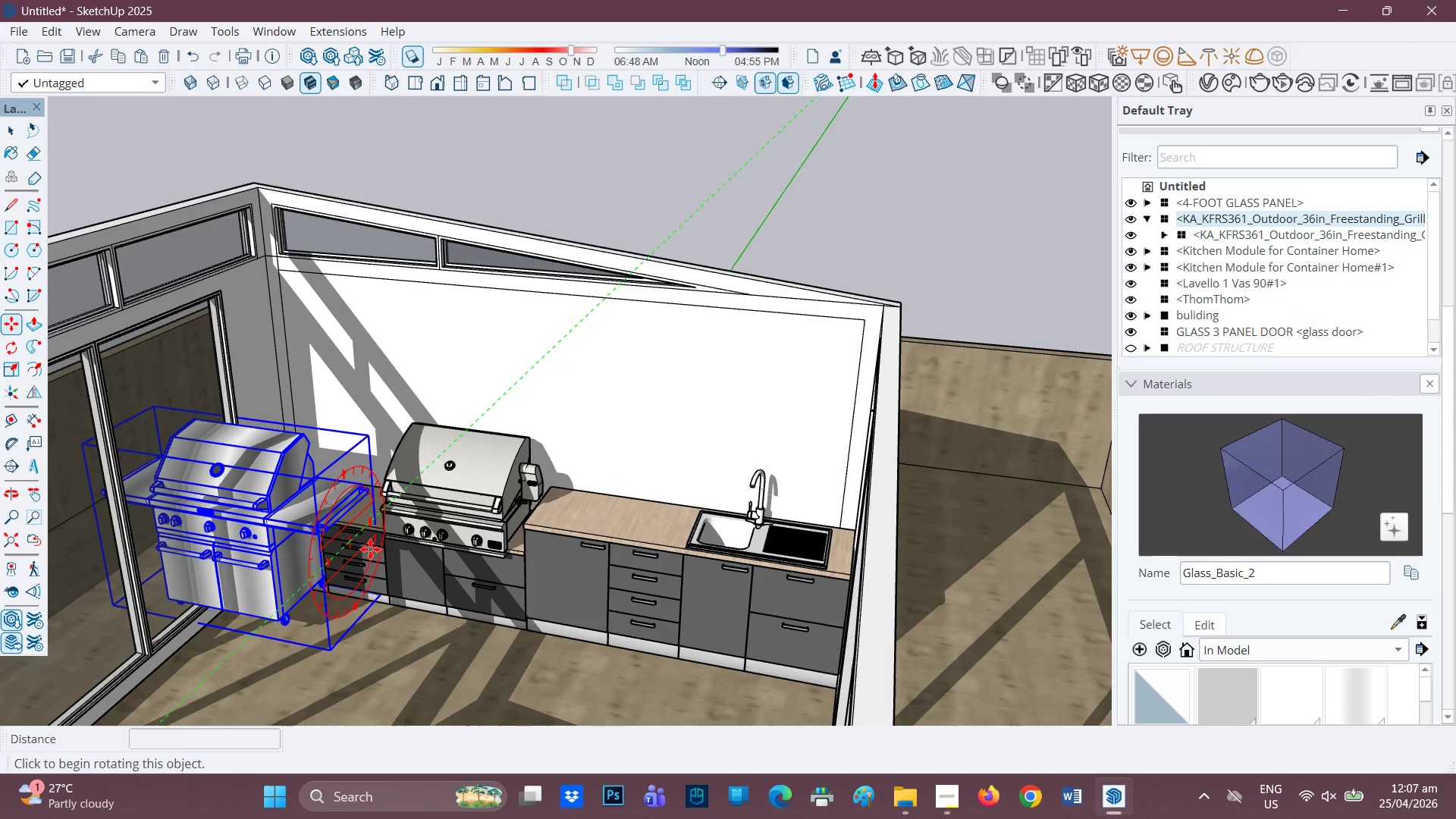 
scroll: coordinate [390, 542], scroll_direction: up, amount: 2.0
 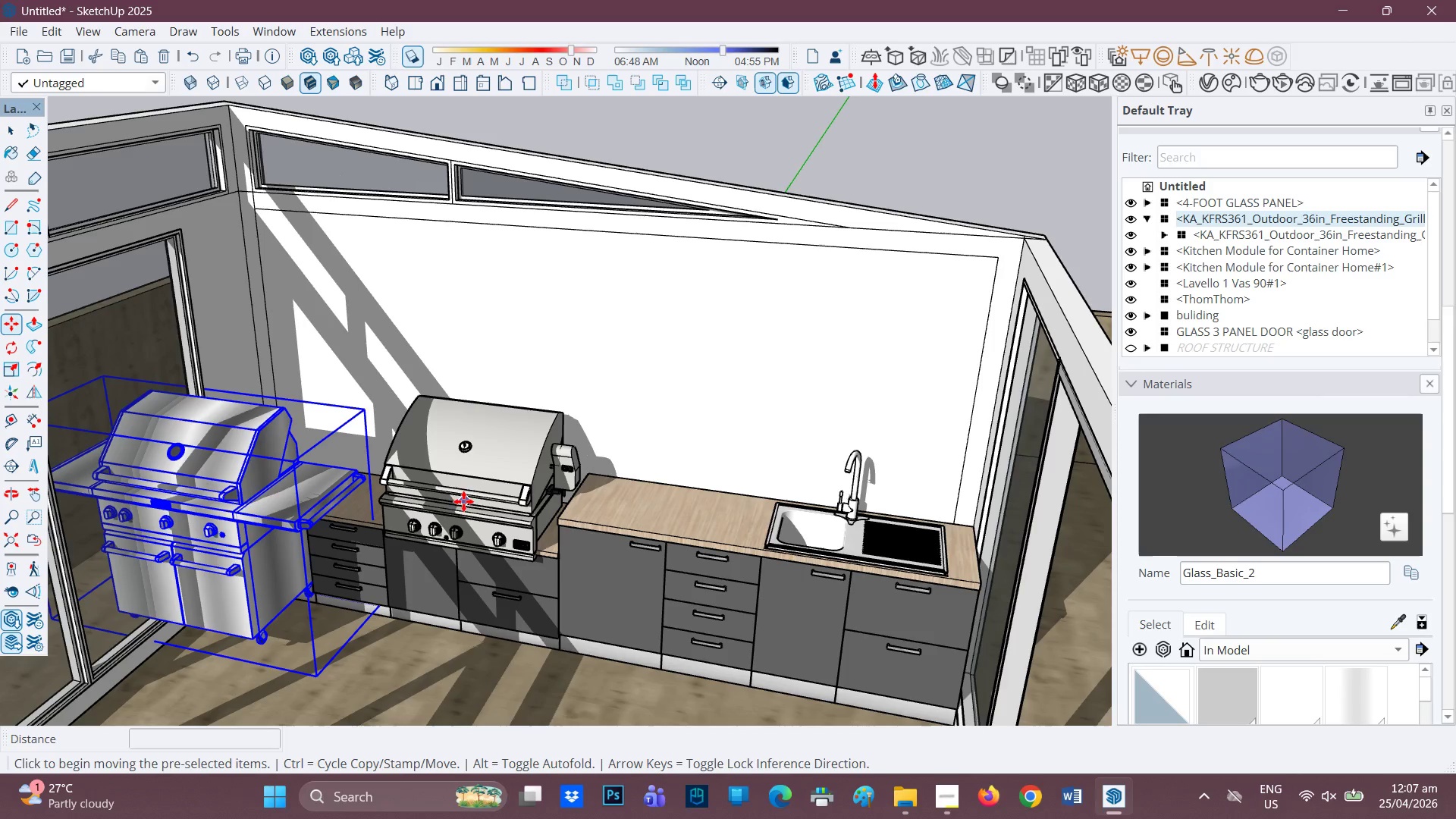 
key(Space)
 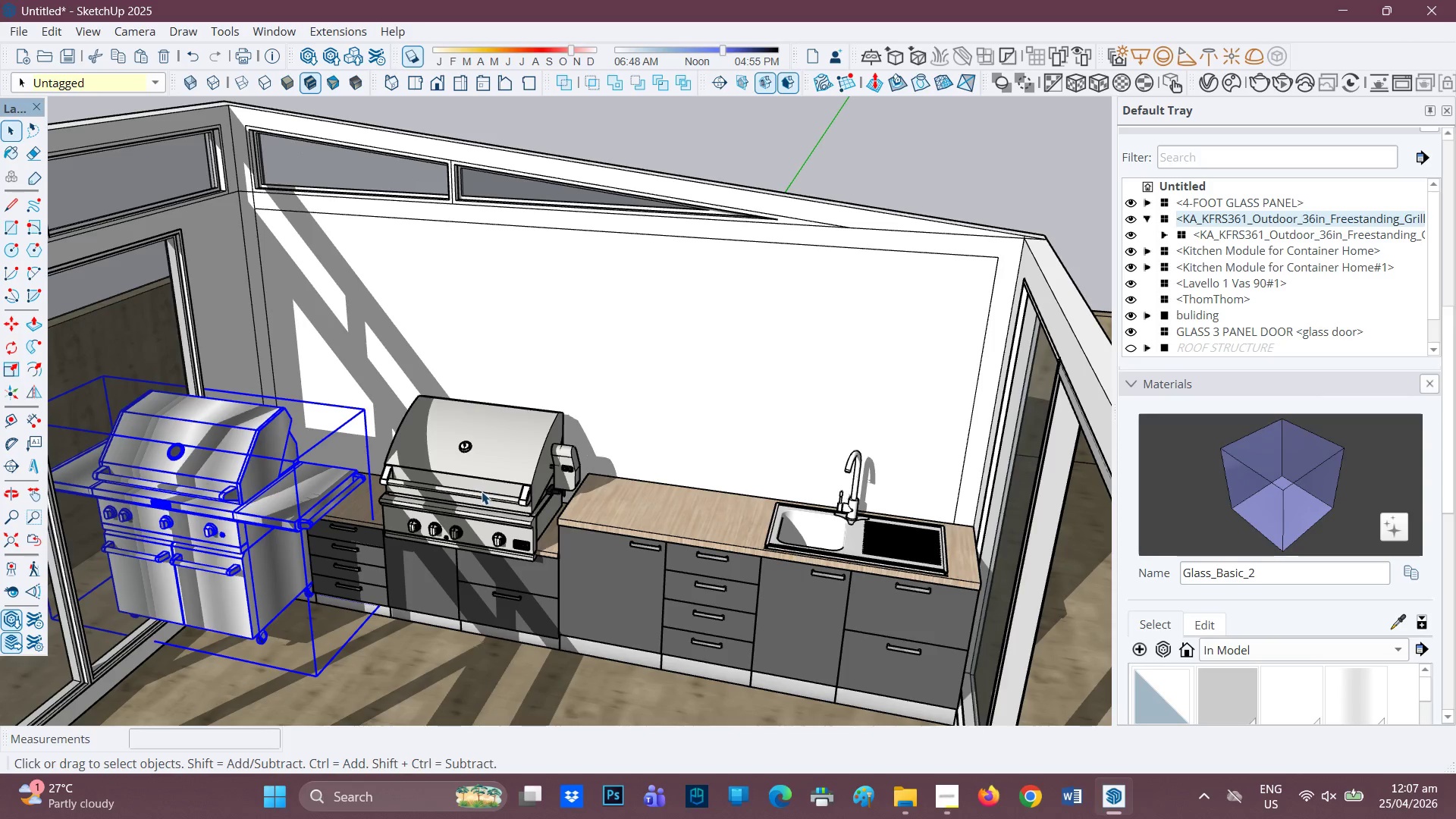 
left_click([482, 491])
 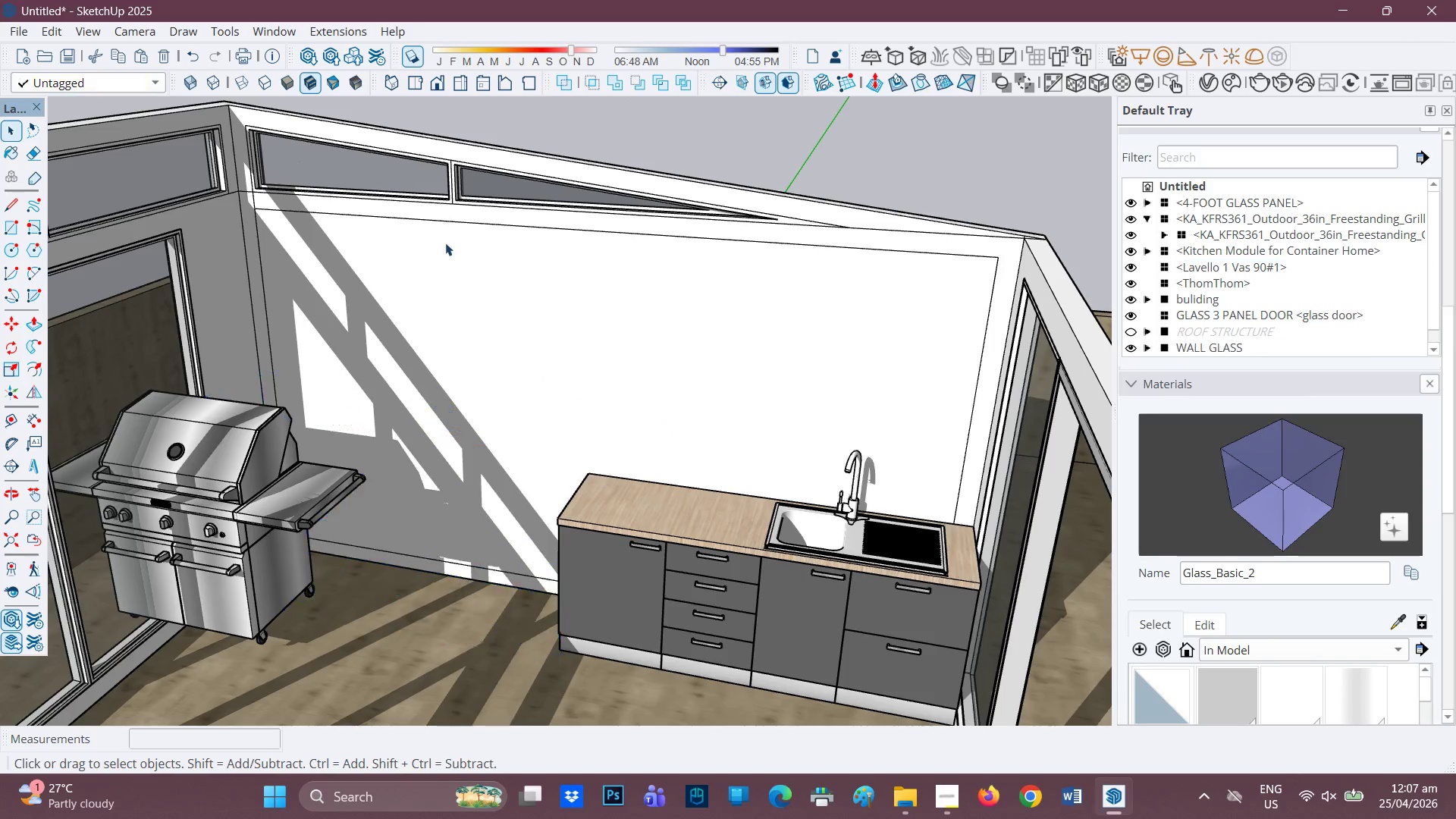 
left_click([290, 540])
 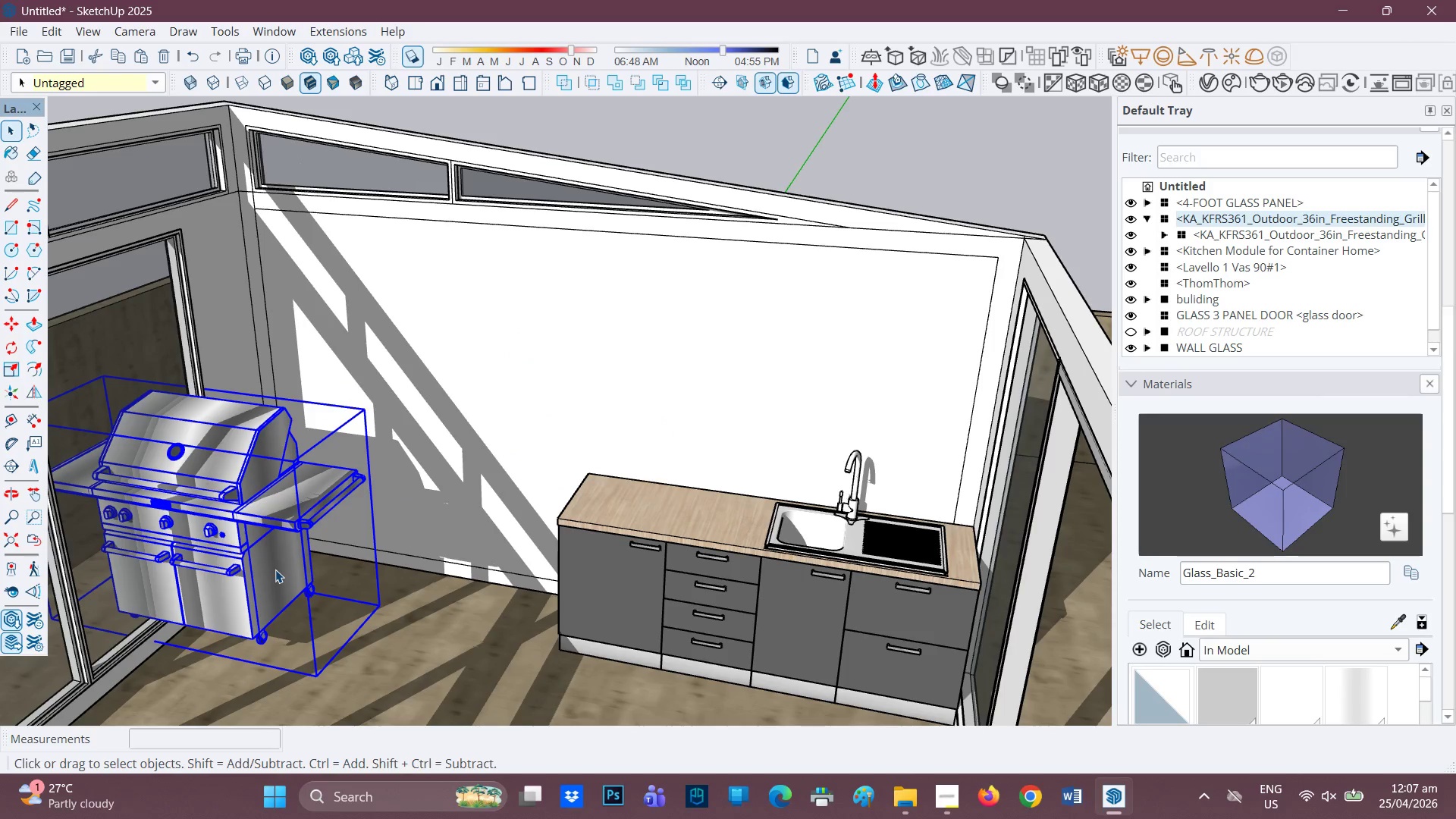 
scroll: coordinate [275, 570], scroll_direction: up, amount: 2.0
 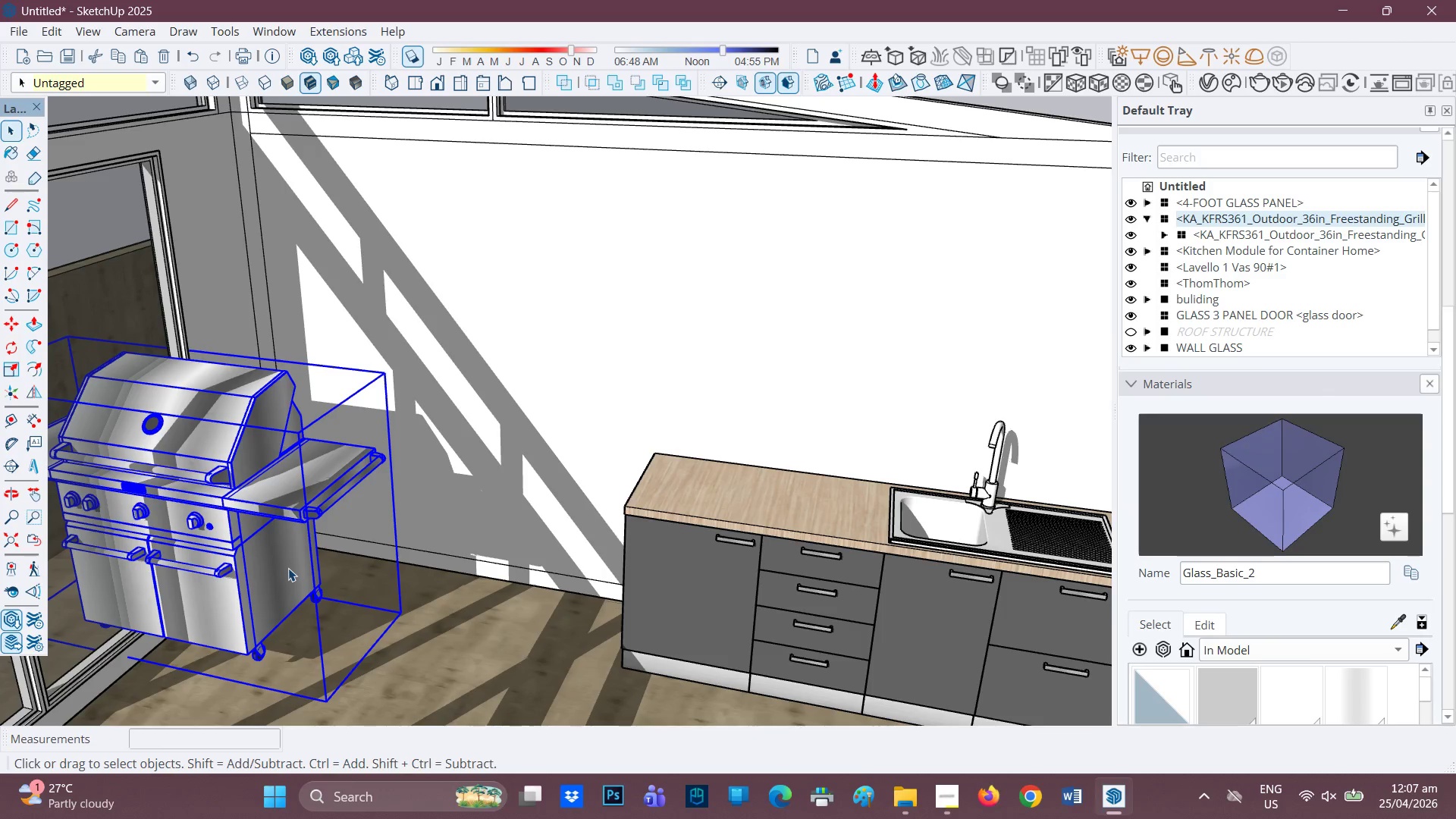 
key(M)
 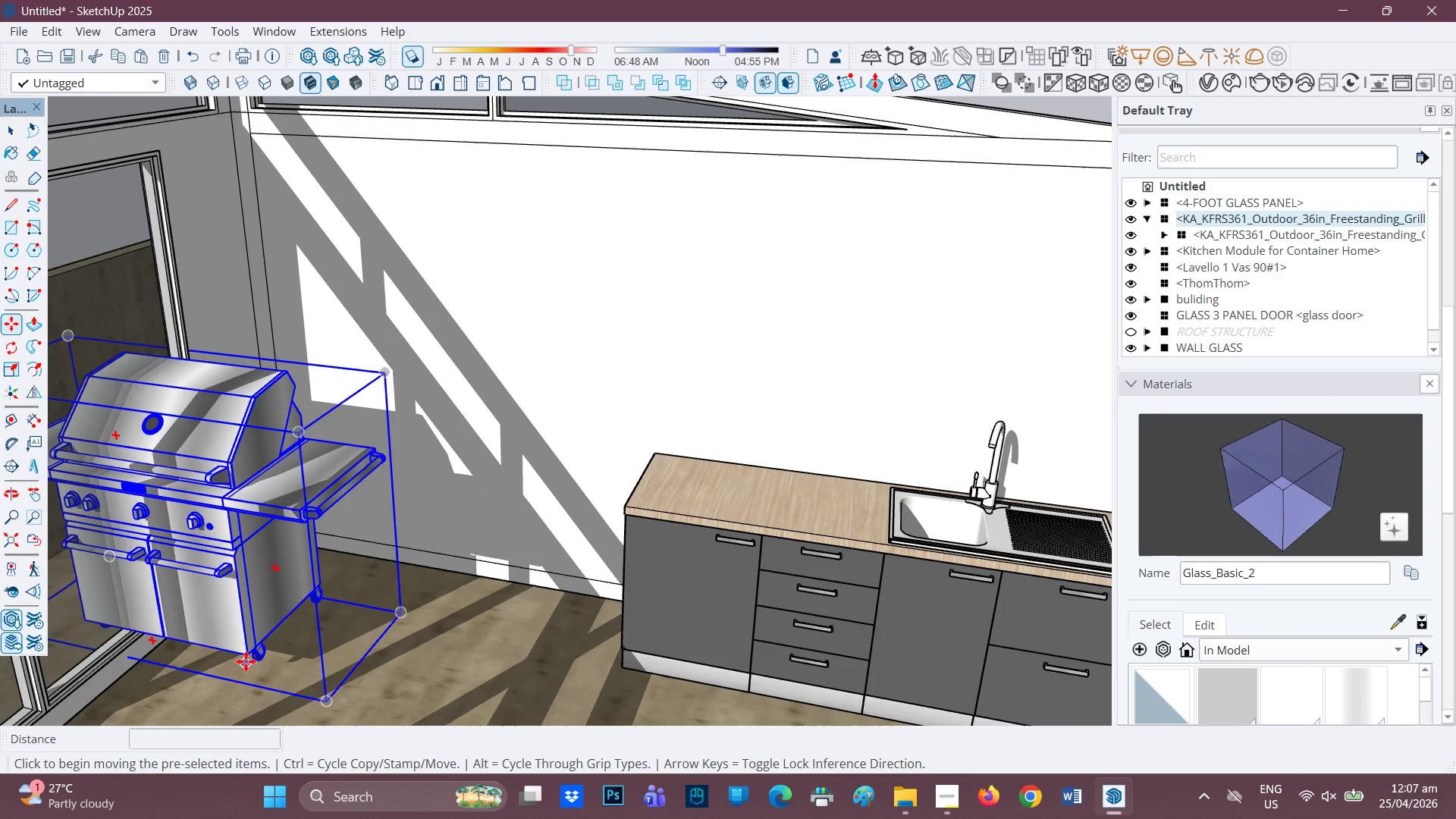 
left_click([249, 655])
 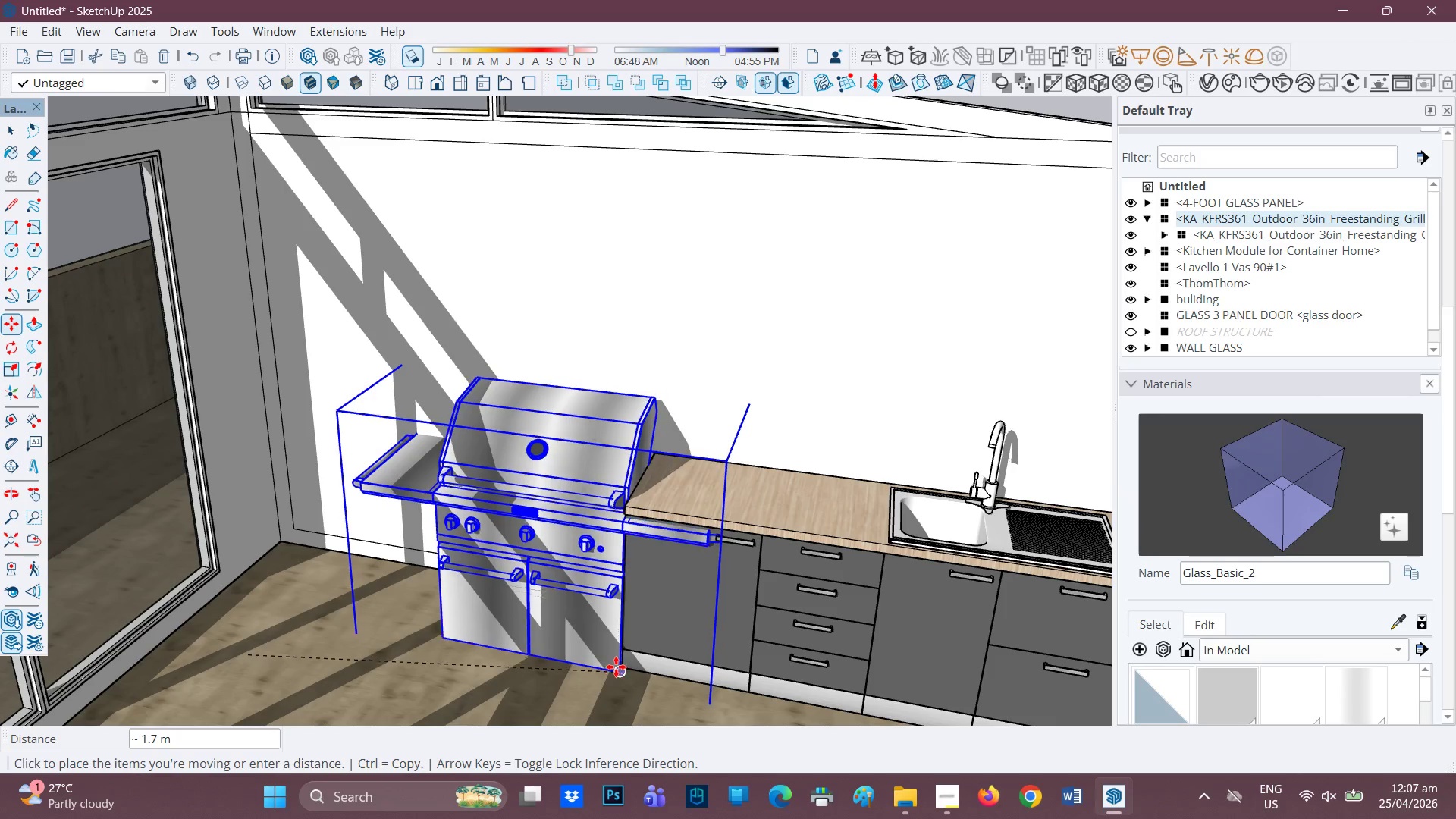 
left_click([604, 644])
 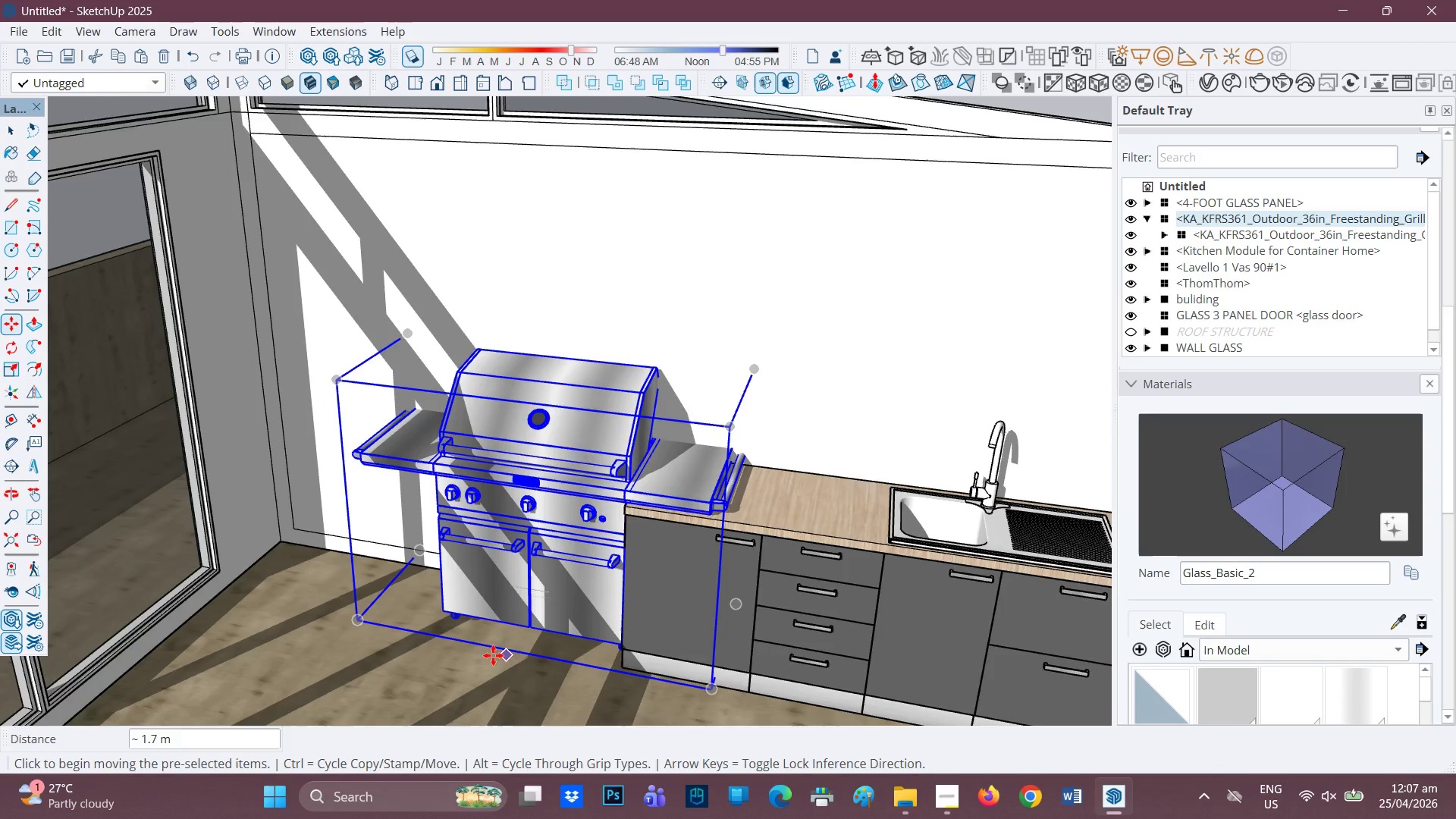 
scroll: coordinate [548, 634], scroll_direction: up, amount: 6.0
 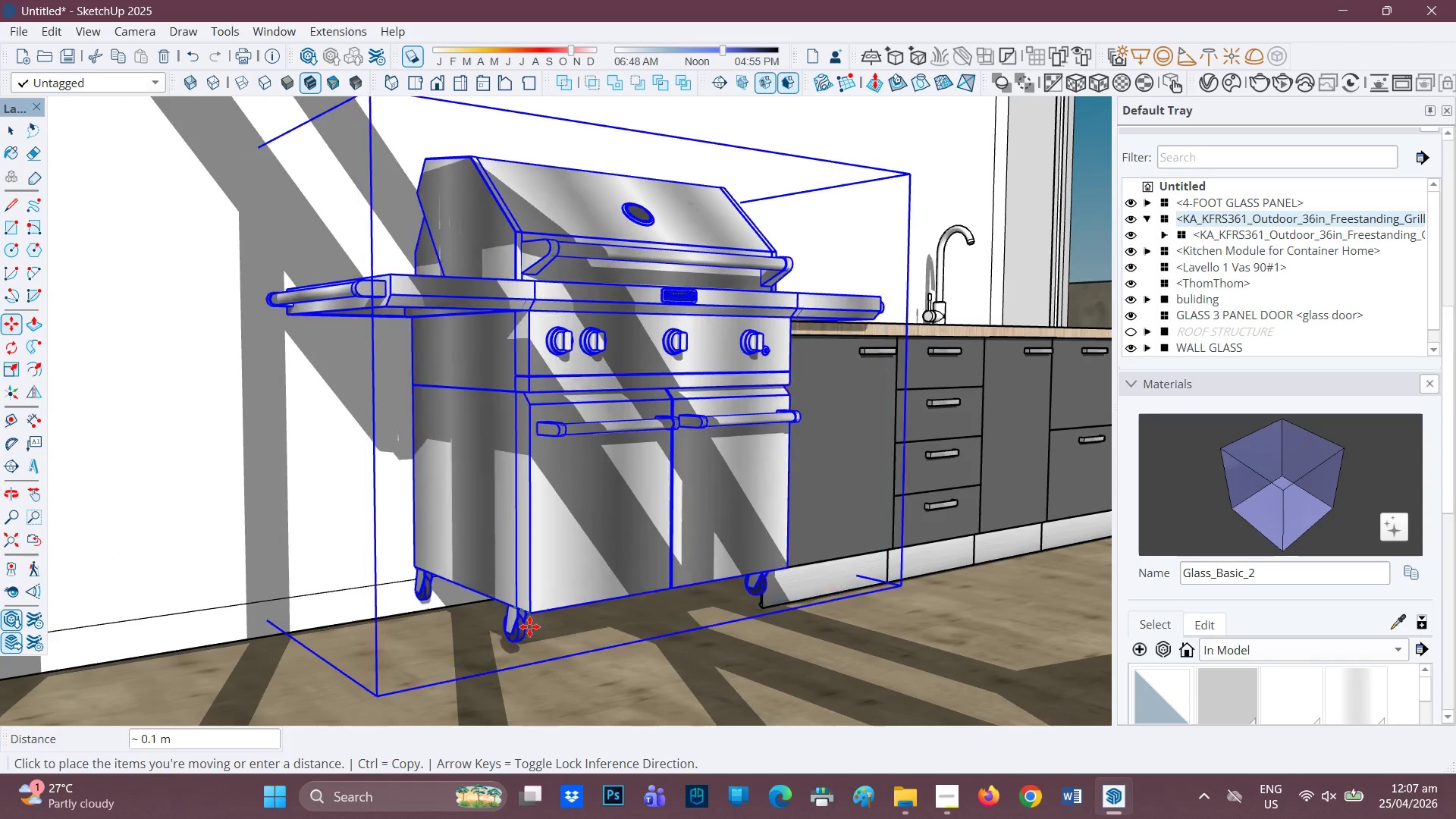 
wait(6.56)
 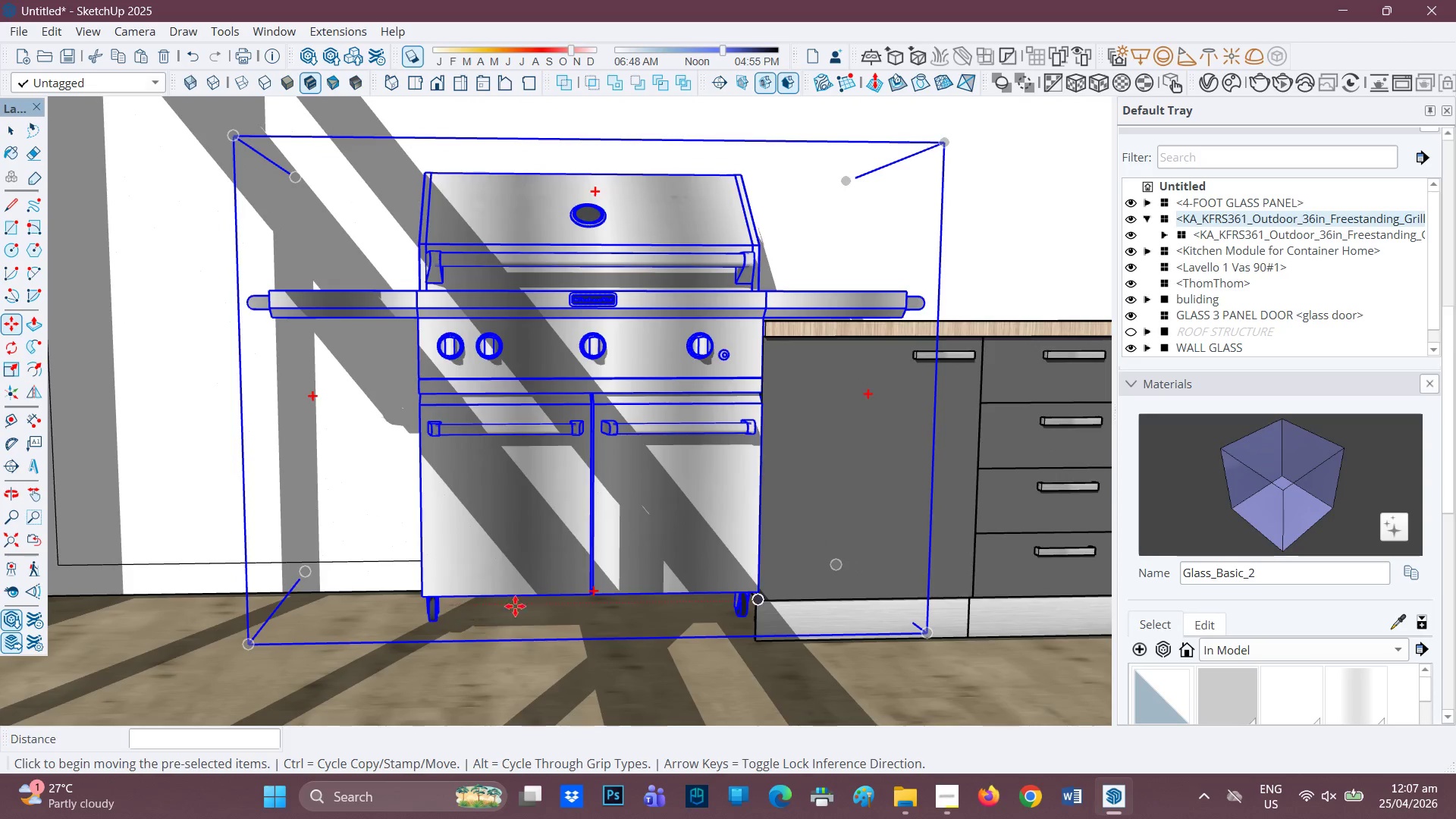 
left_click([499, 637])
 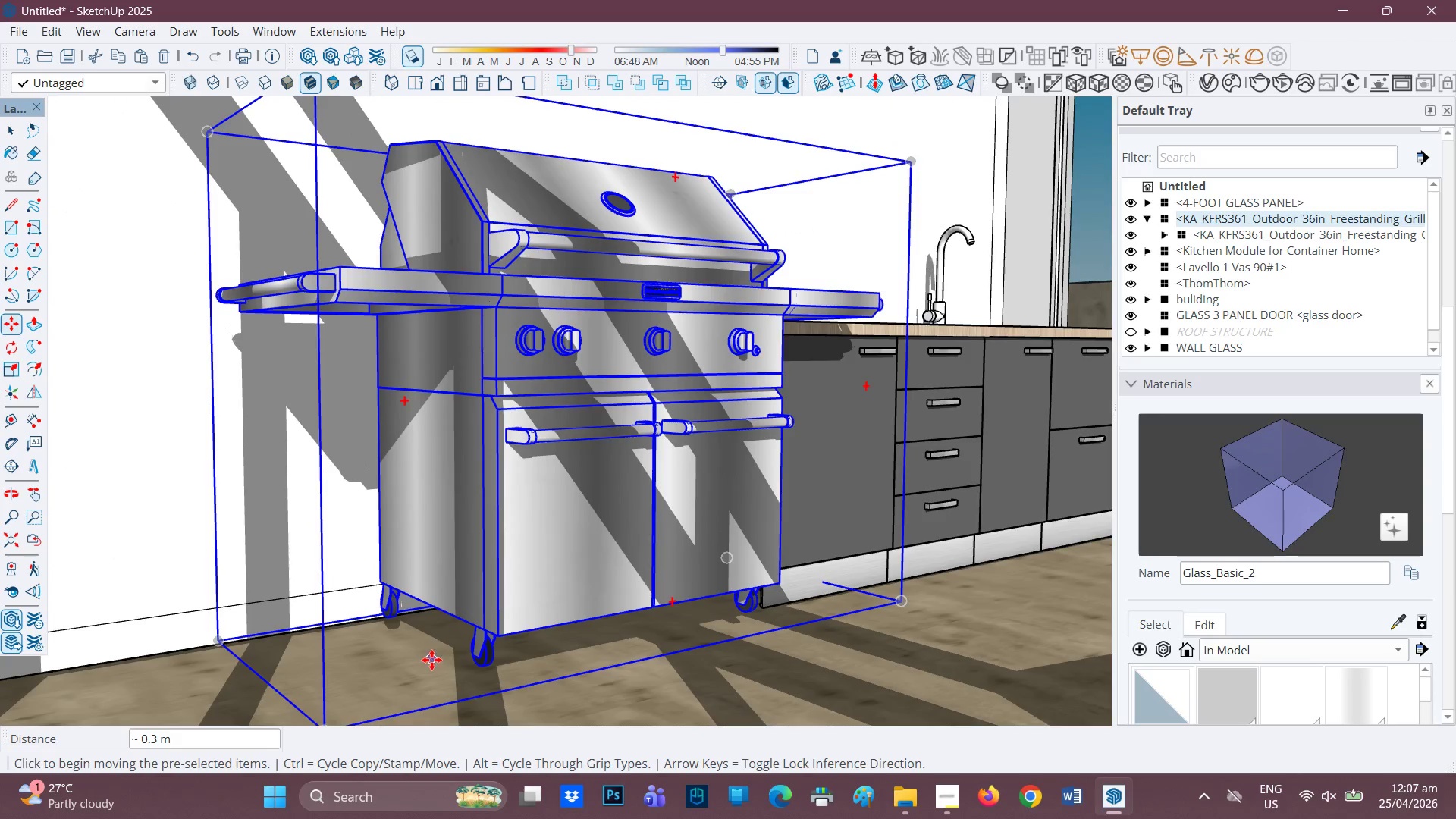 
scroll: coordinate [433, 661], scroll_direction: up, amount: 1.0
 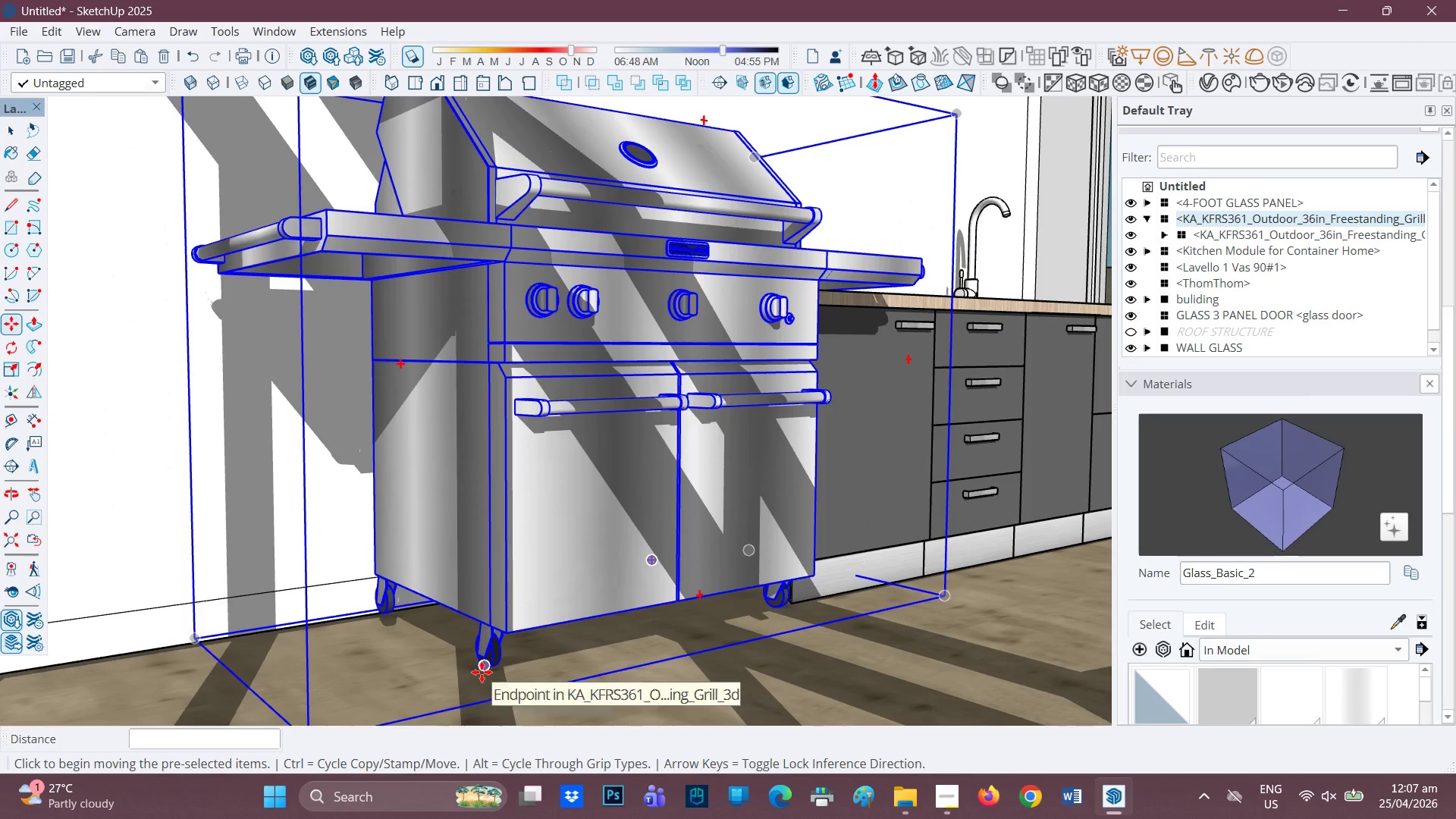 
left_click([482, 672])
 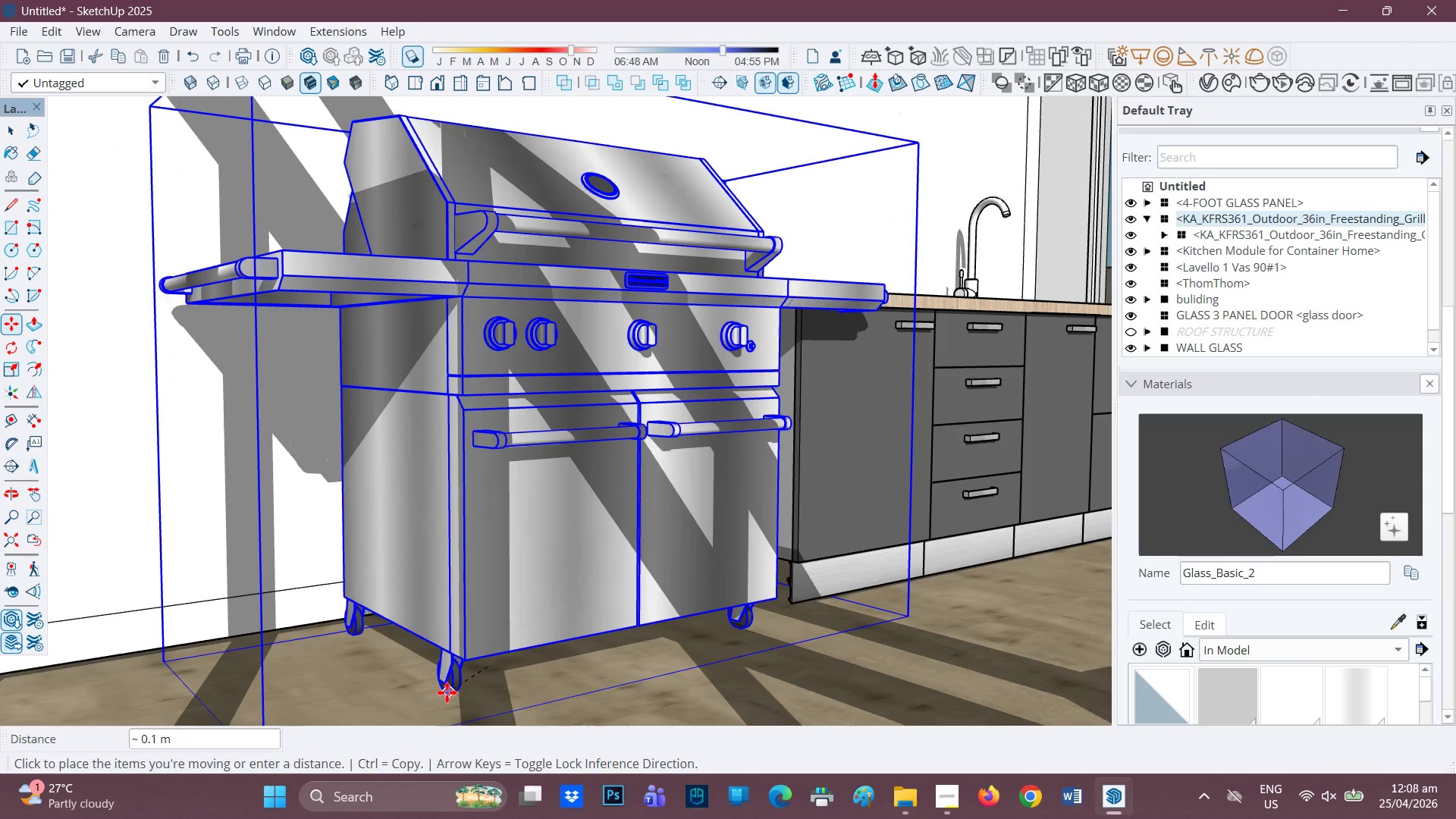 
scroll: coordinate [633, 570], scroll_direction: down, amount: 3.0
 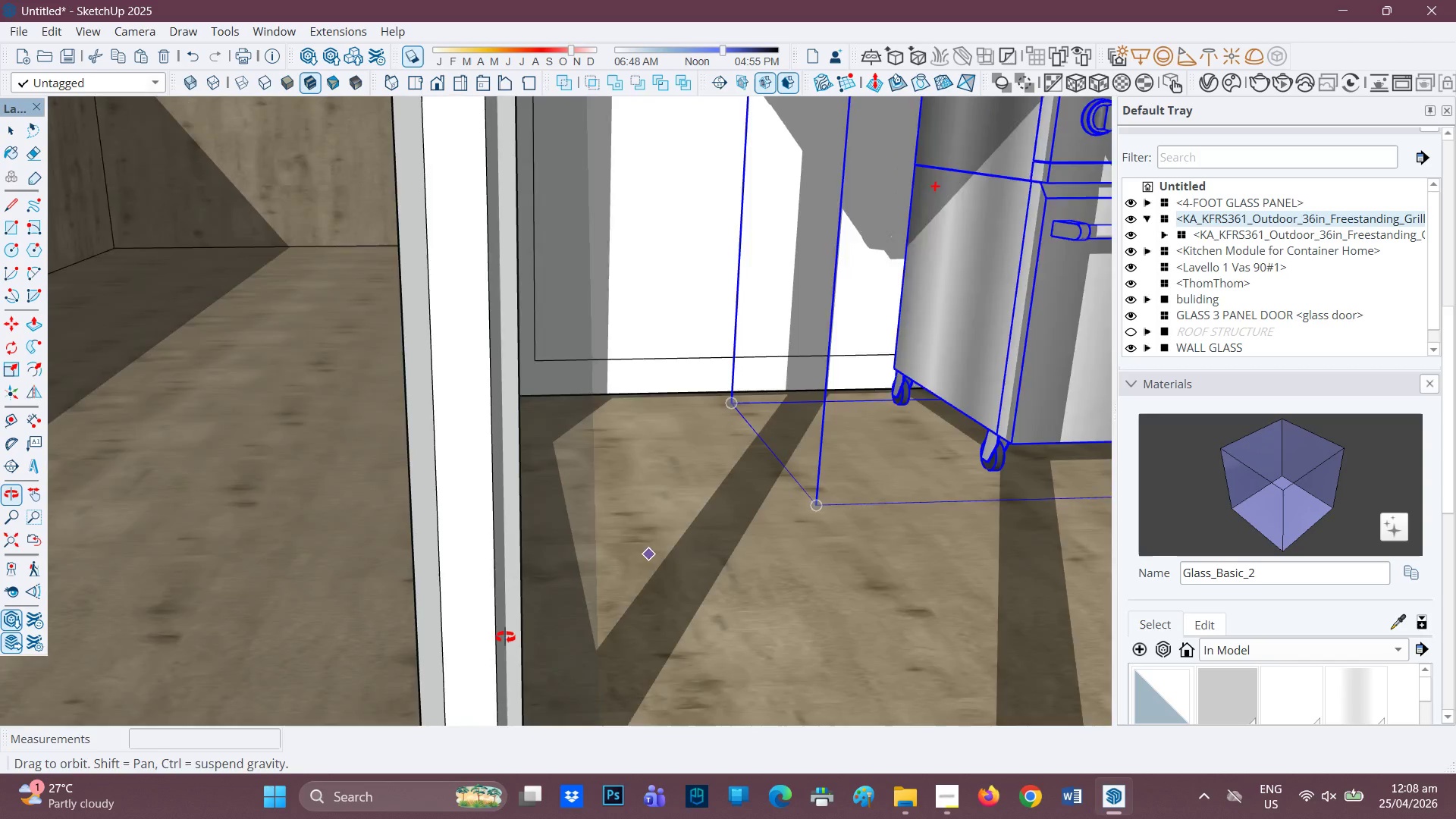 
key(H)
 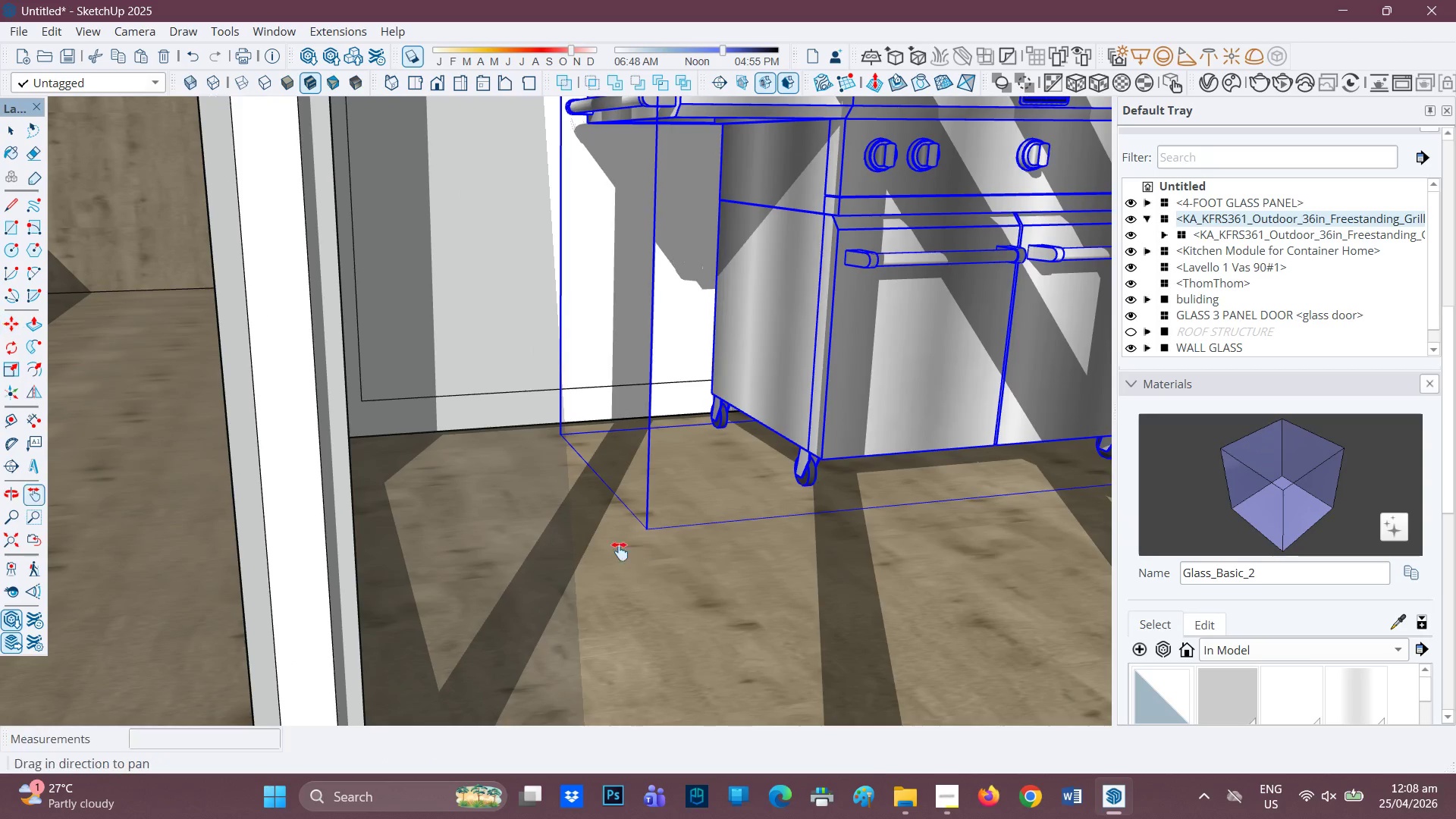 
scroll: coordinate [532, 626], scroll_direction: down, amount: 2.0
 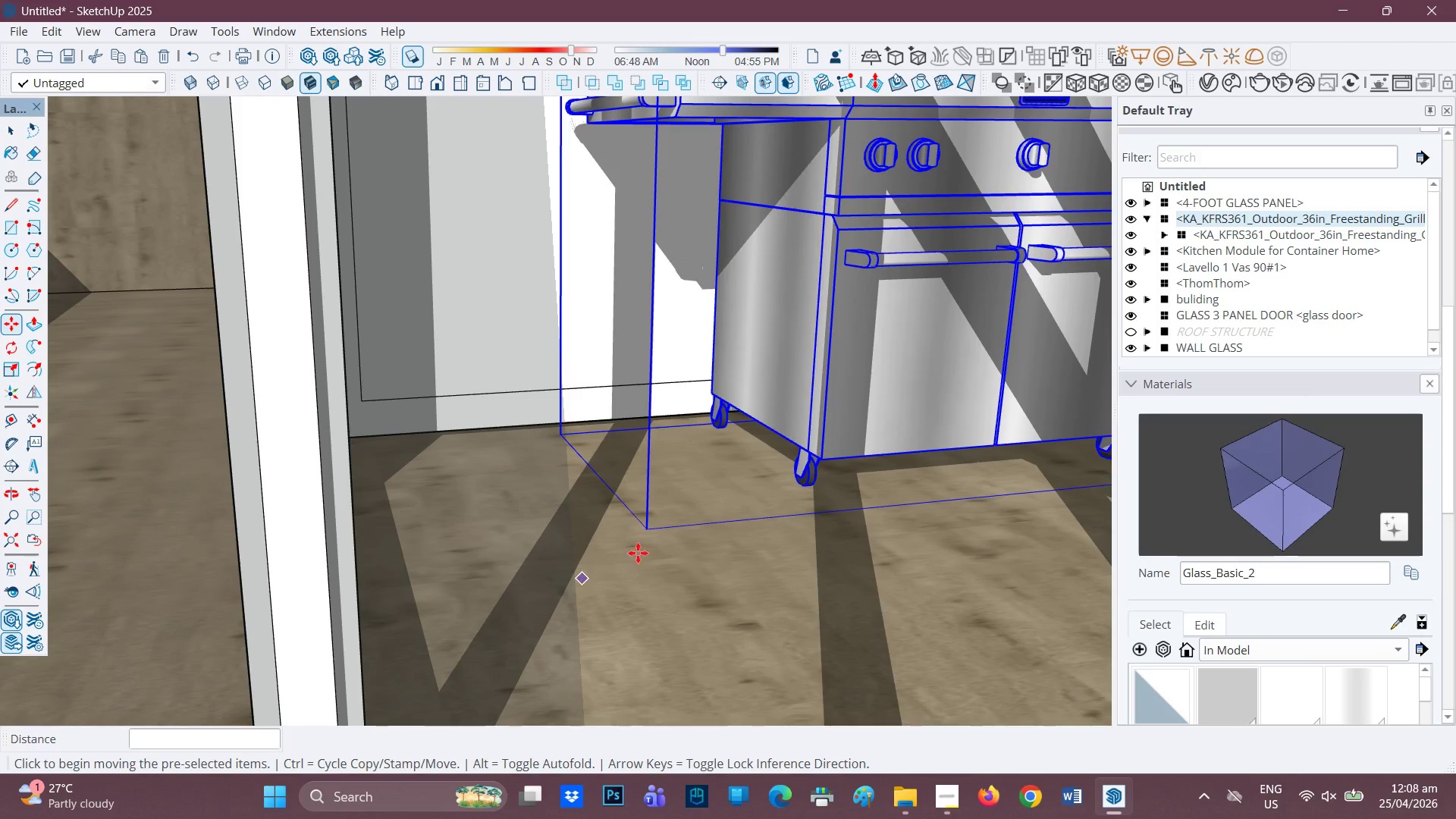 
left_click_drag(start_coordinate=[638, 549], to_coordinate=[197, 750])
 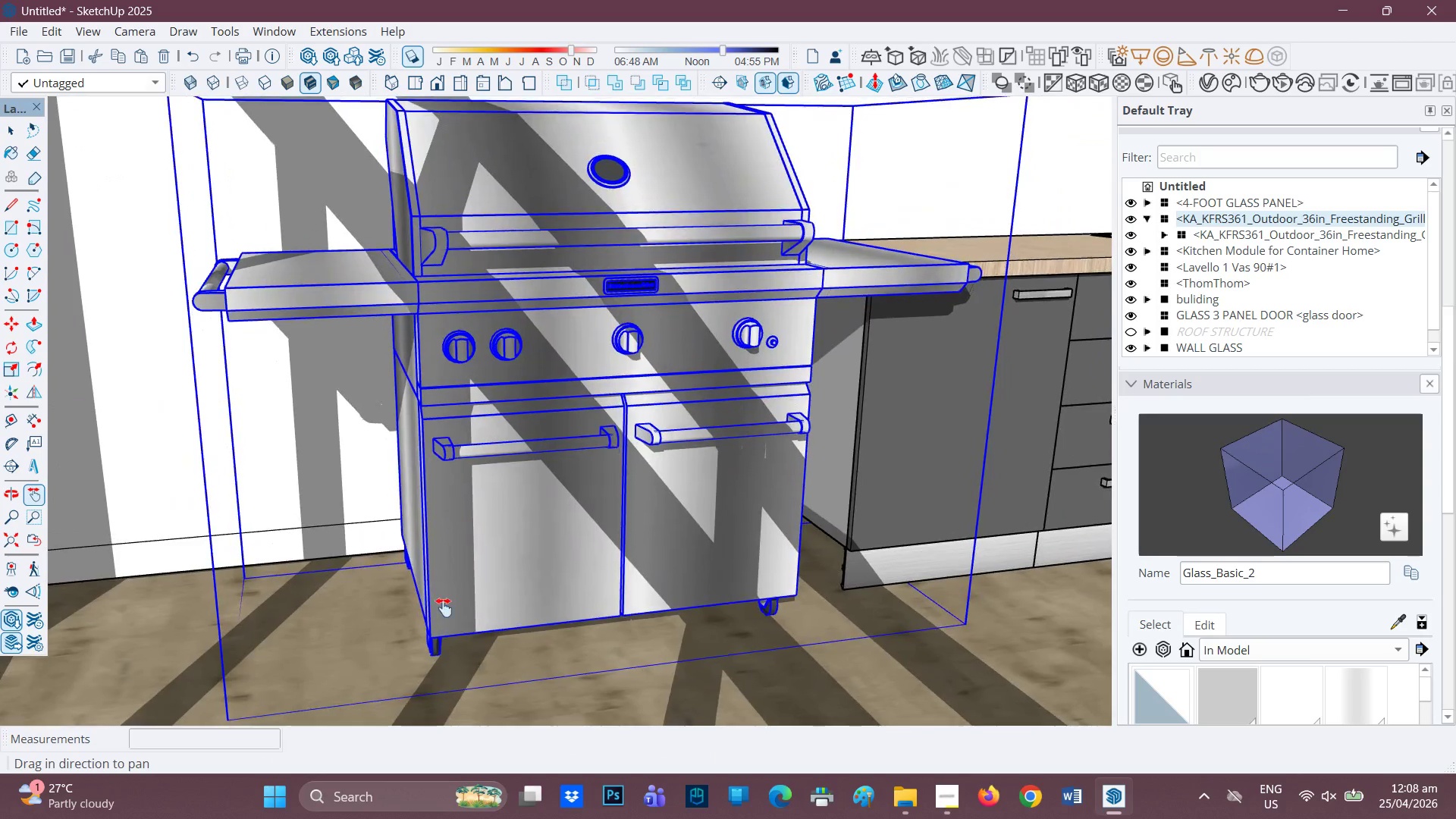 
scroll: coordinate [359, 601], scroll_direction: down, amount: 9.0
 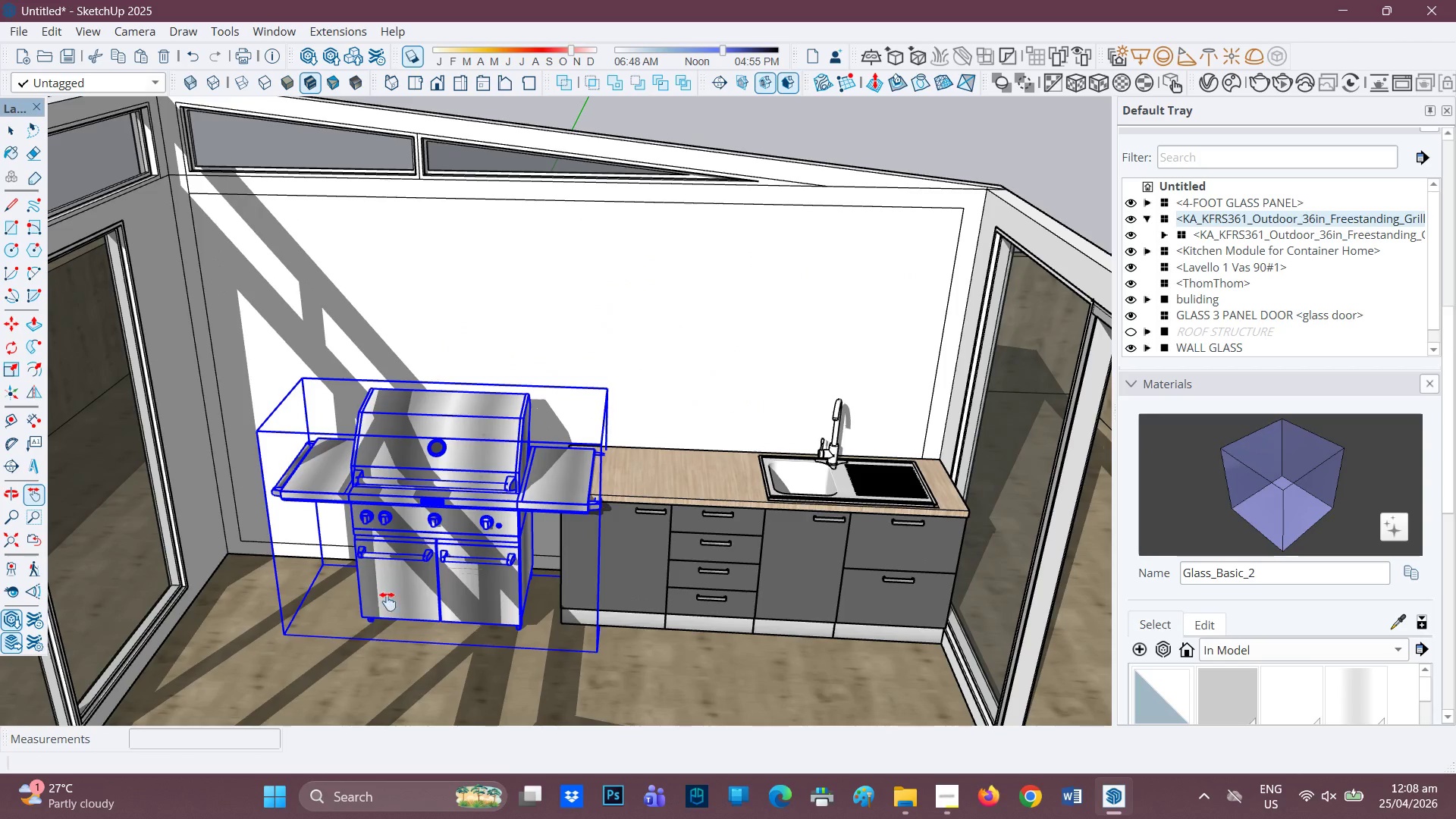 
key(M)
 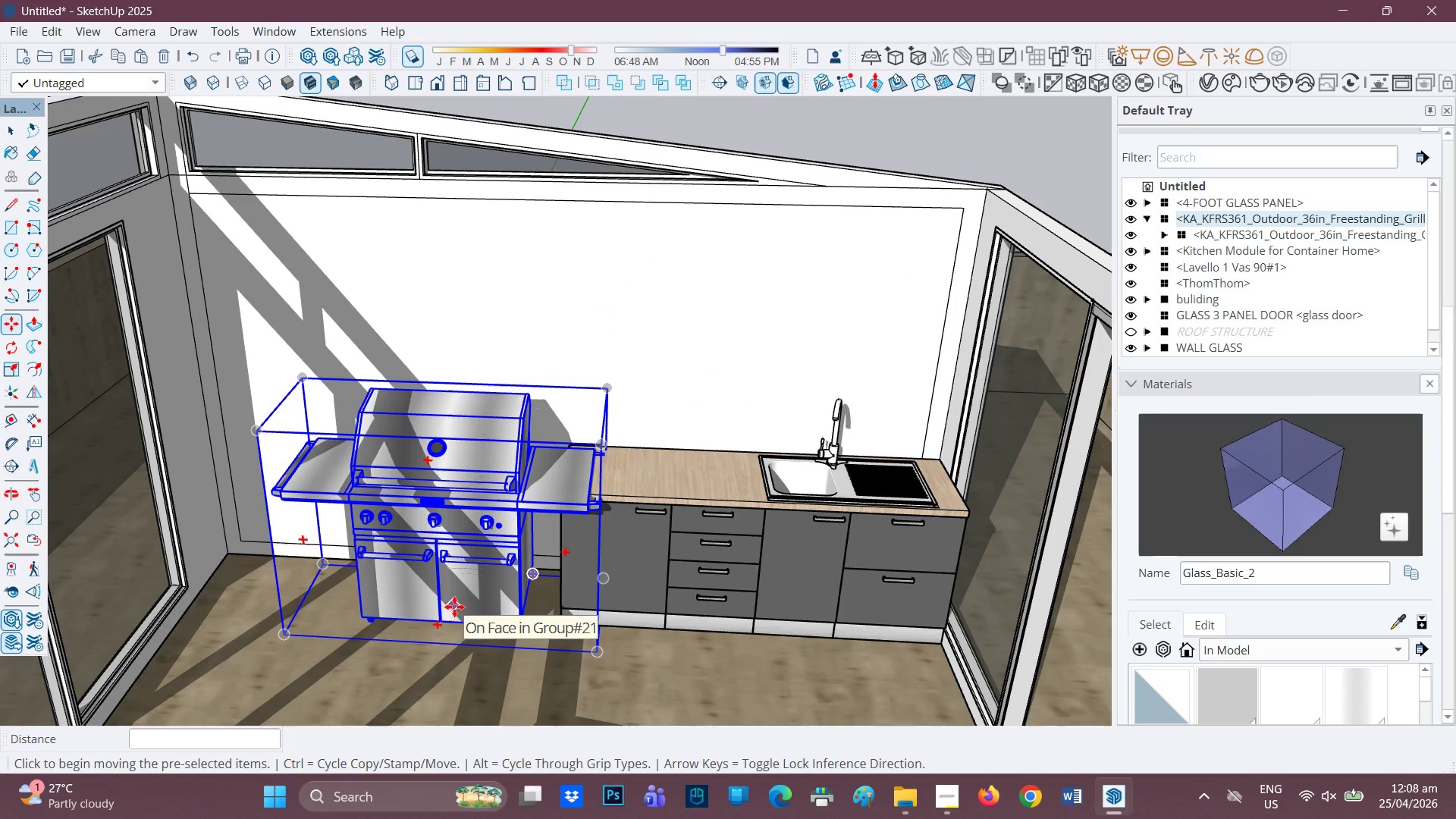 
left_click_drag(start_coordinate=[454, 607], to_coordinate=[449, 607])
 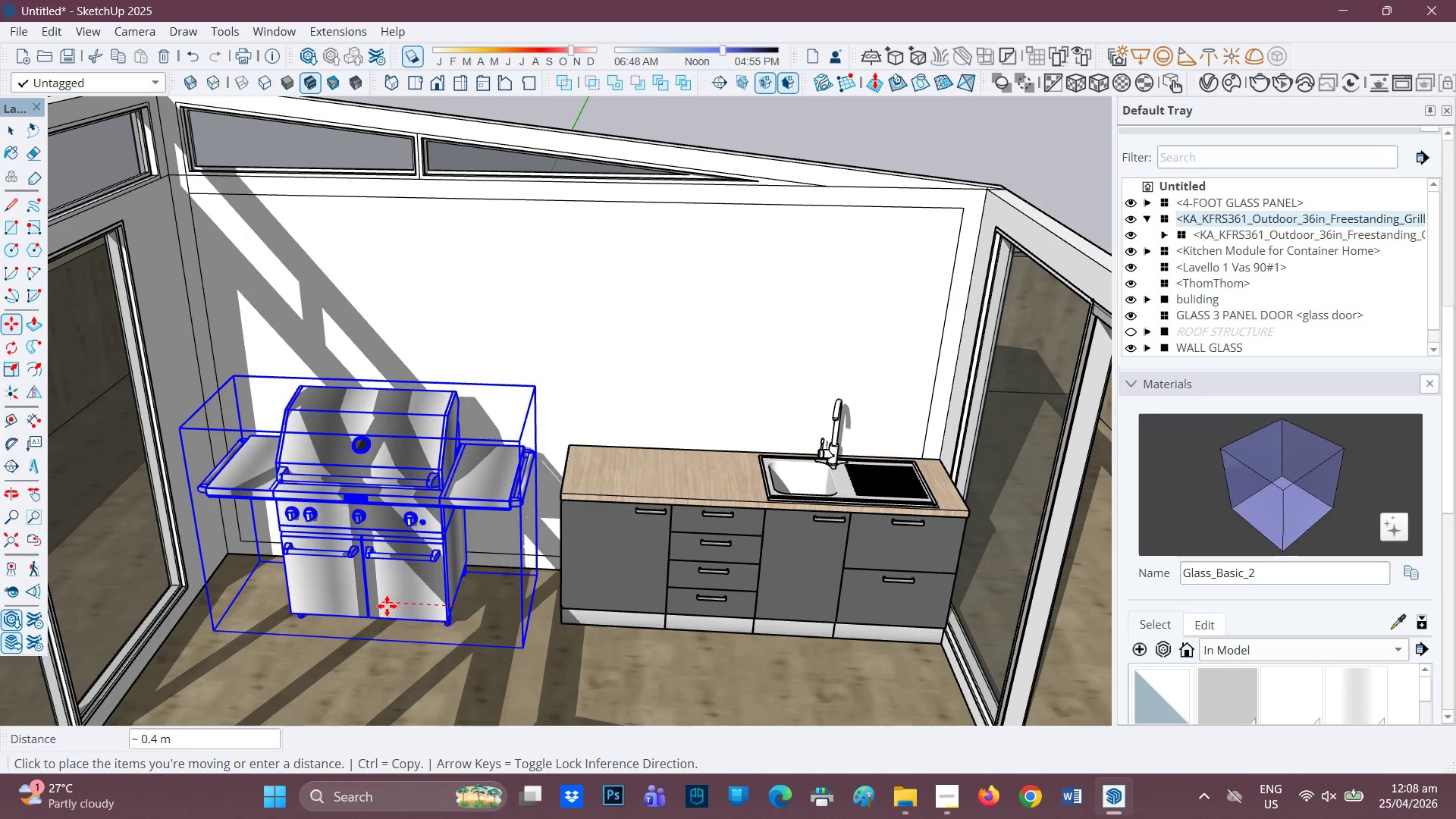 
left_click([387, 606])
 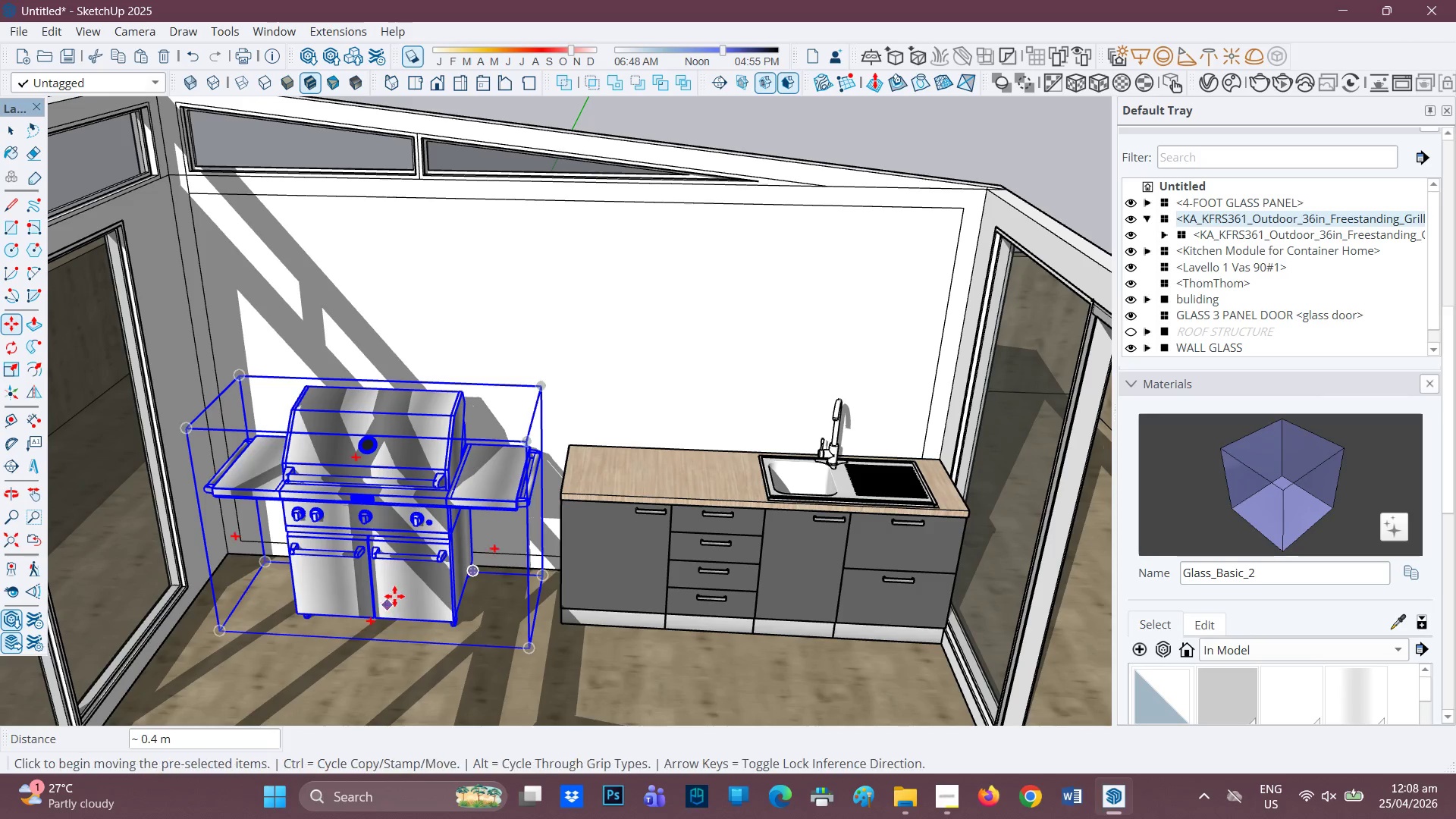 
scroll: coordinate [444, 595], scroll_direction: down, amount: 5.0
 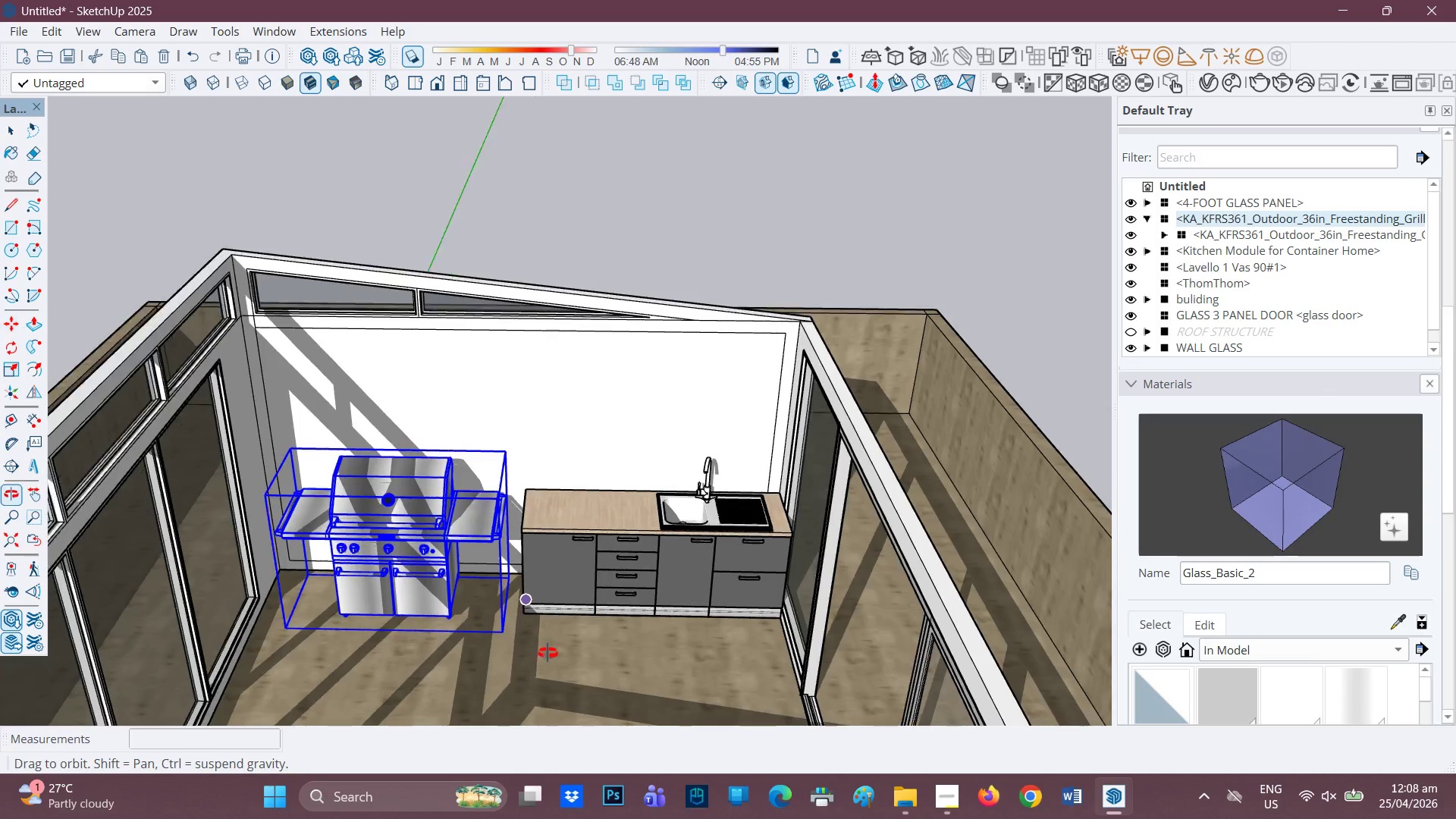 
key(Space)
 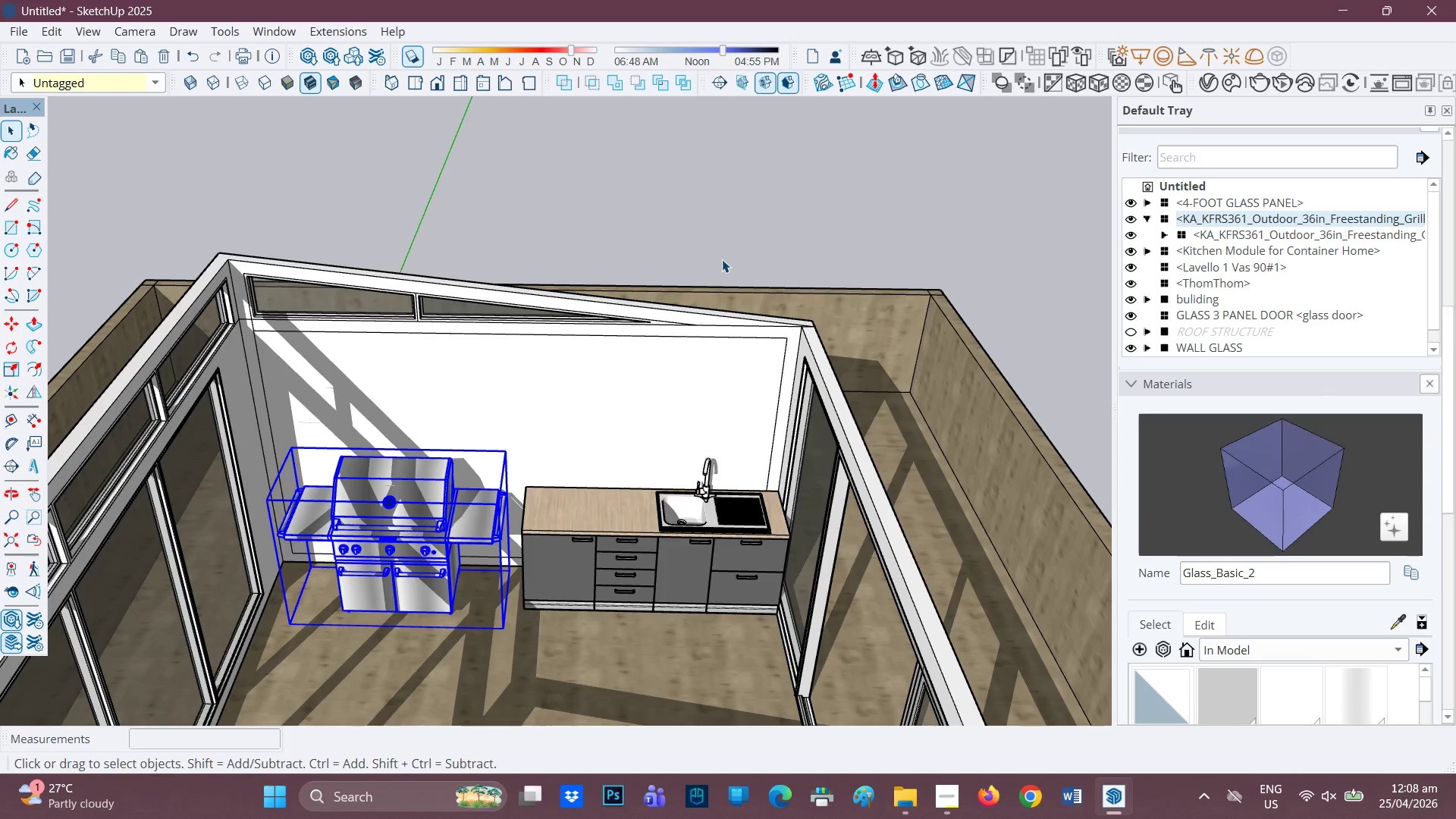 
left_click([719, 257])
 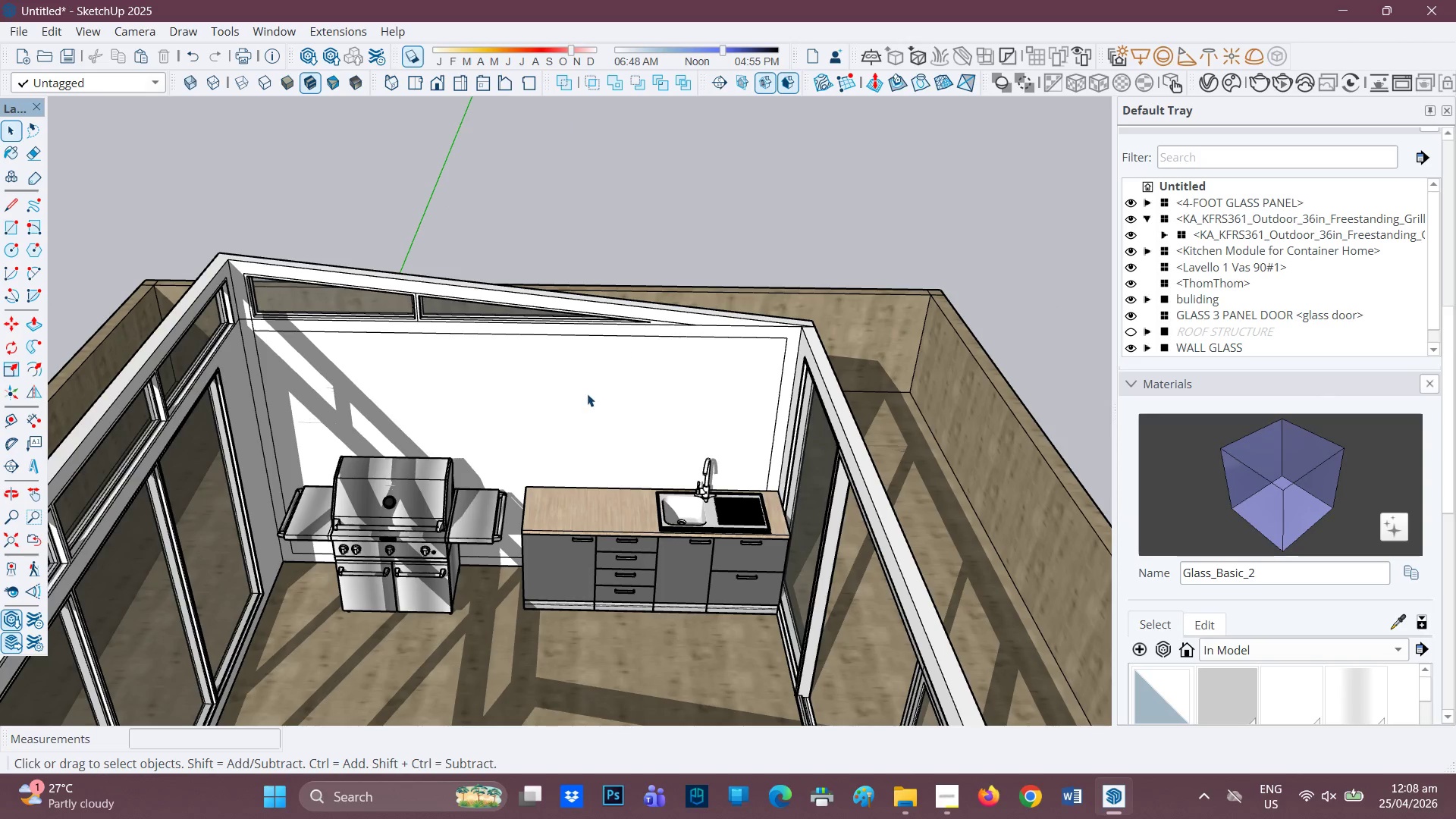 
scroll: coordinate [540, 462], scroll_direction: down, amount: 2.0
 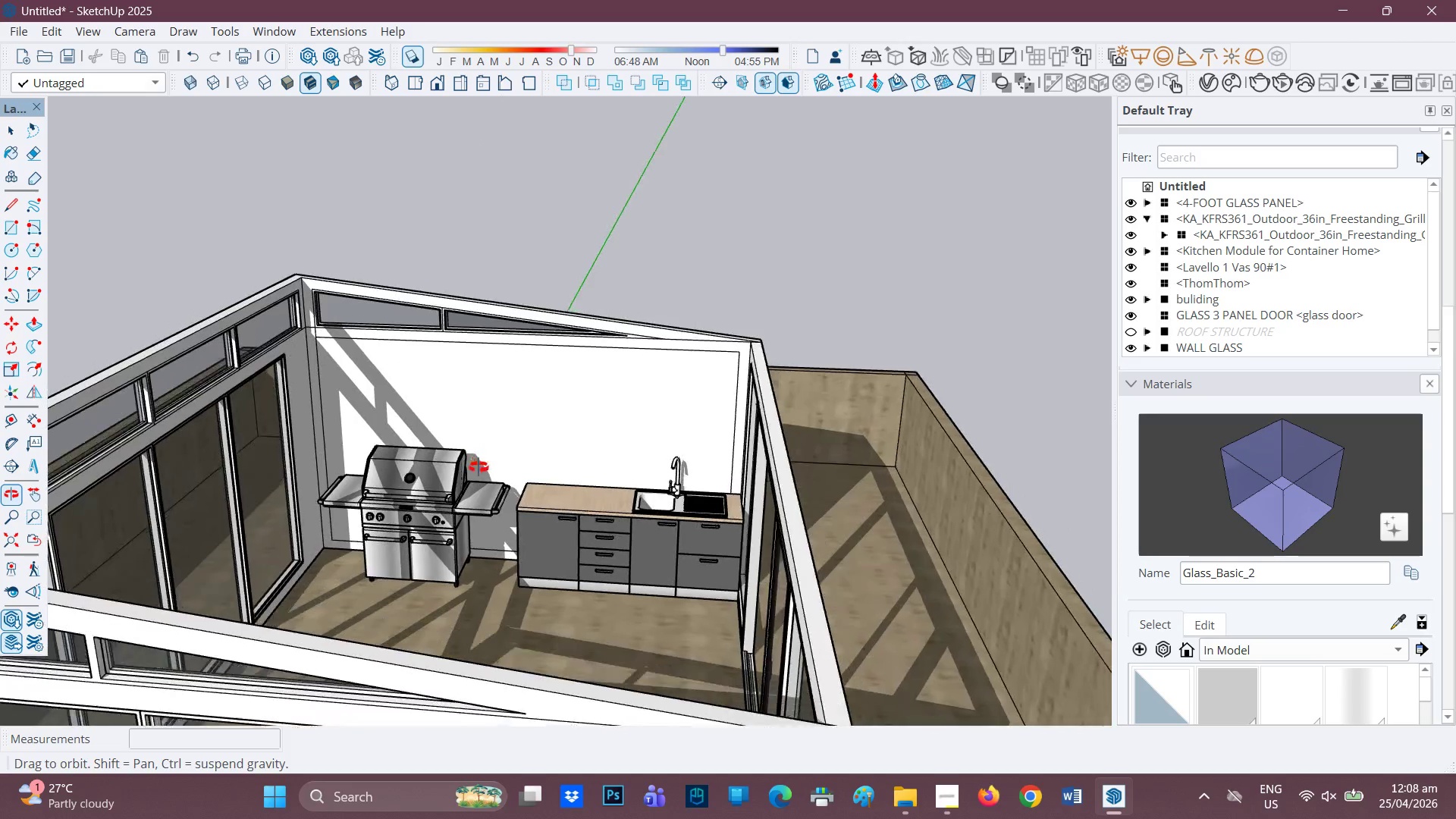 
scroll: coordinate [552, 516], scroll_direction: up, amount: 6.0
 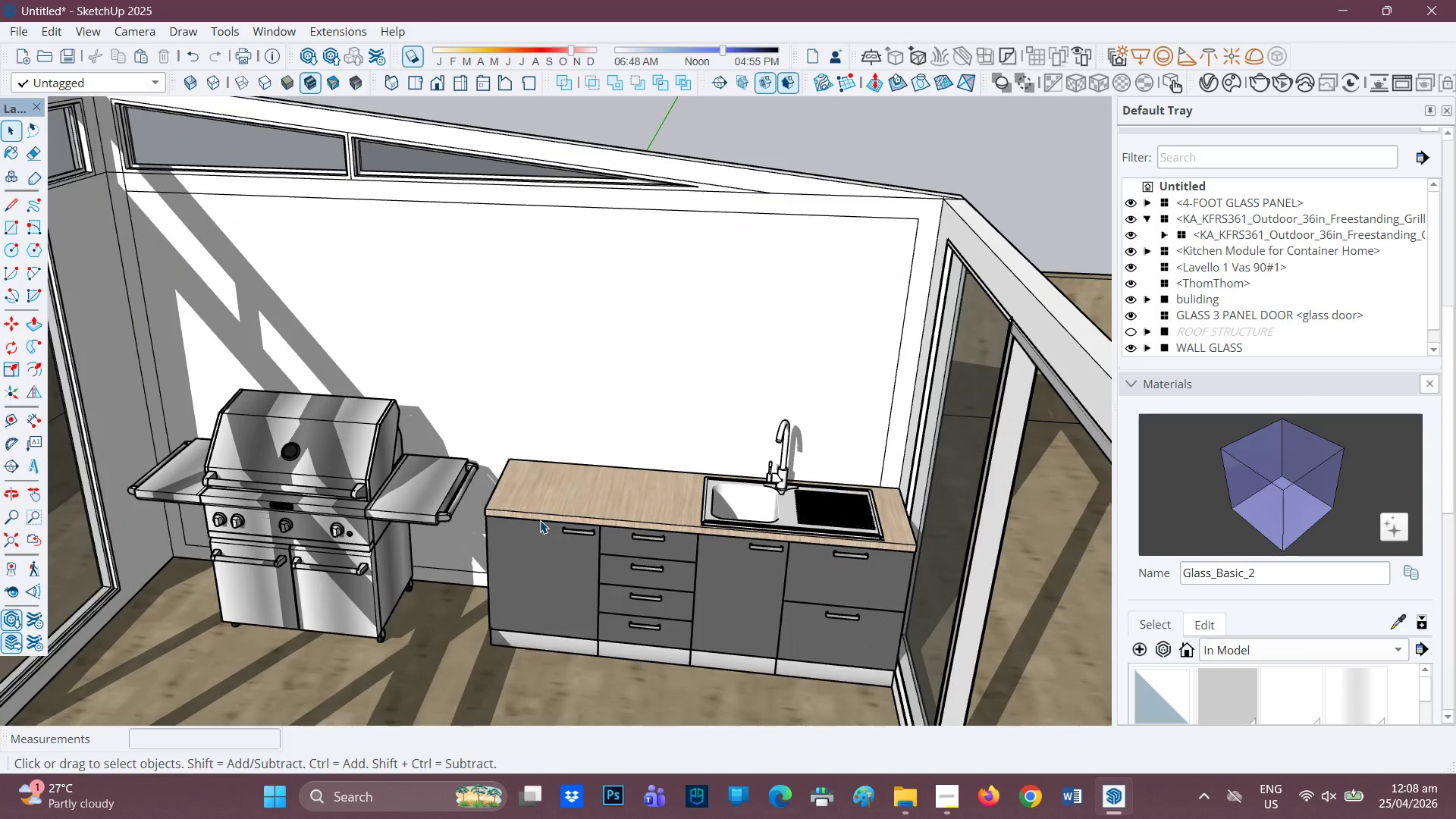 
left_click([540, 520])
 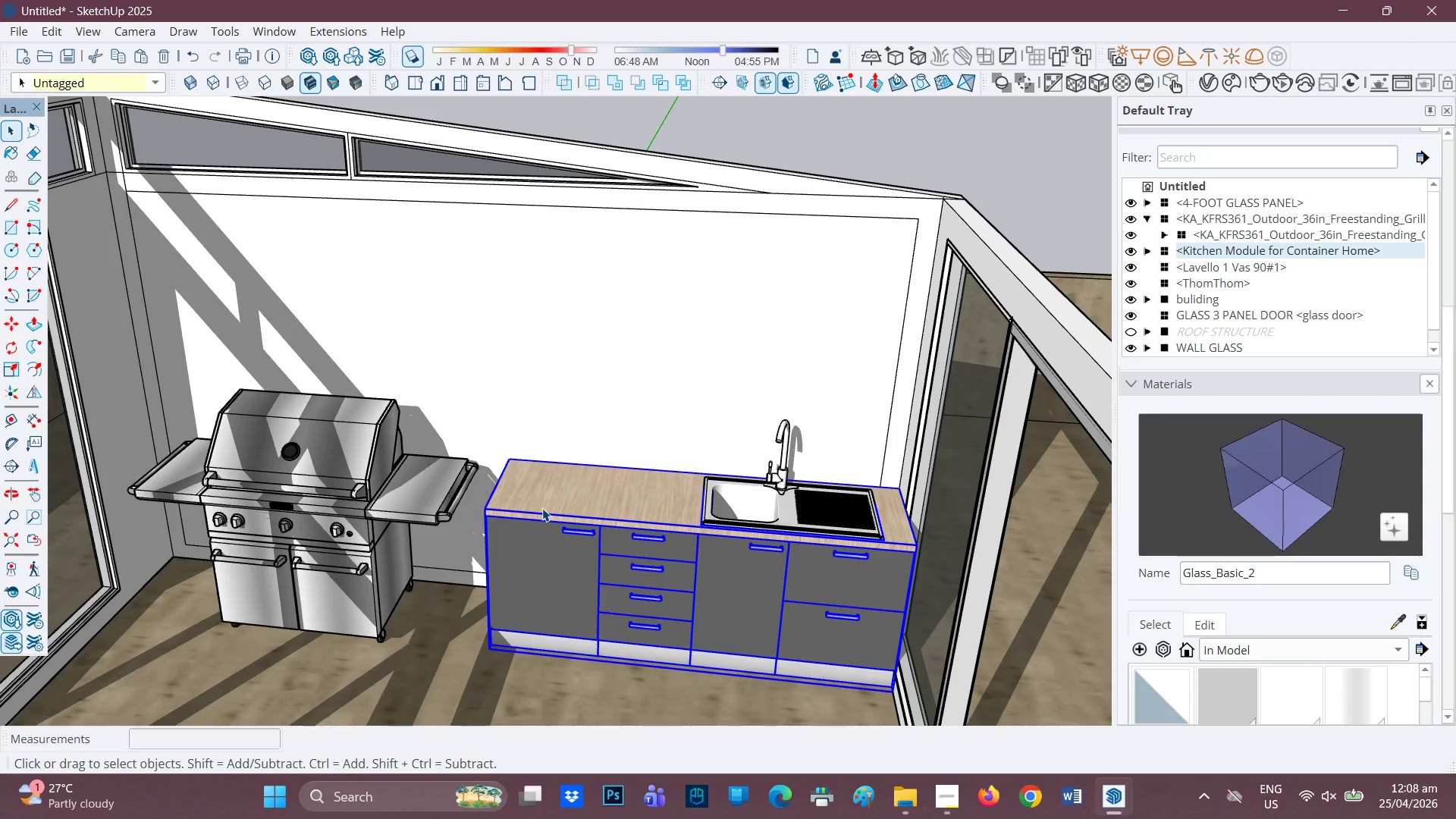 
scroll: coordinate [542, 508], scroll_direction: up, amount: 1.0
 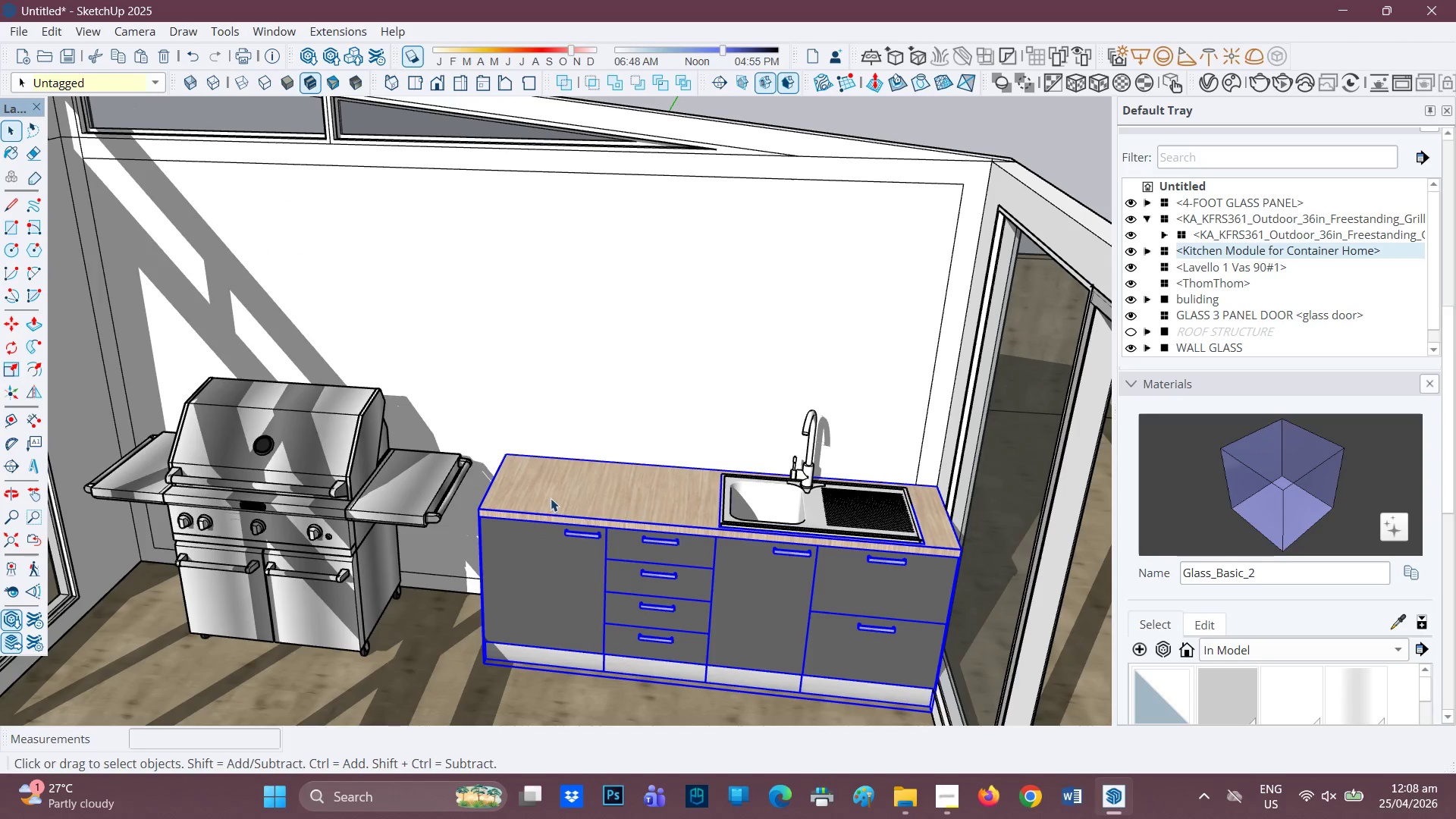 
key(M)
 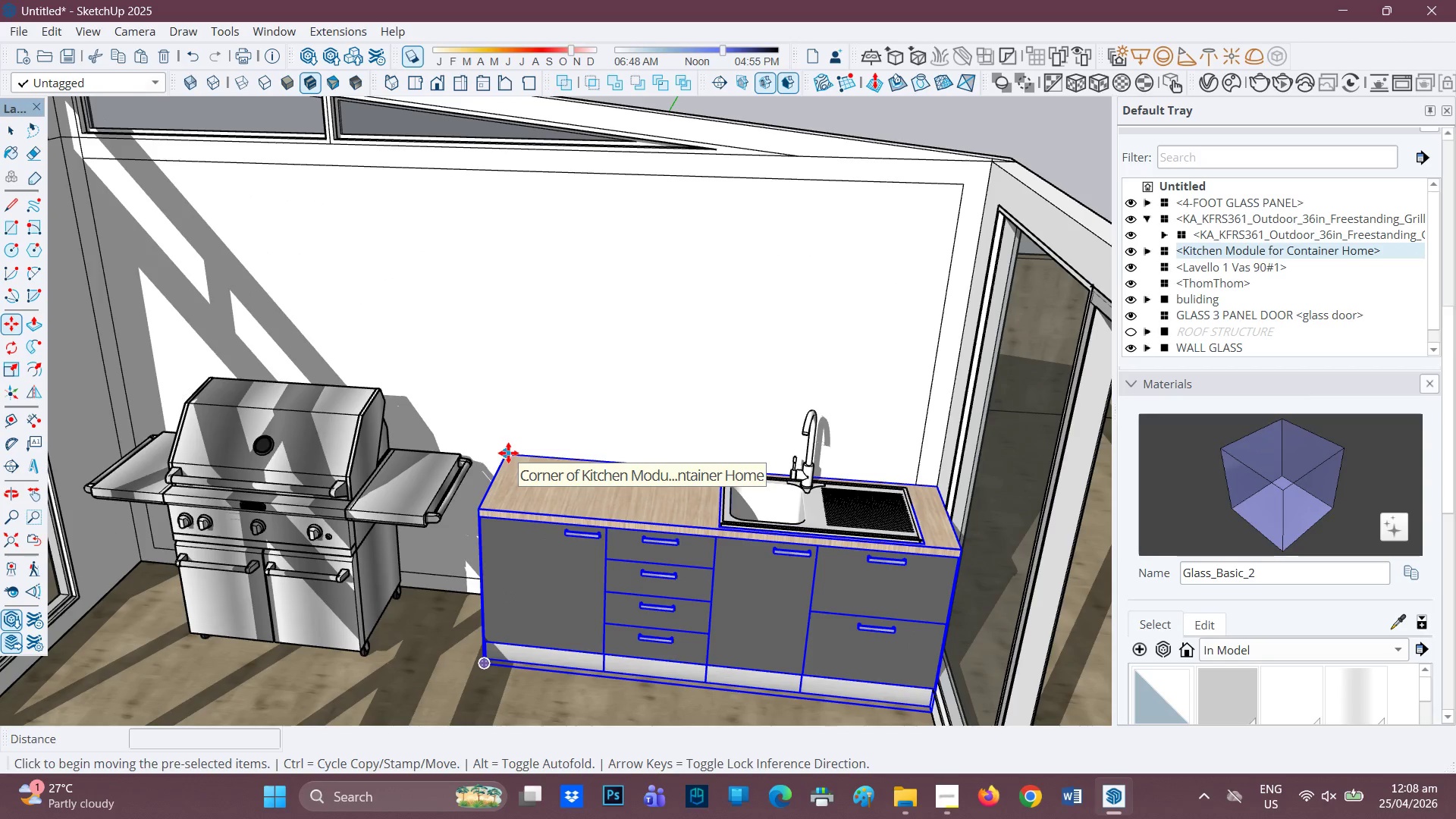 
left_click([507, 453])
 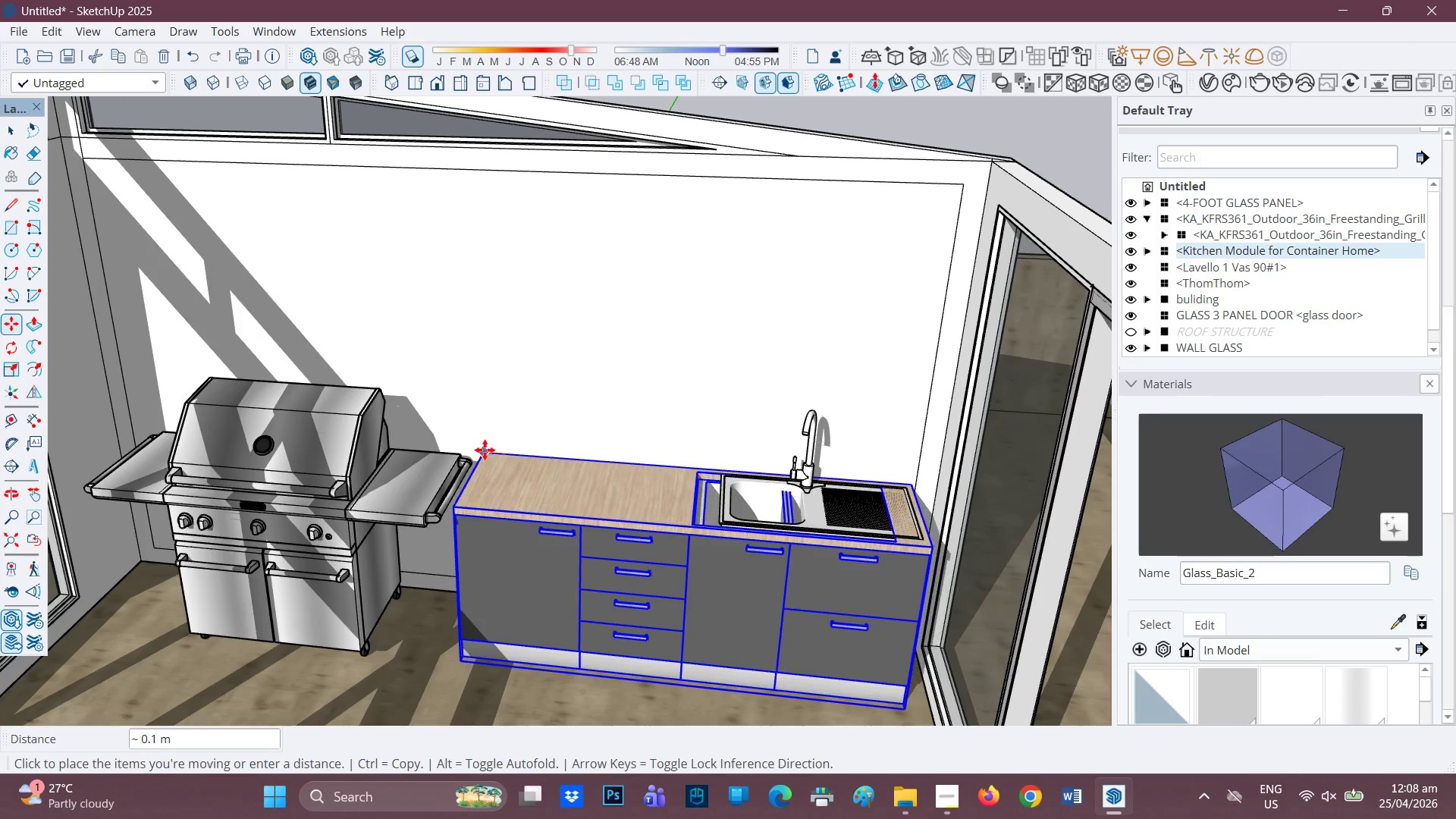 
key(Space)
 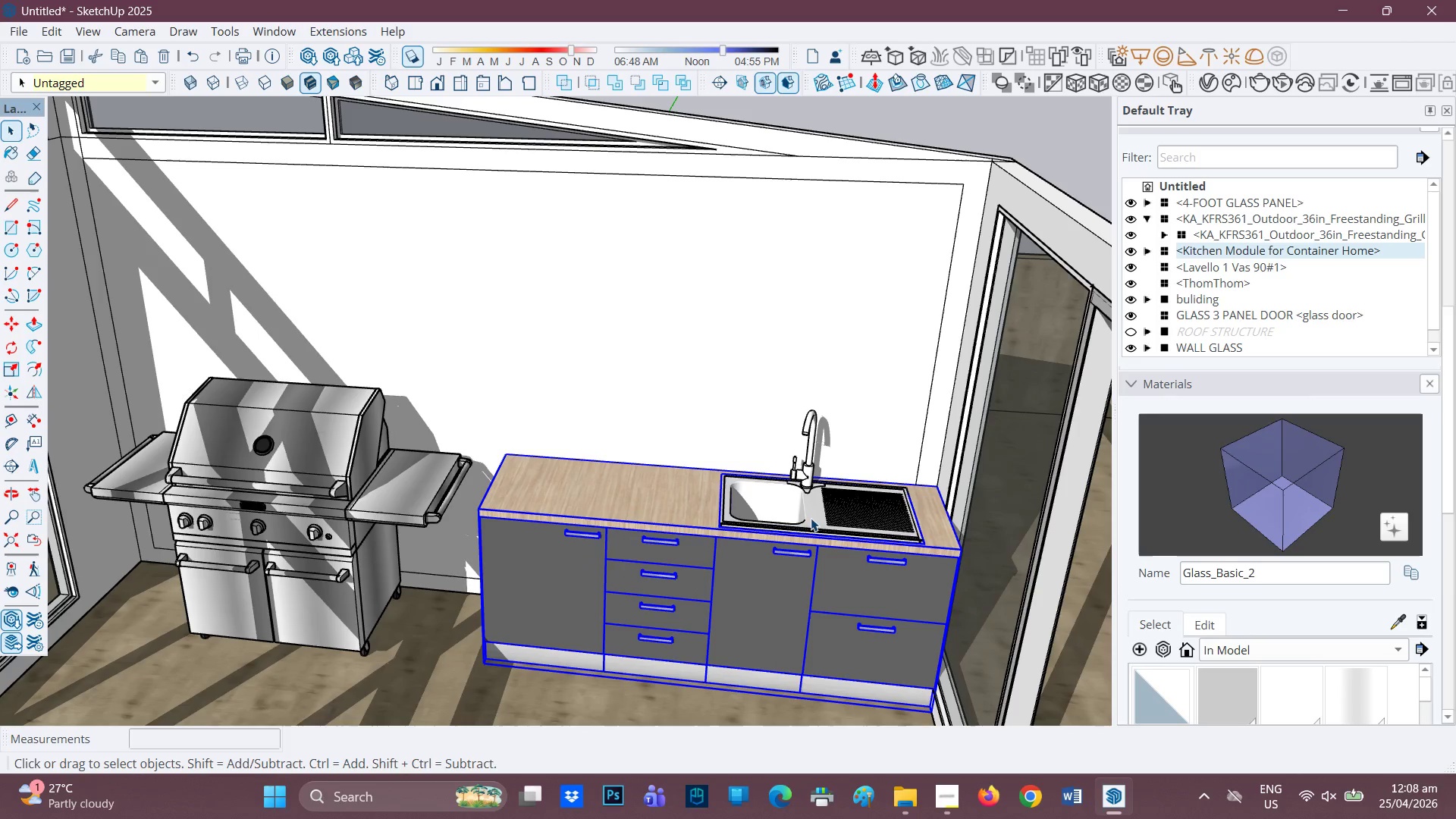 
left_click([811, 510])
 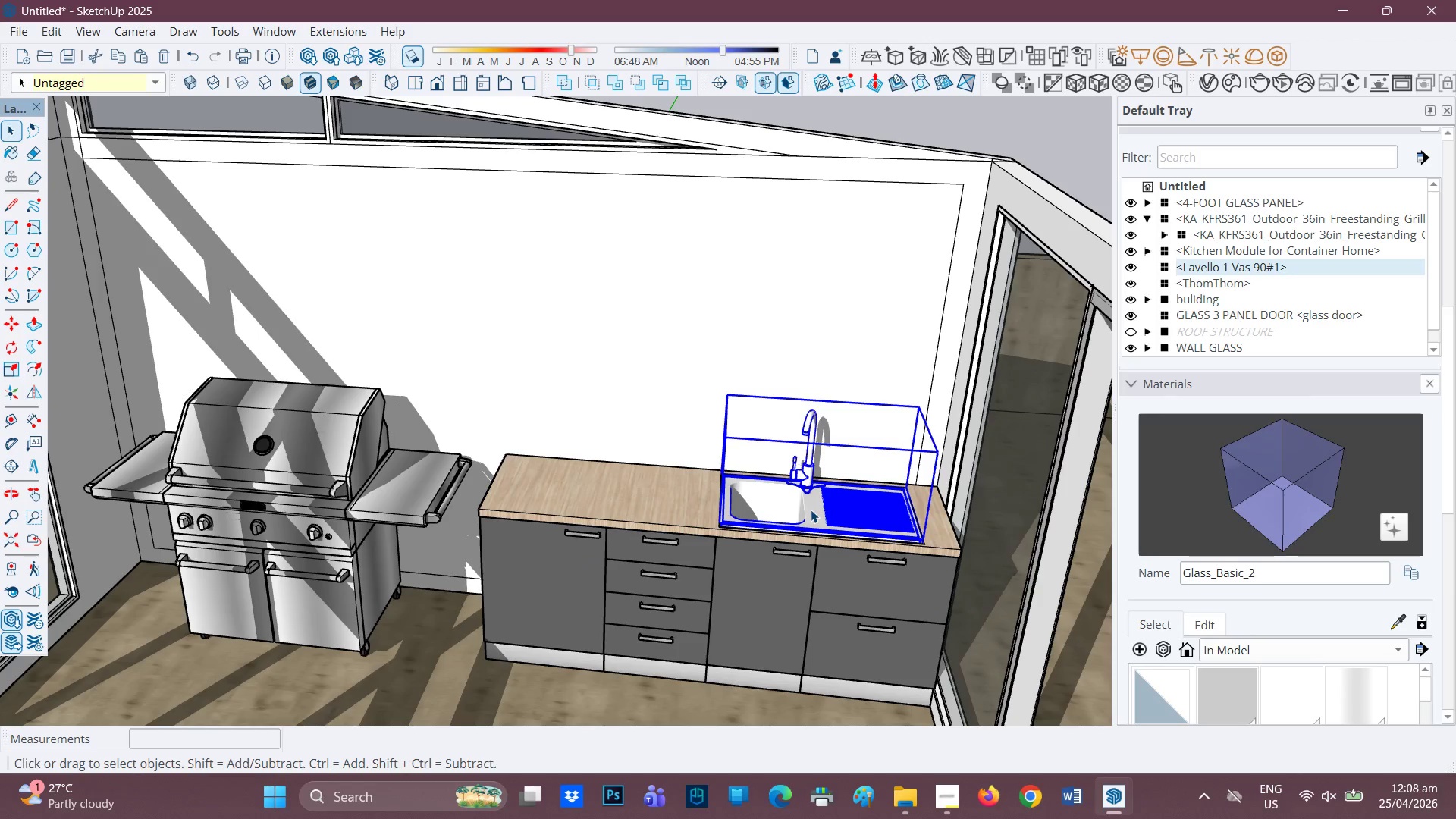 
right_click([811, 510])
 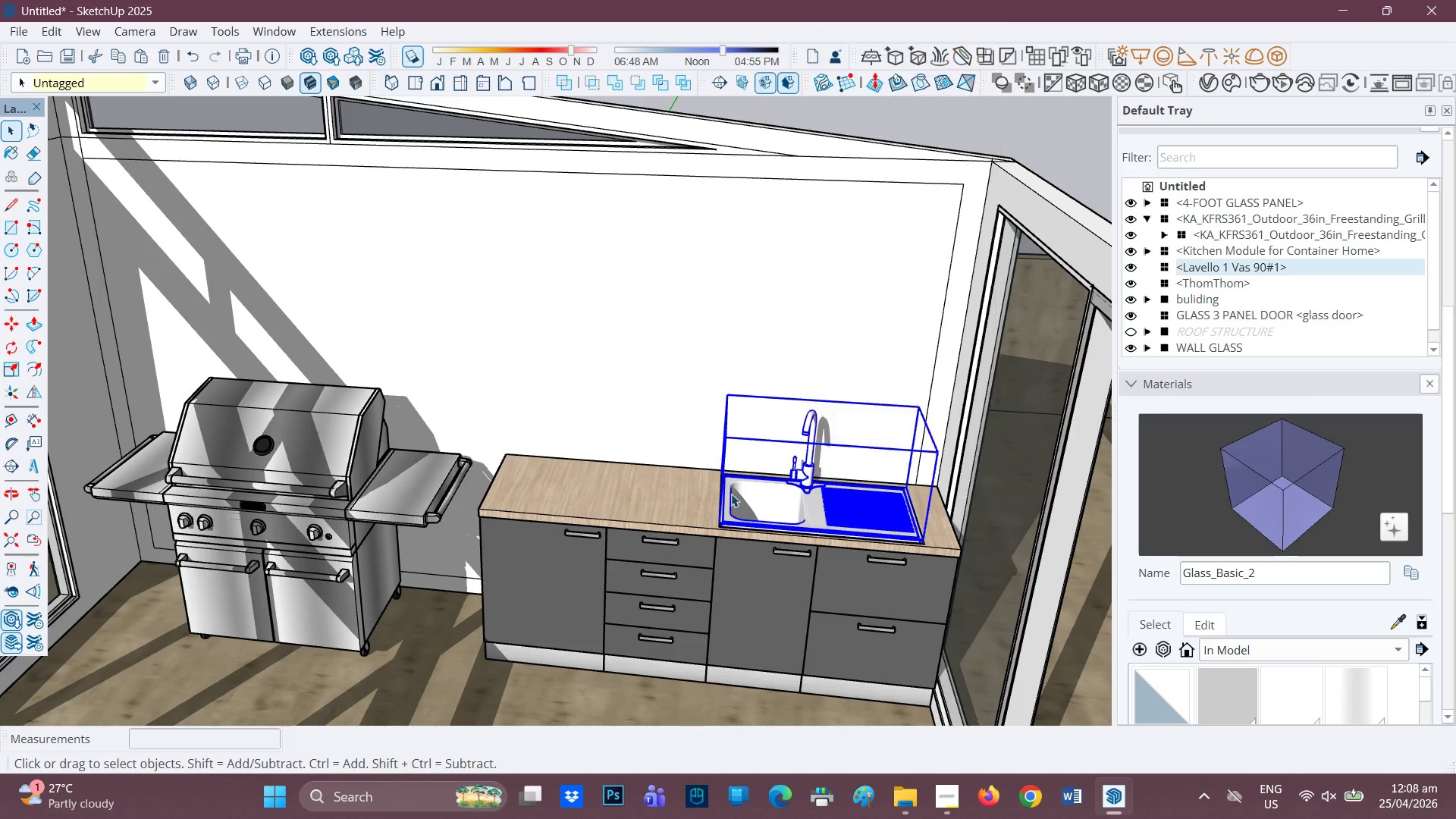 
wait(5.31)
 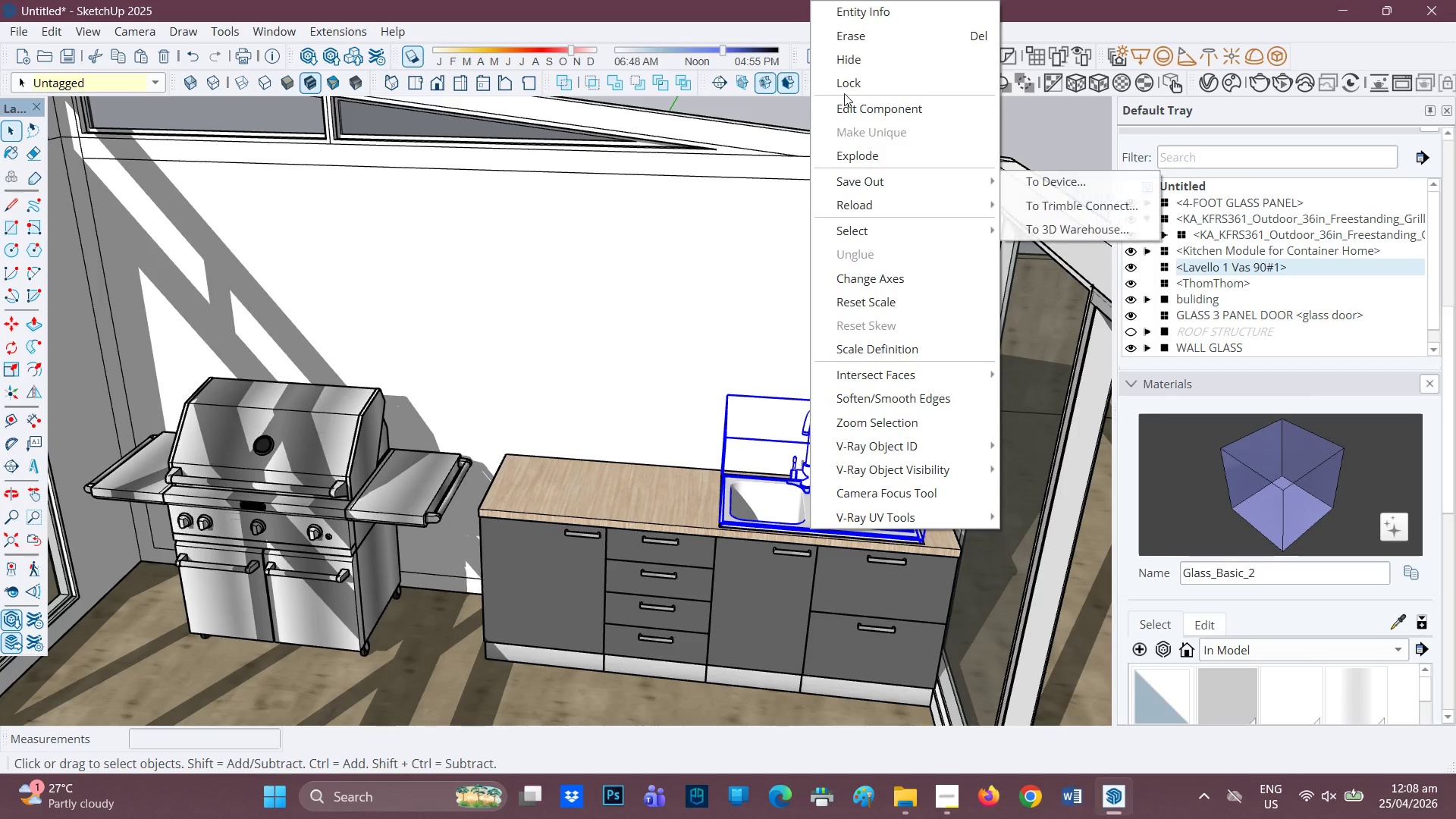 
hold_key(key=ShiftLeft, duration=0.92)
left_click([645, 549])
 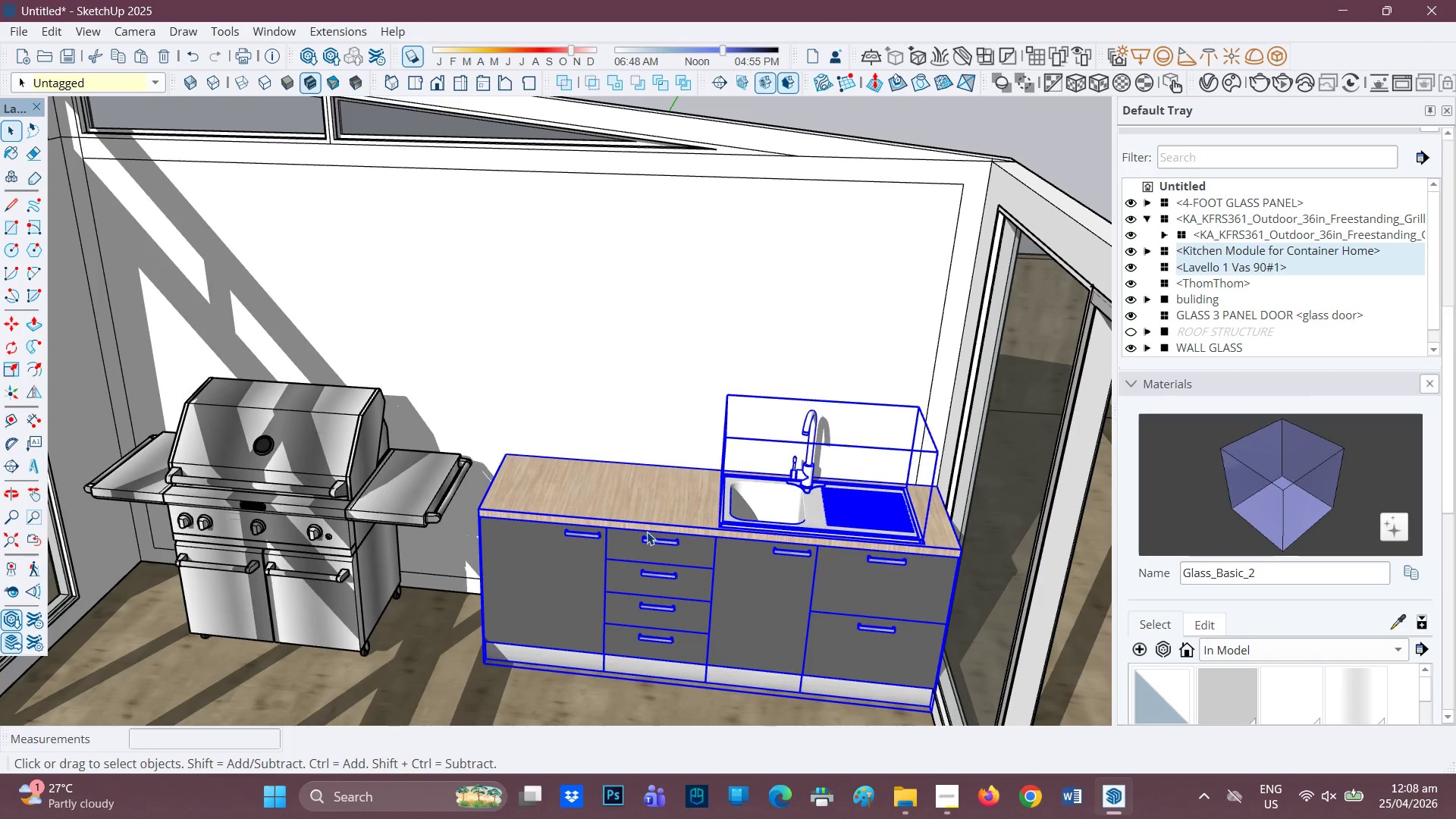 
right_click([647, 532])
 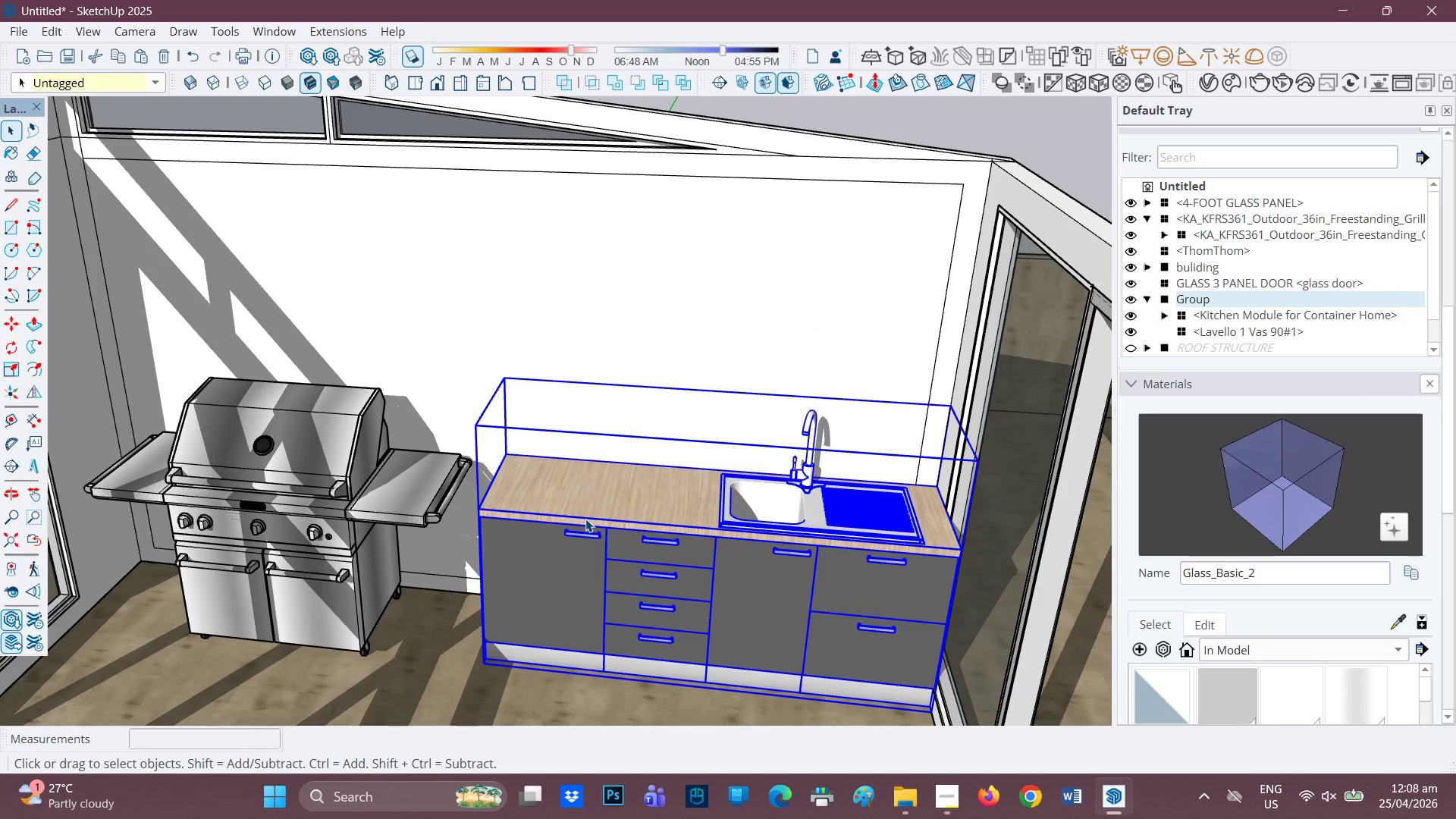 
wait(10.0)
 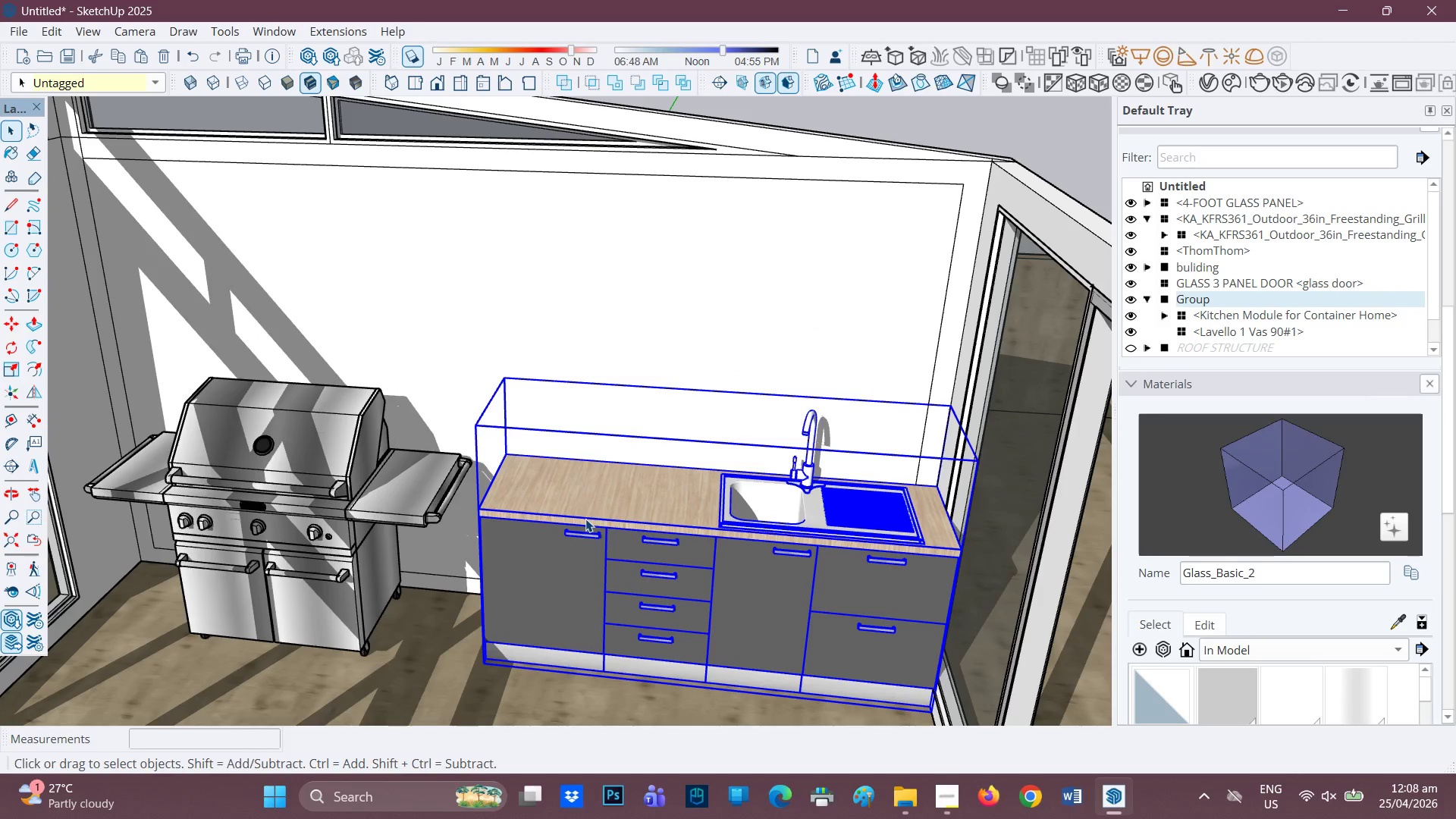 
left_click([518, 534])
 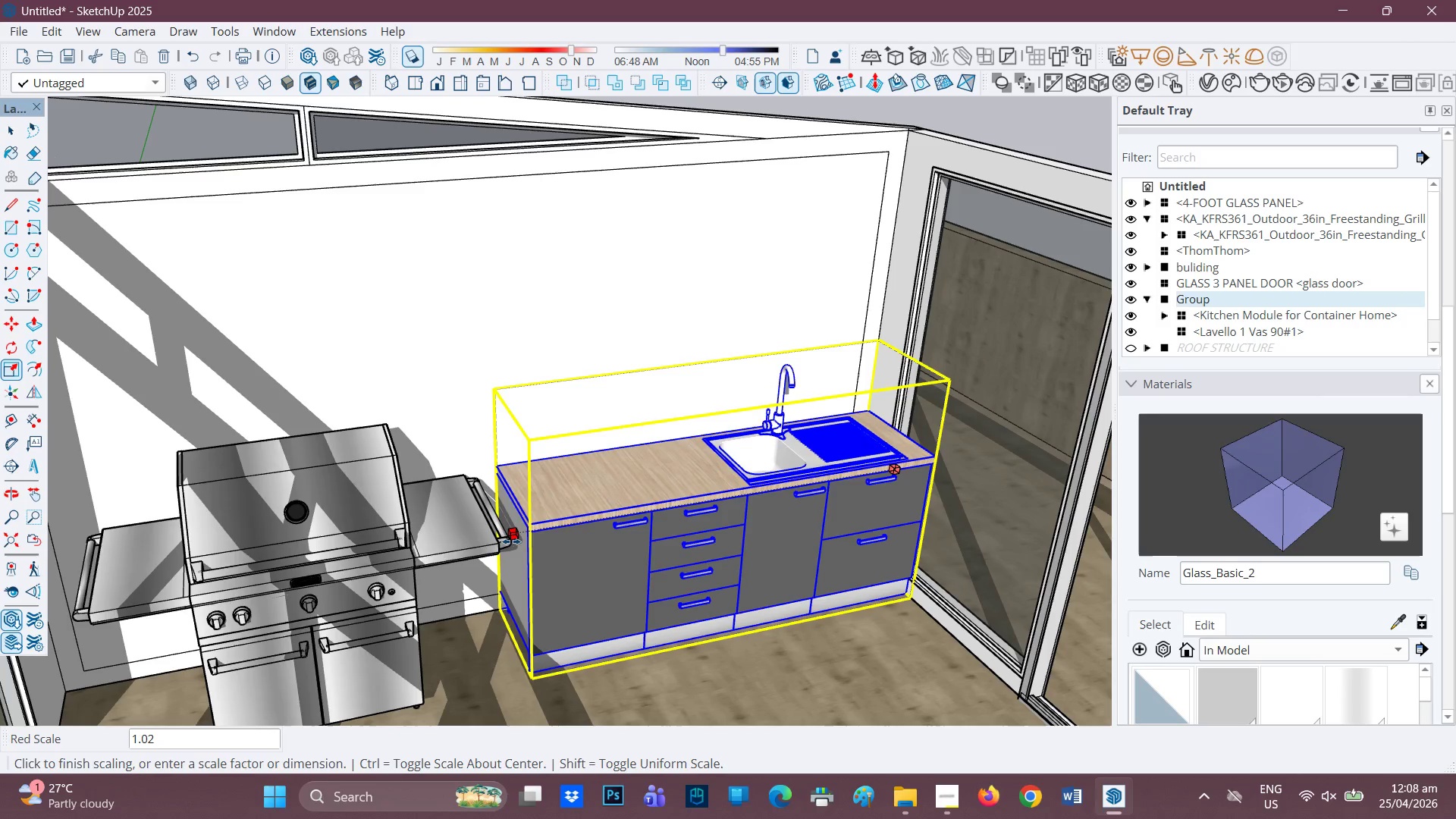 
left_click([511, 542])
 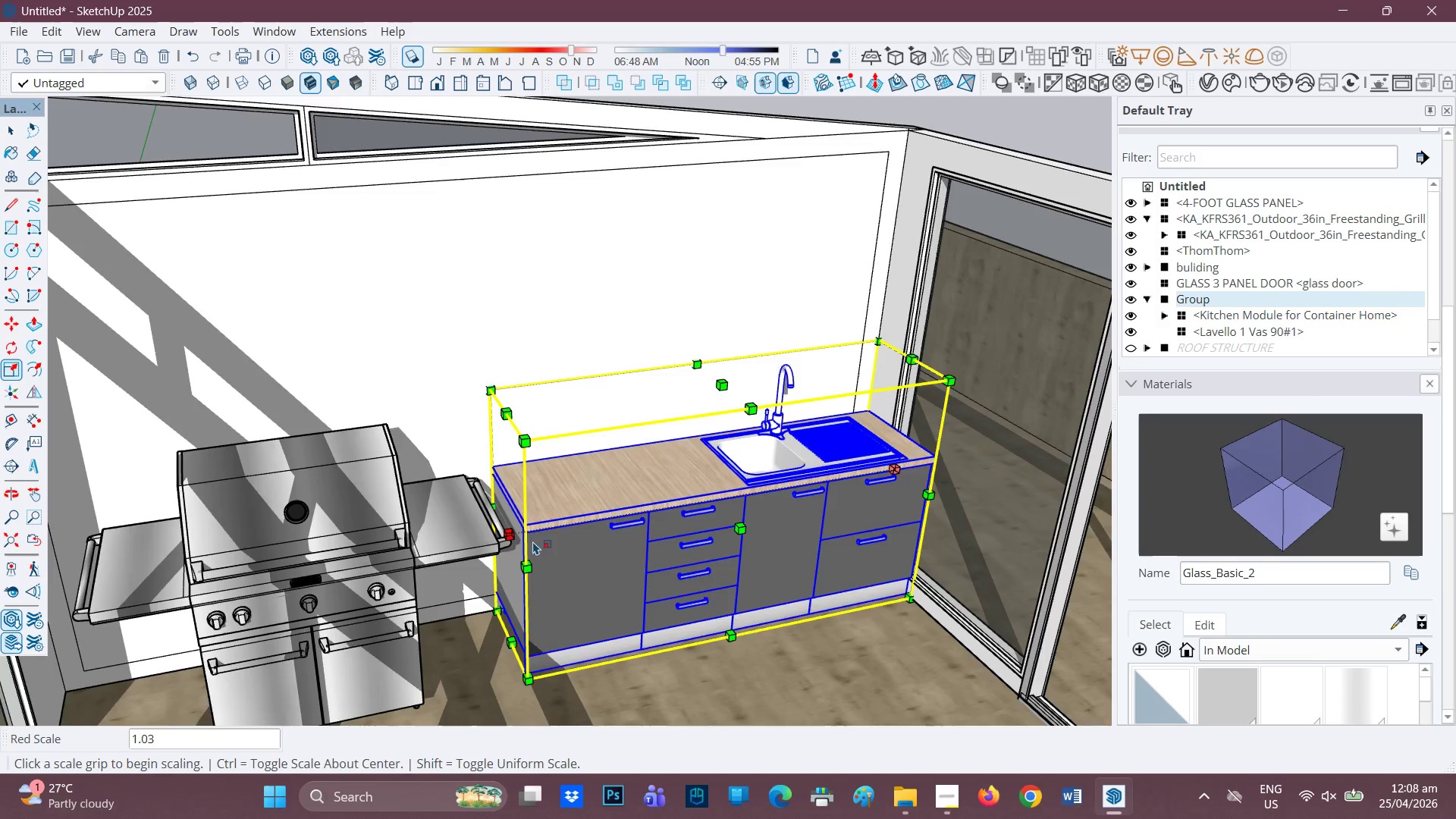 
scroll: coordinate [713, 542], scroll_direction: down, amount: 4.0
 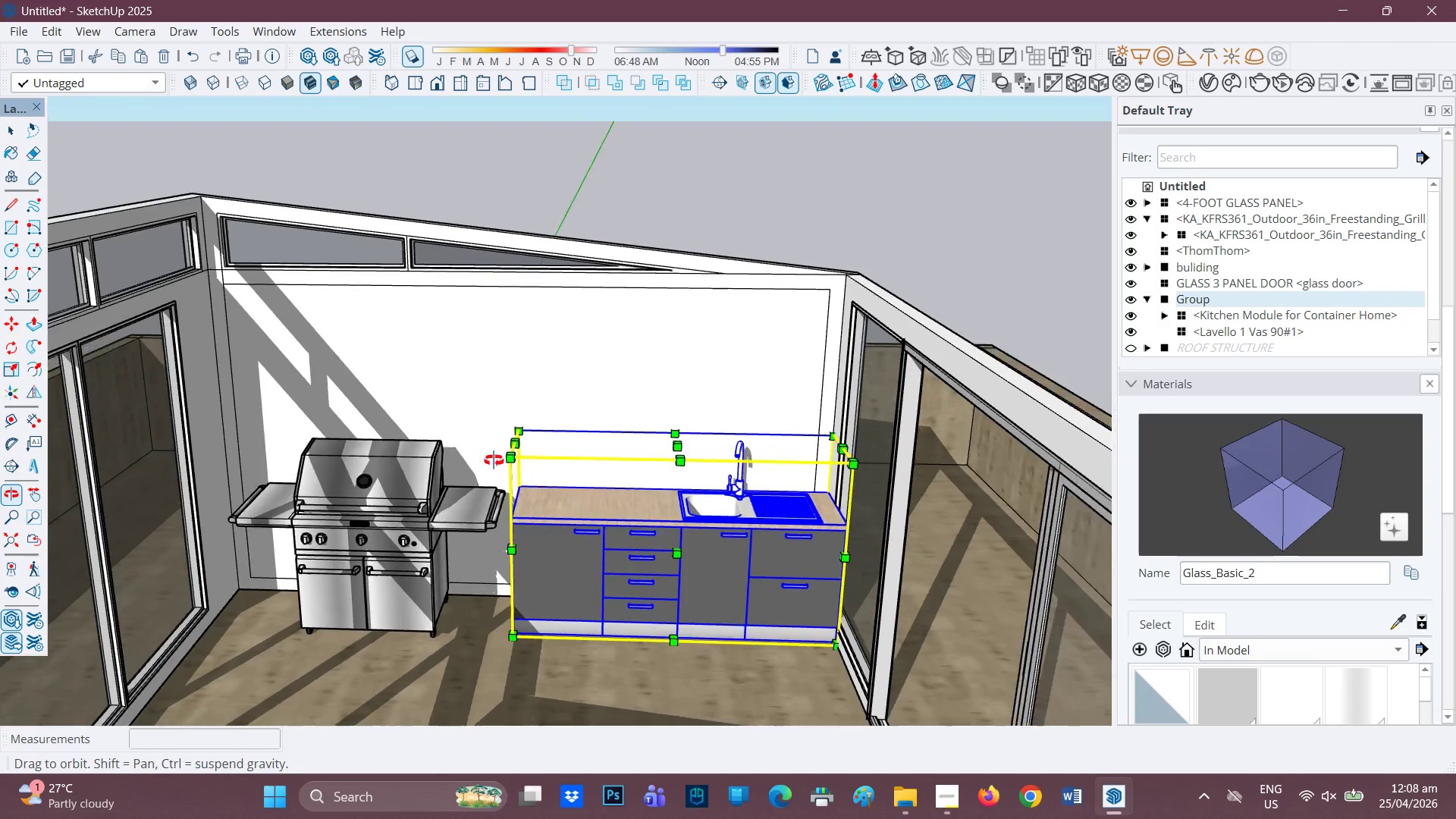 
key(Space)
 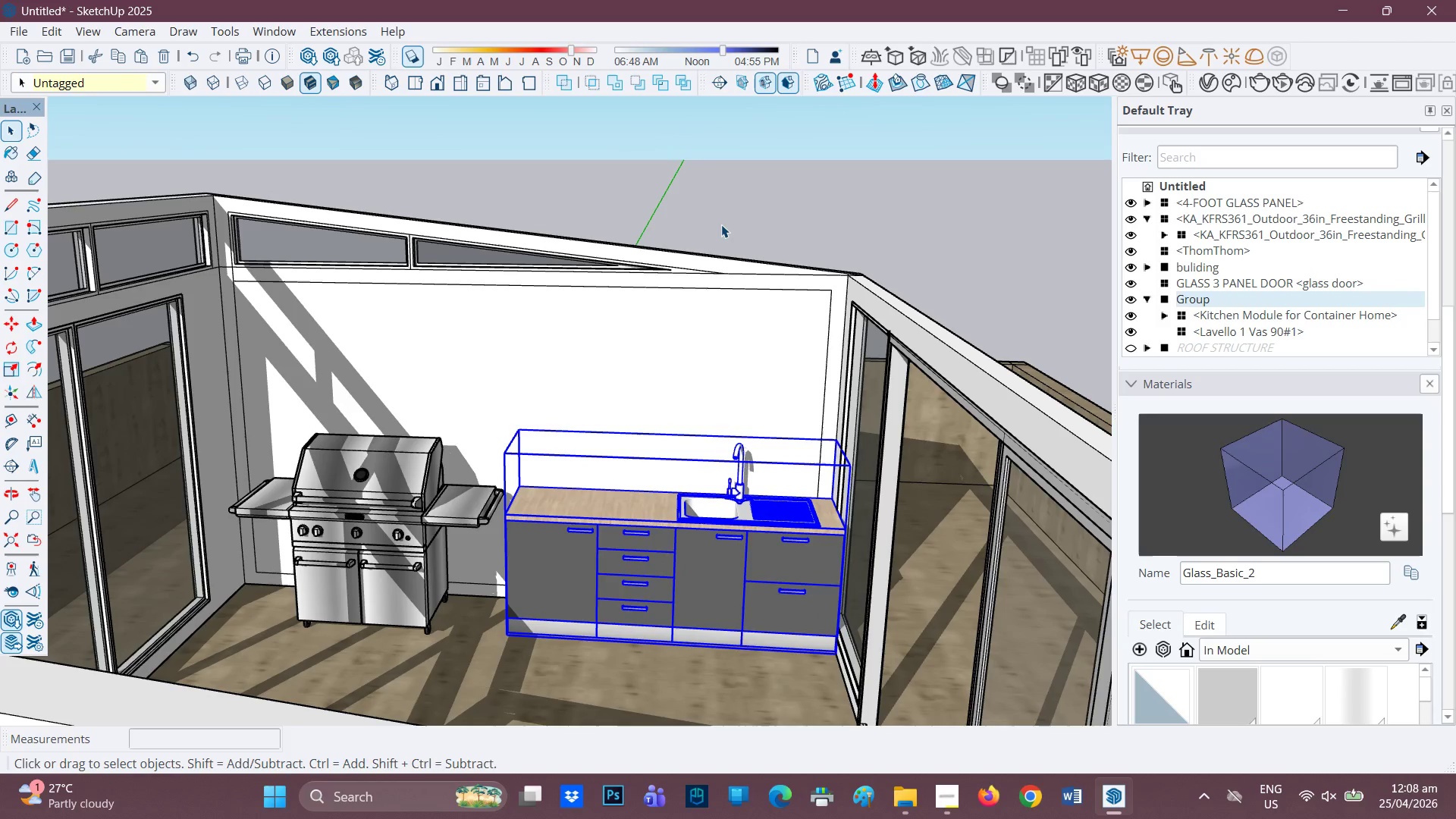 
left_click([721, 224])
 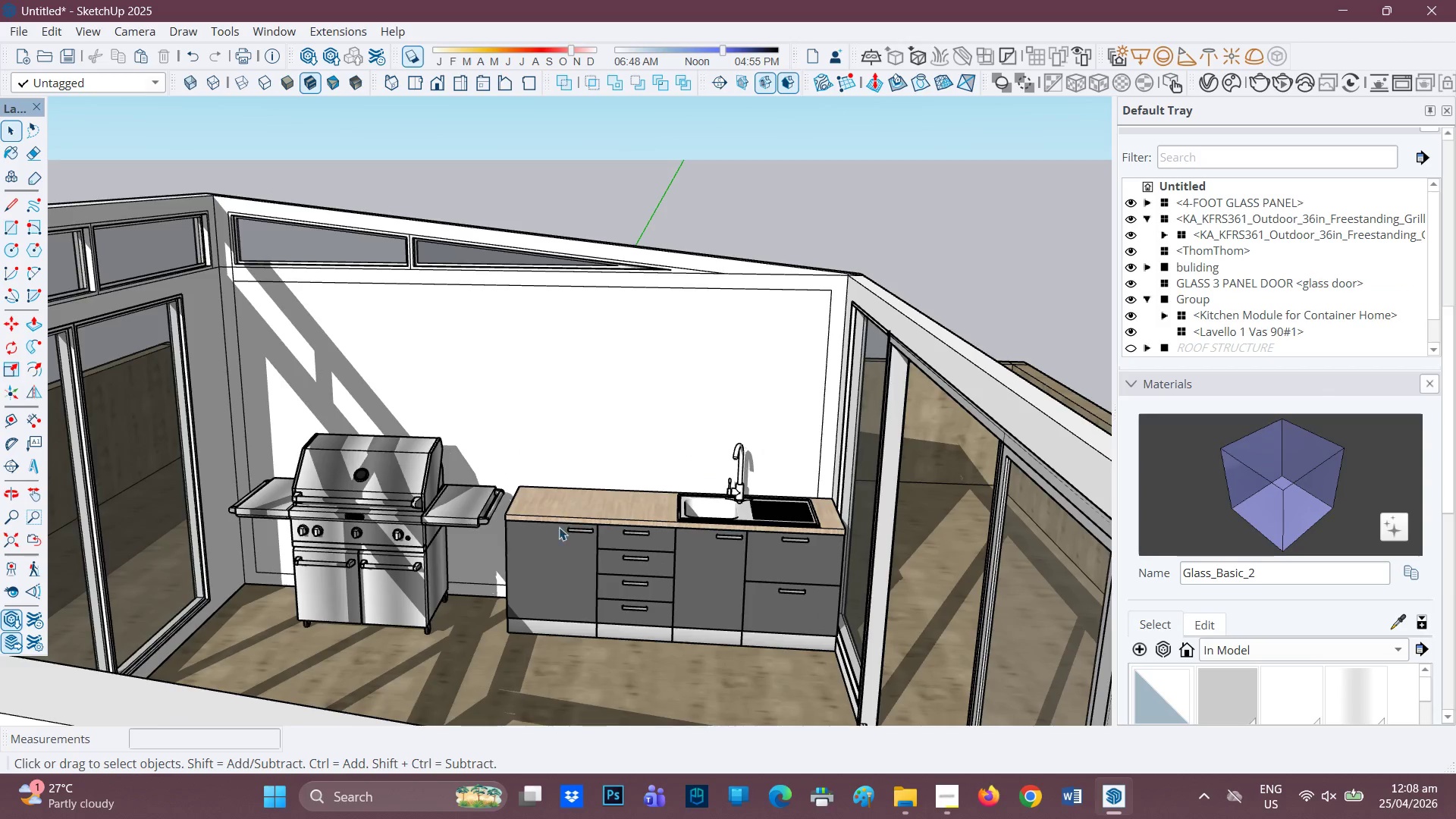 
scroll: coordinate [554, 536], scroll_direction: down, amount: 1.0
 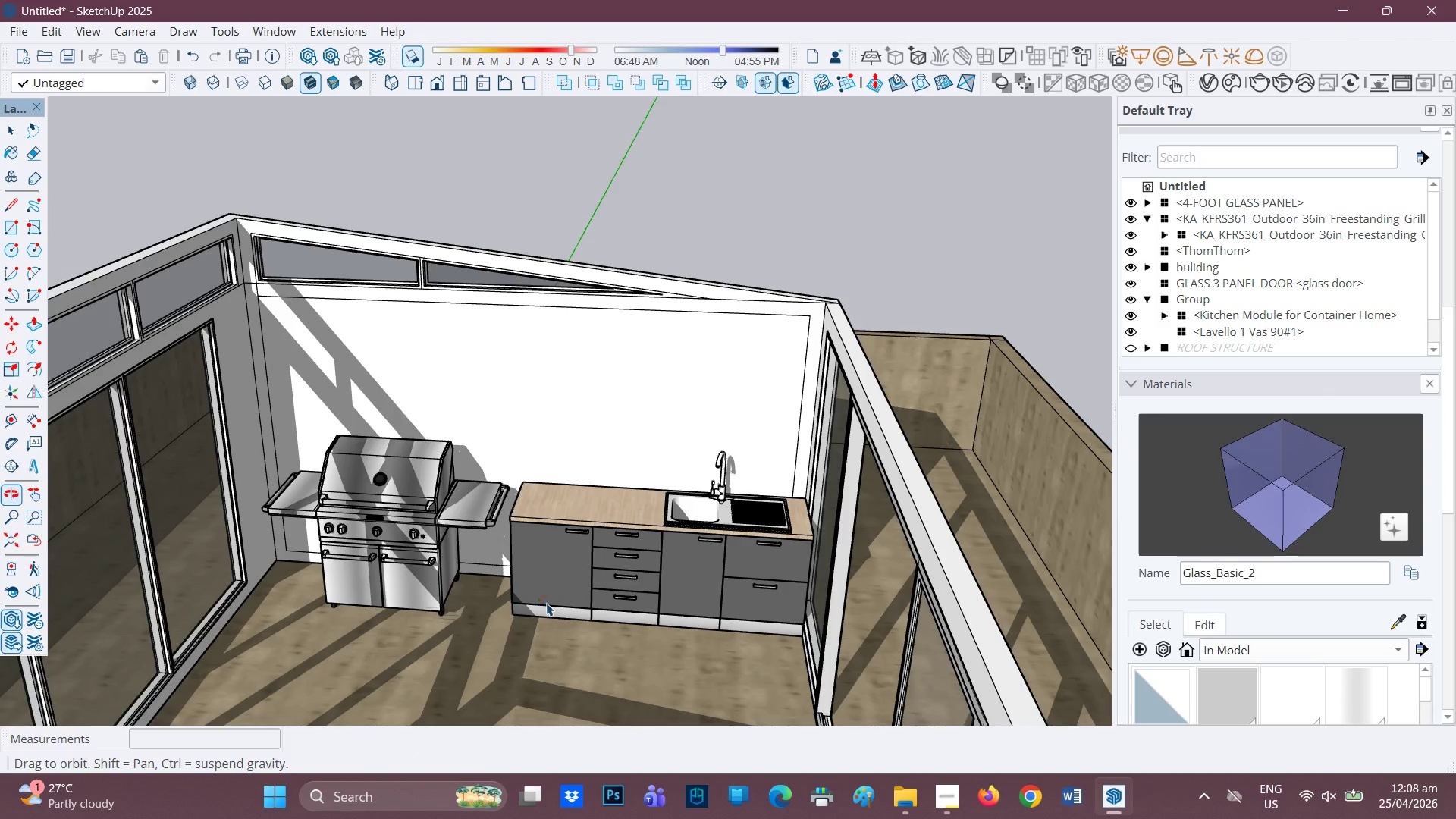 
scroll: coordinate [491, 520], scroll_direction: up, amount: 4.0
 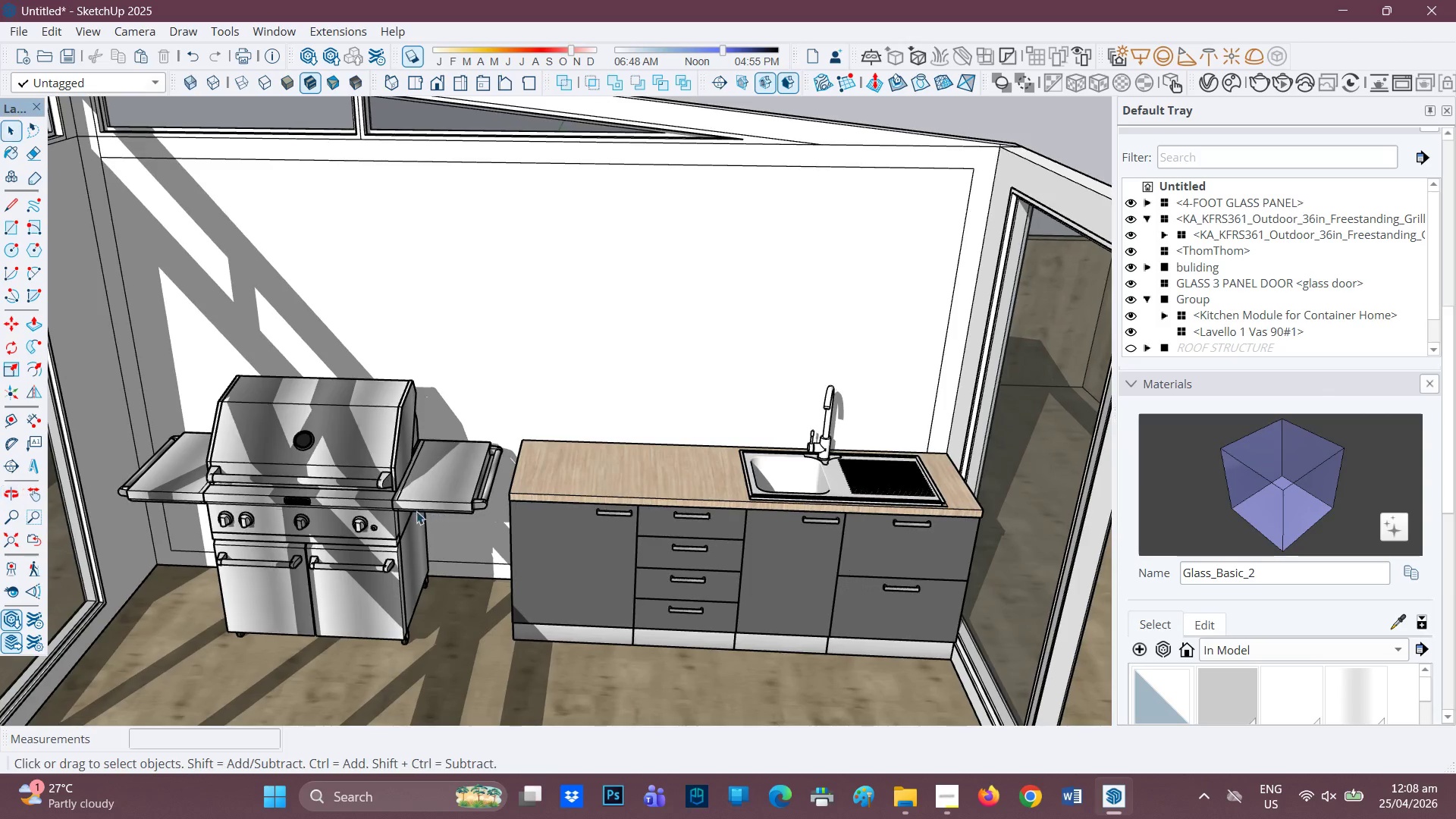 
left_click([344, 519])
 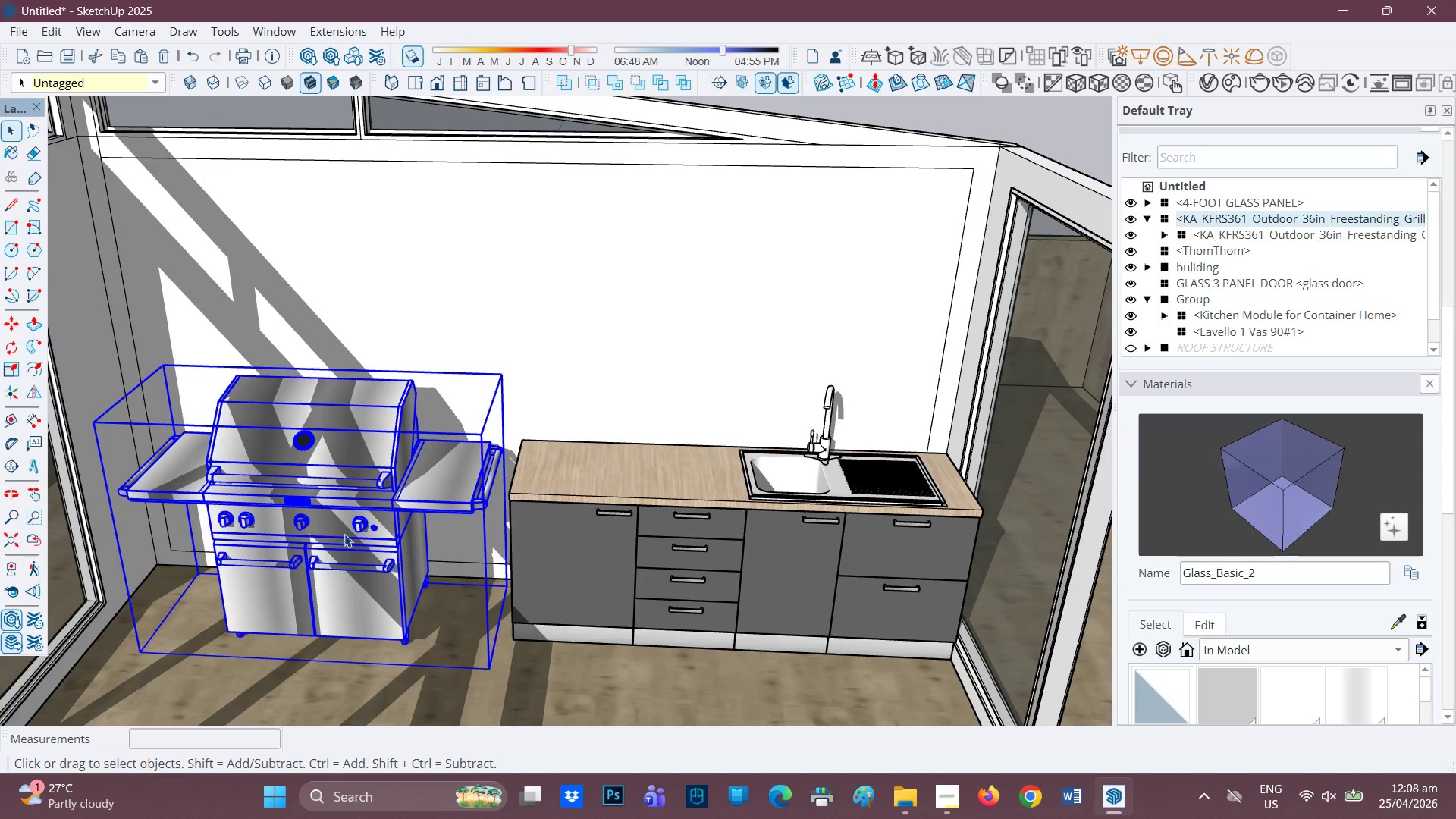 
scroll: coordinate [344, 535], scroll_direction: up, amount: 1.0
 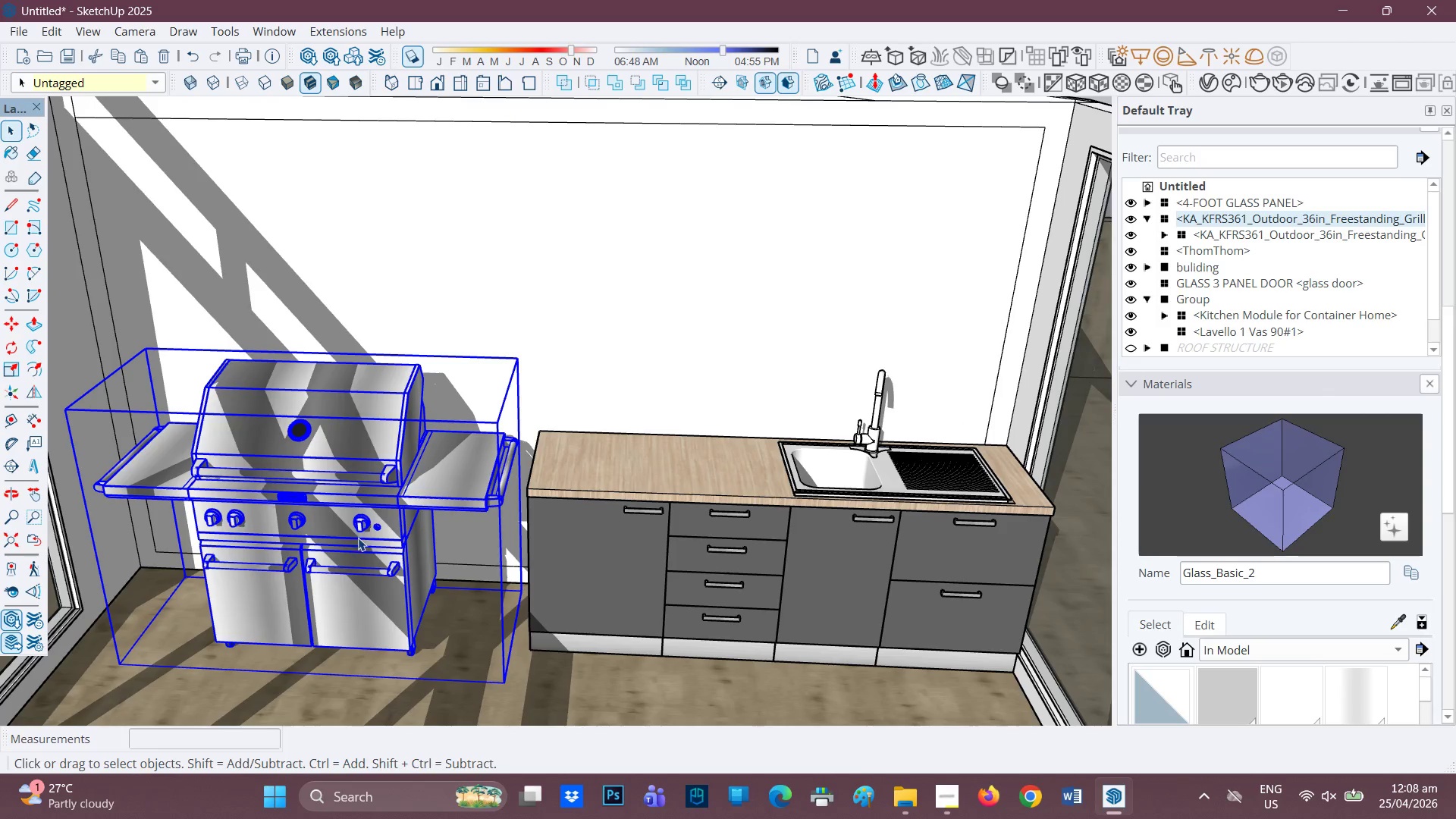 
key(M)
 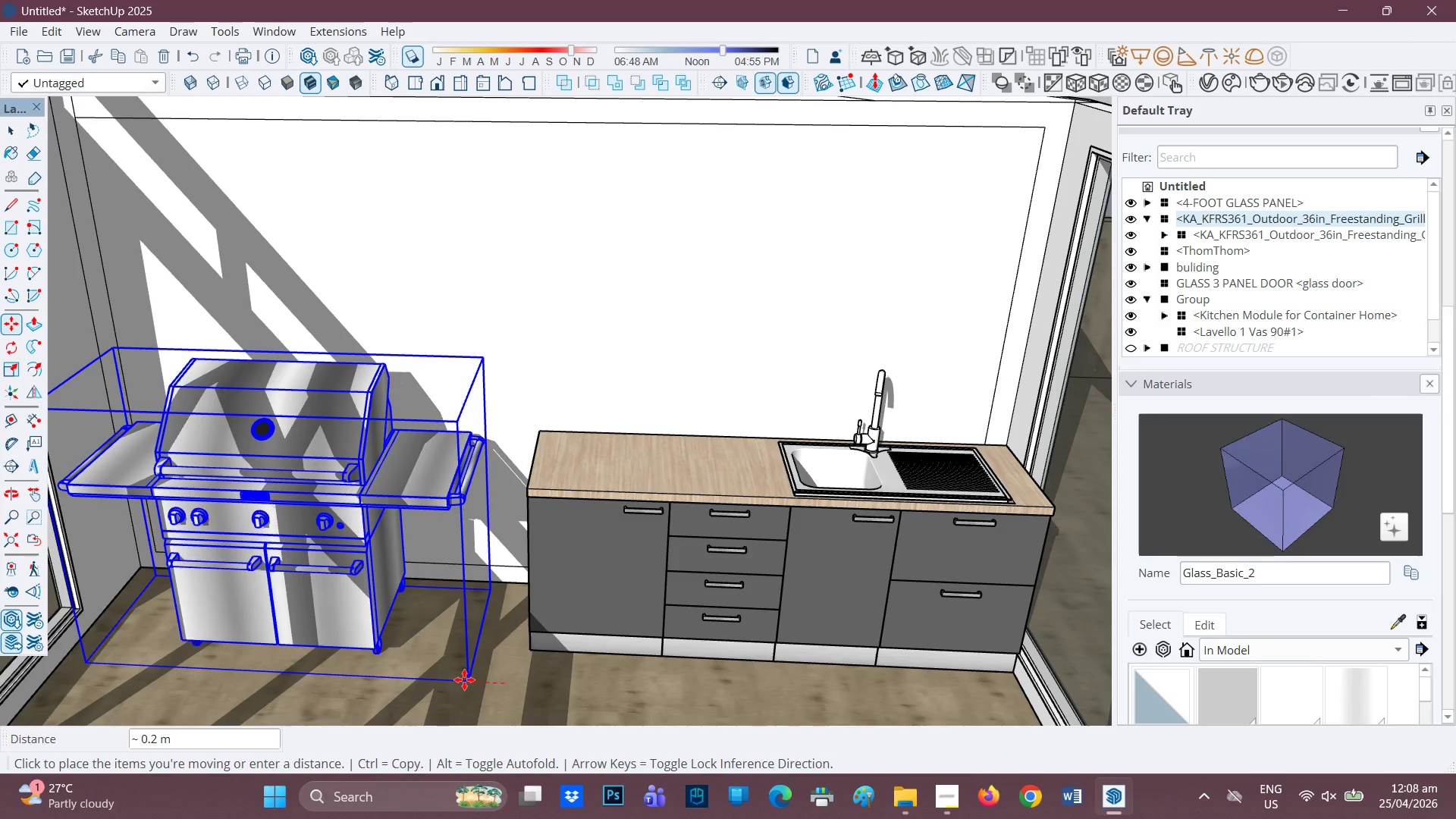 
wait(5.17)
 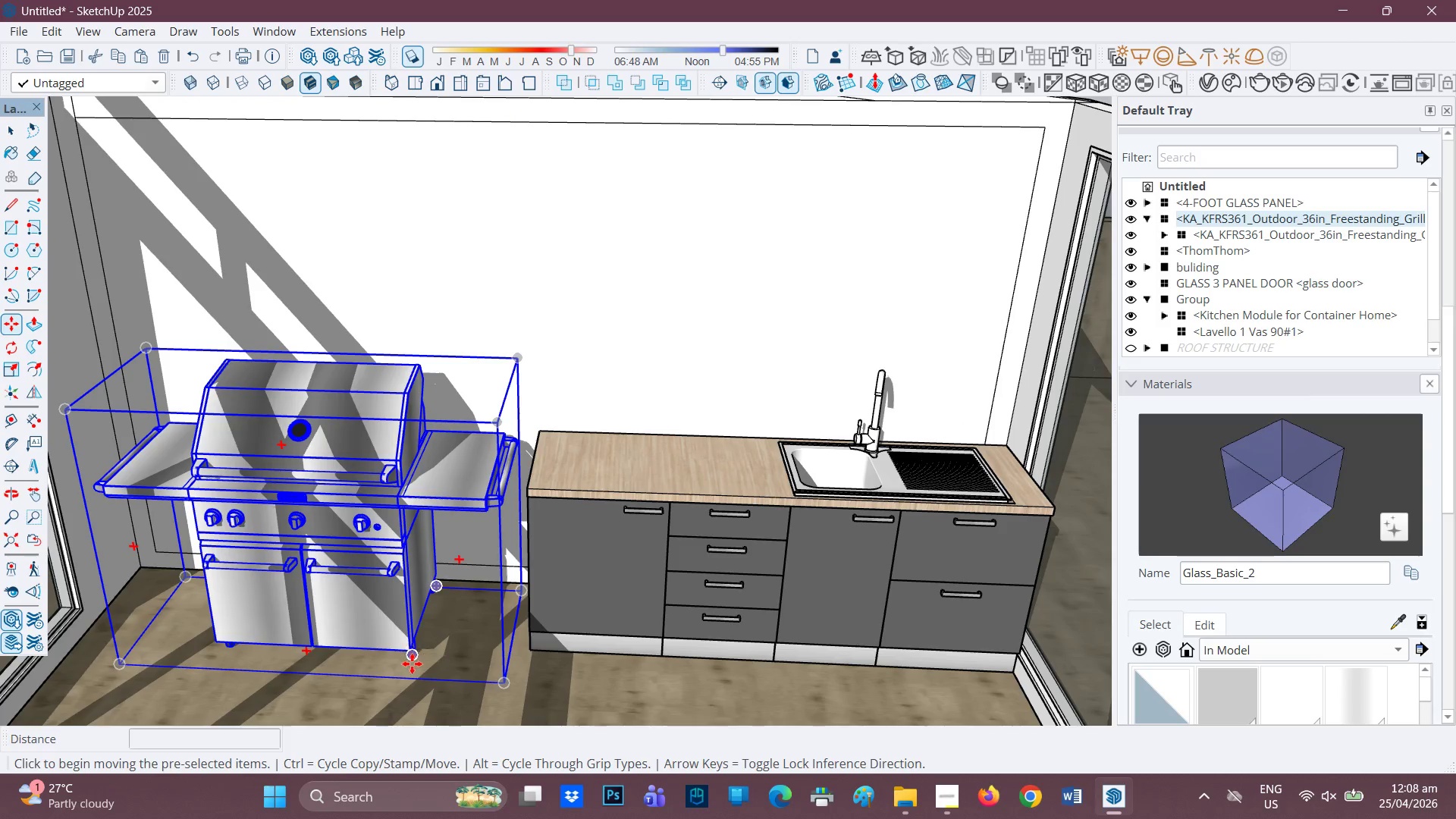 
left_click([460, 679])
 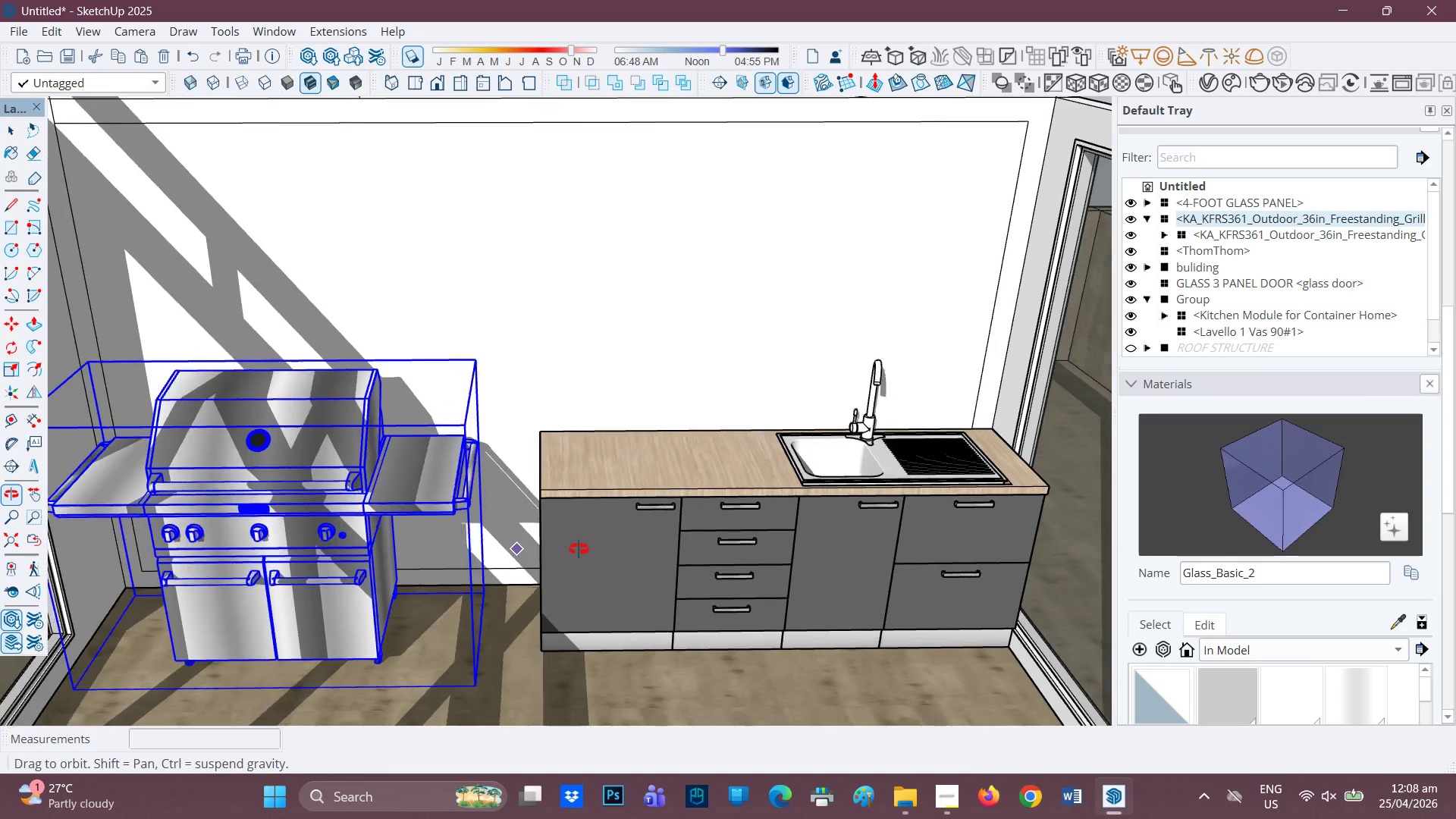 
key(Space)
 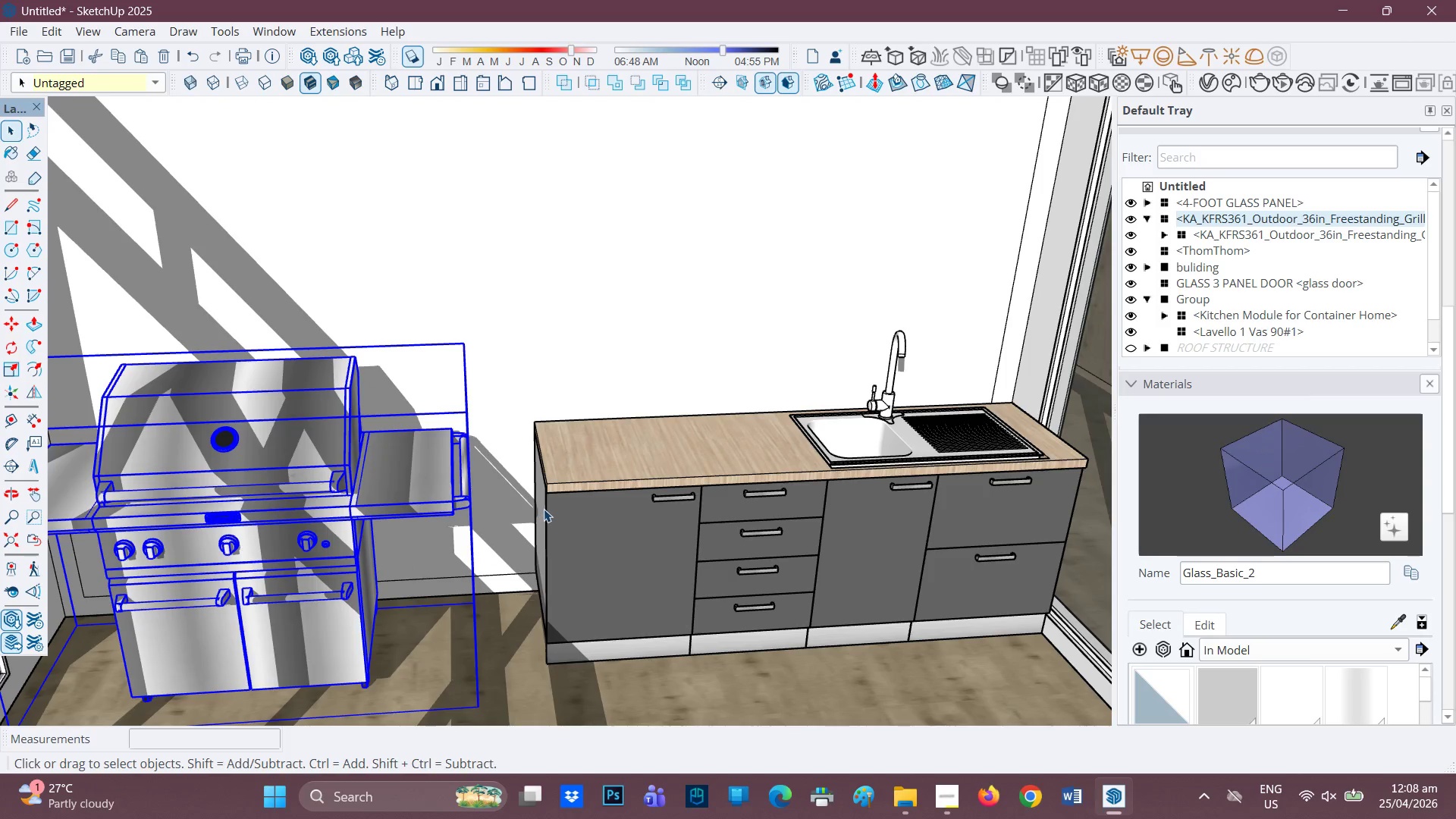 
scroll: coordinate [602, 535], scroll_direction: up, amount: 1.0
 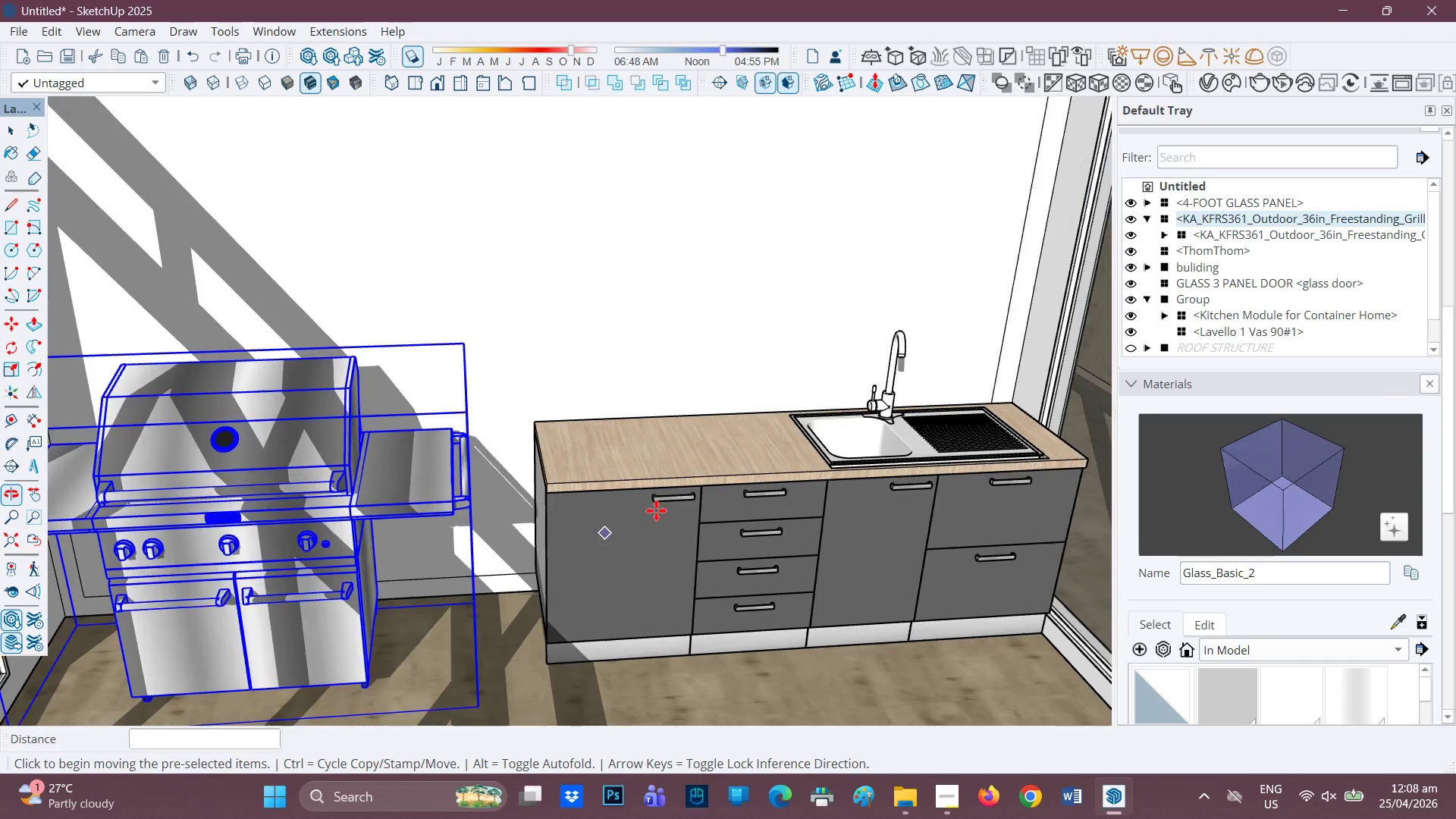 
left_click([545, 508])
 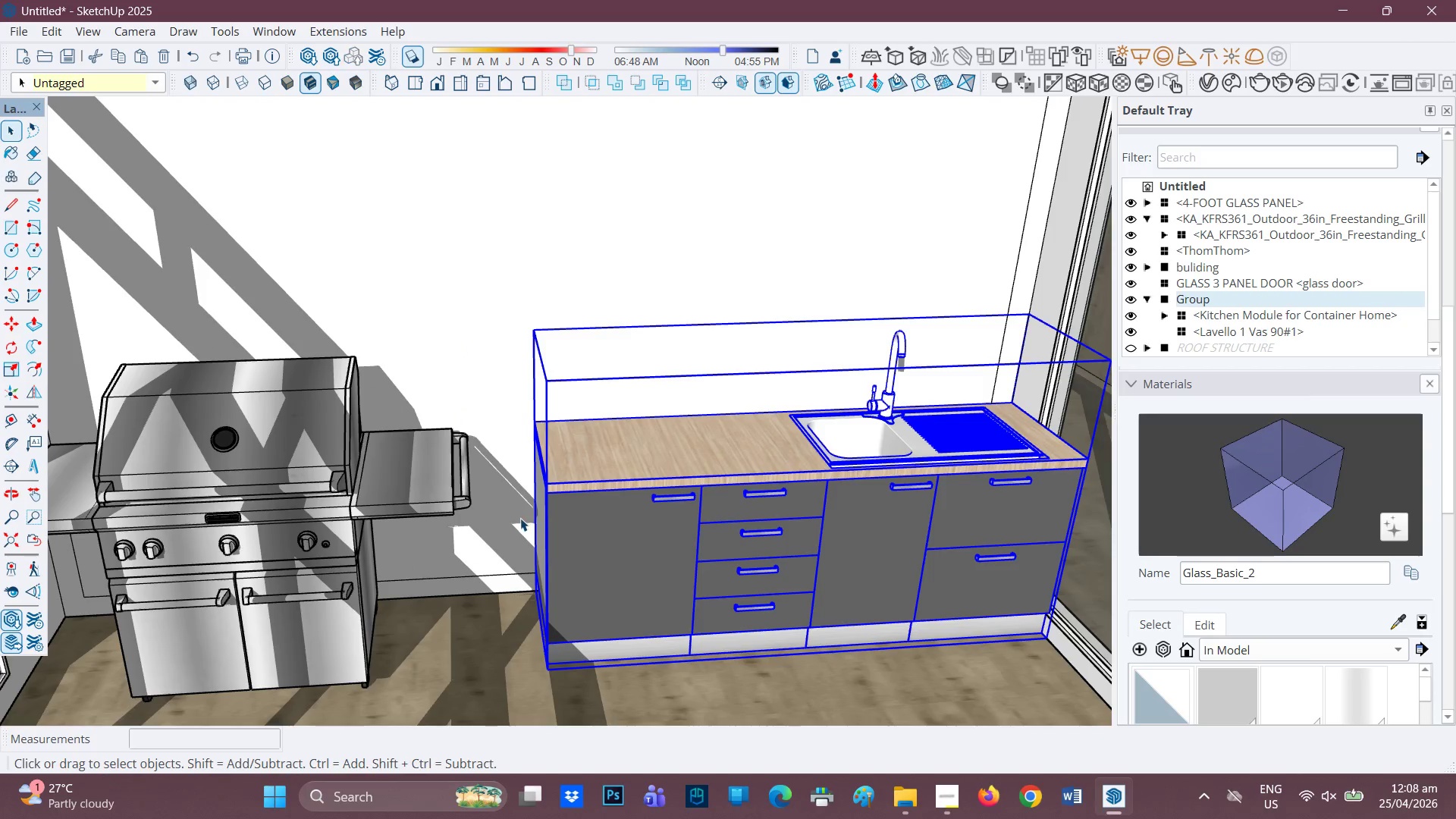 
scroll: coordinate [518, 520], scroll_direction: up, amount: 2.0
 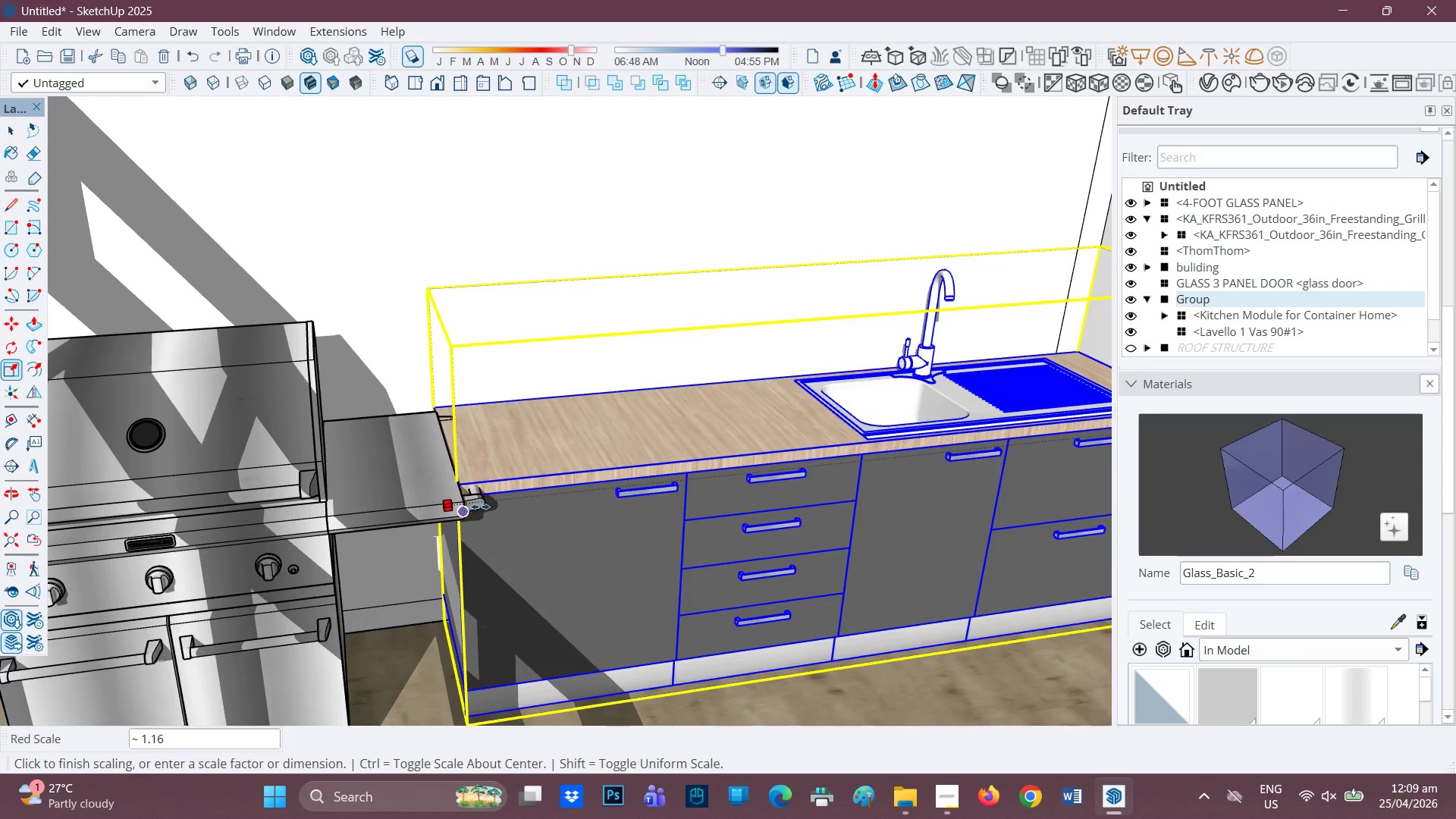 
wait(5.69)
 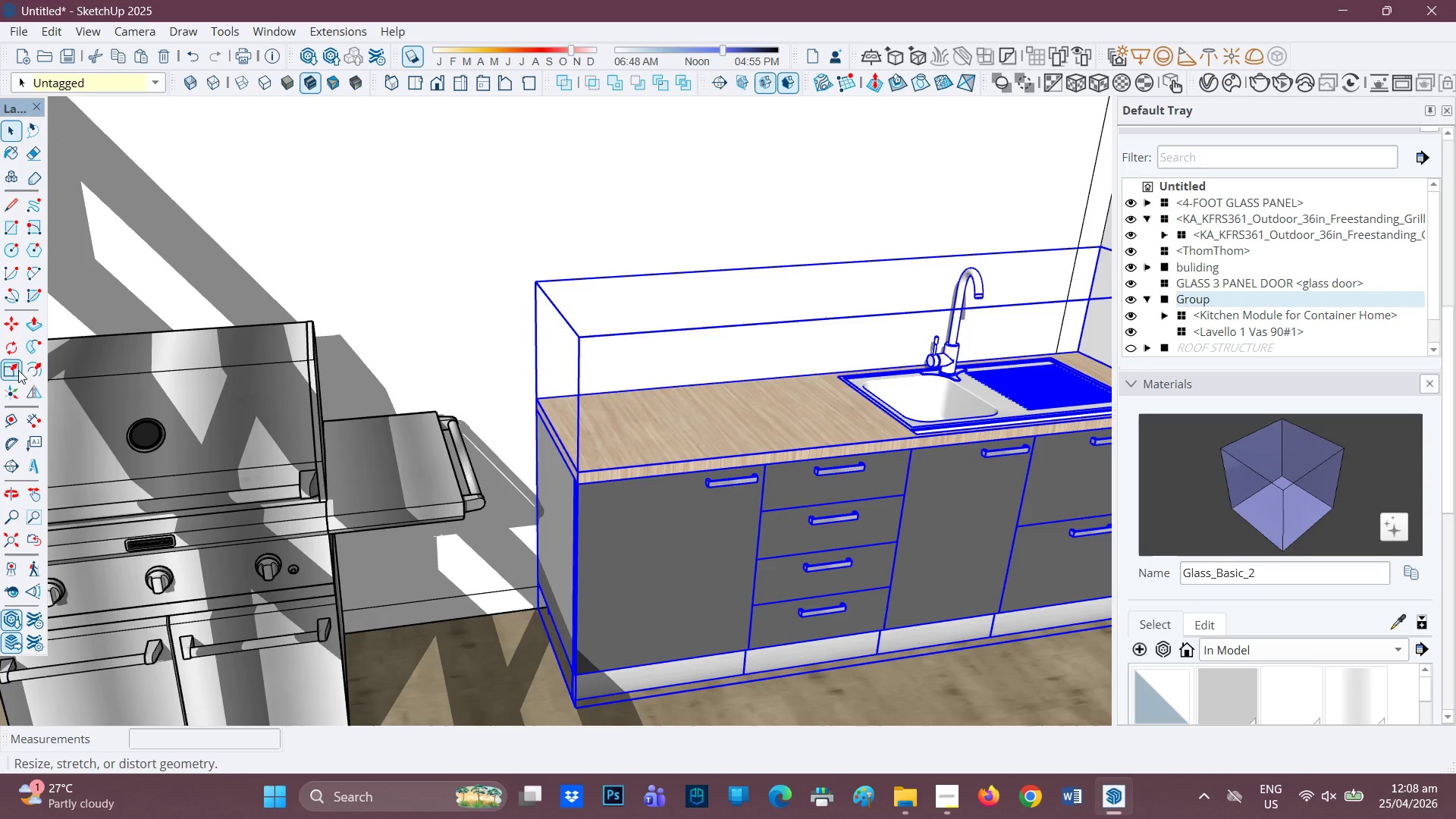 
left_click([485, 503])
 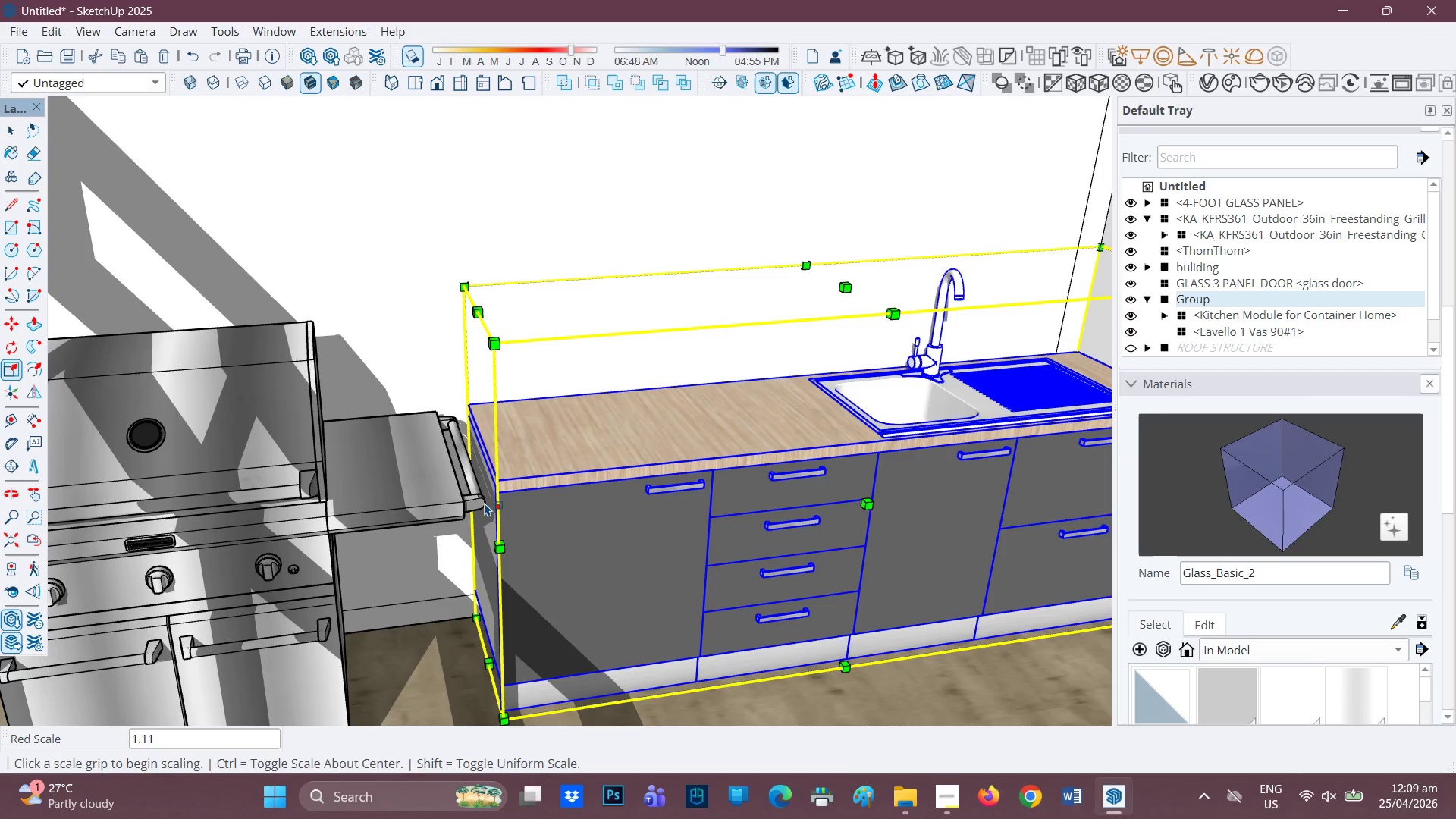 
left_click([485, 503])
 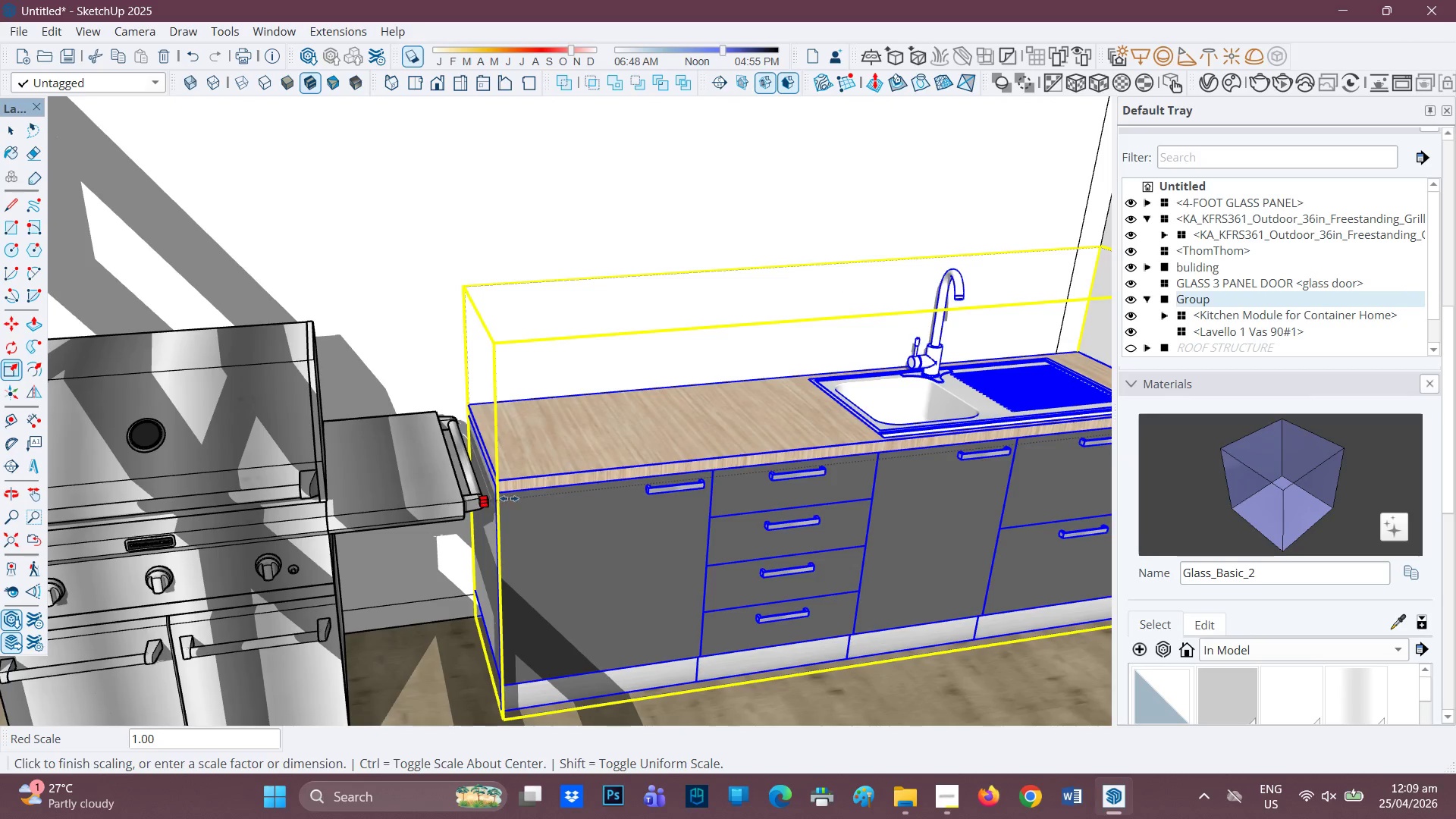 
scroll: coordinate [522, 496], scroll_direction: down, amount: 3.0
 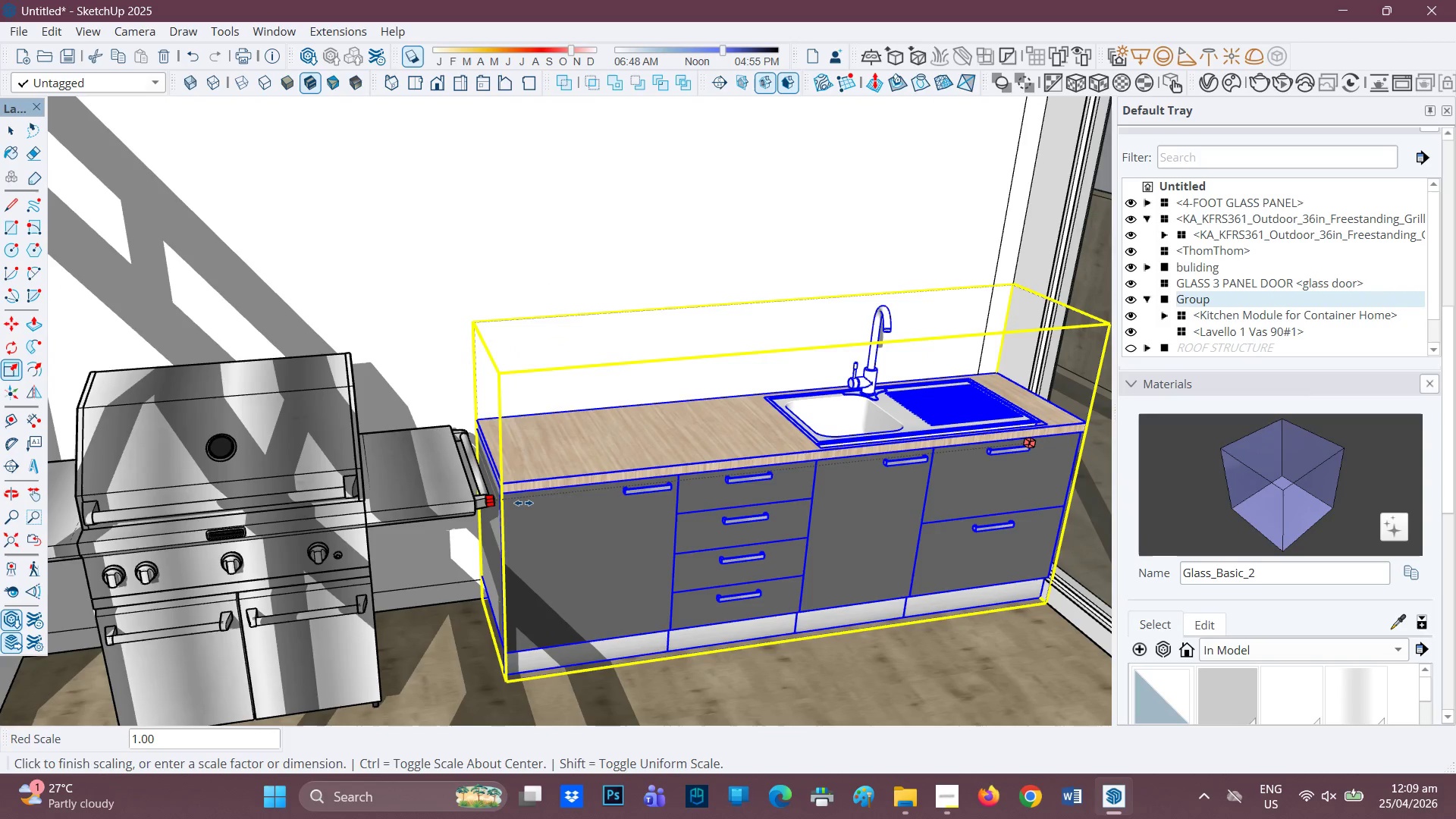 
key(Space)
 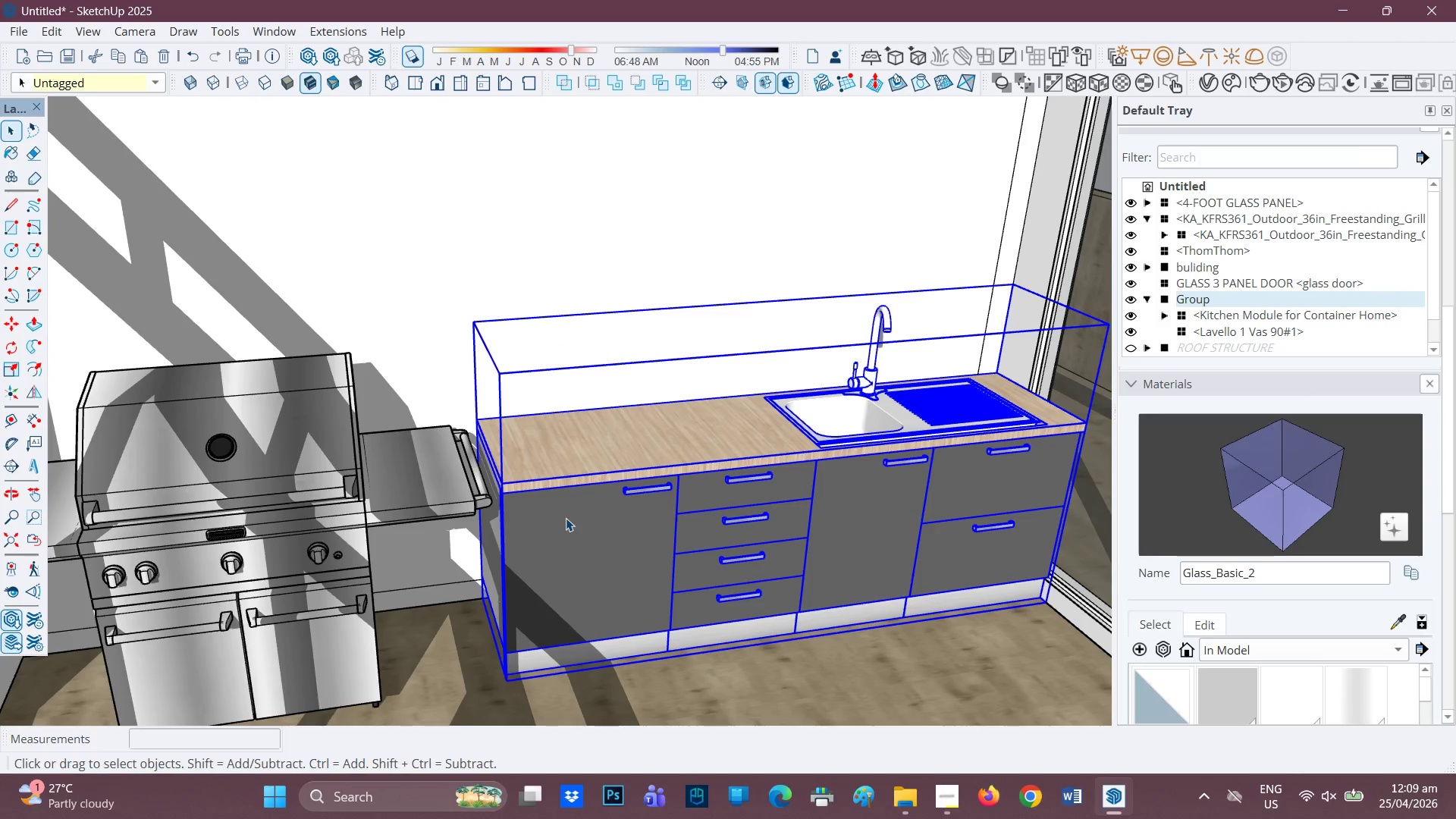 
scroll: coordinate [623, 541], scroll_direction: down, amount: 6.0
 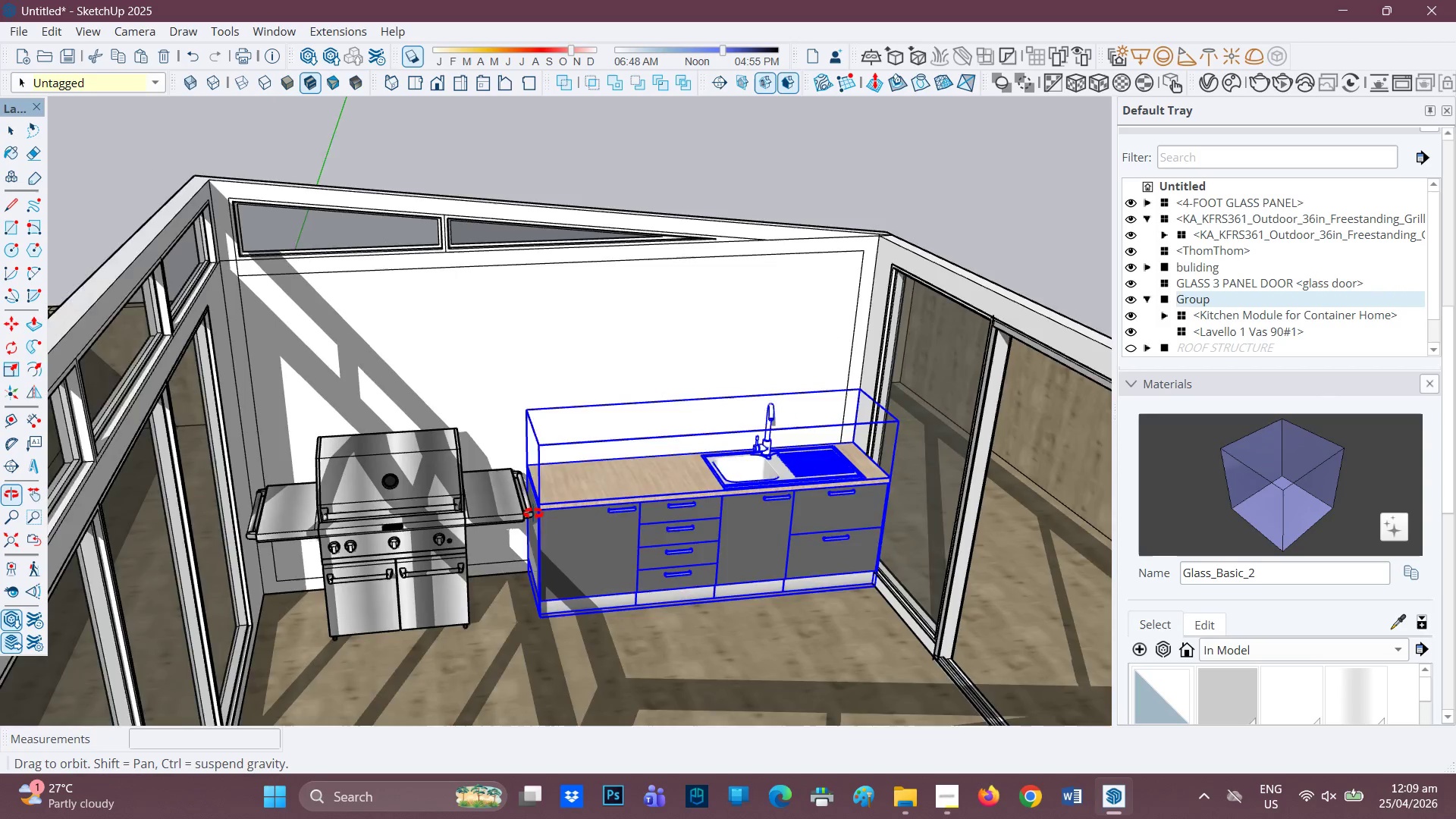 
key(Space)
 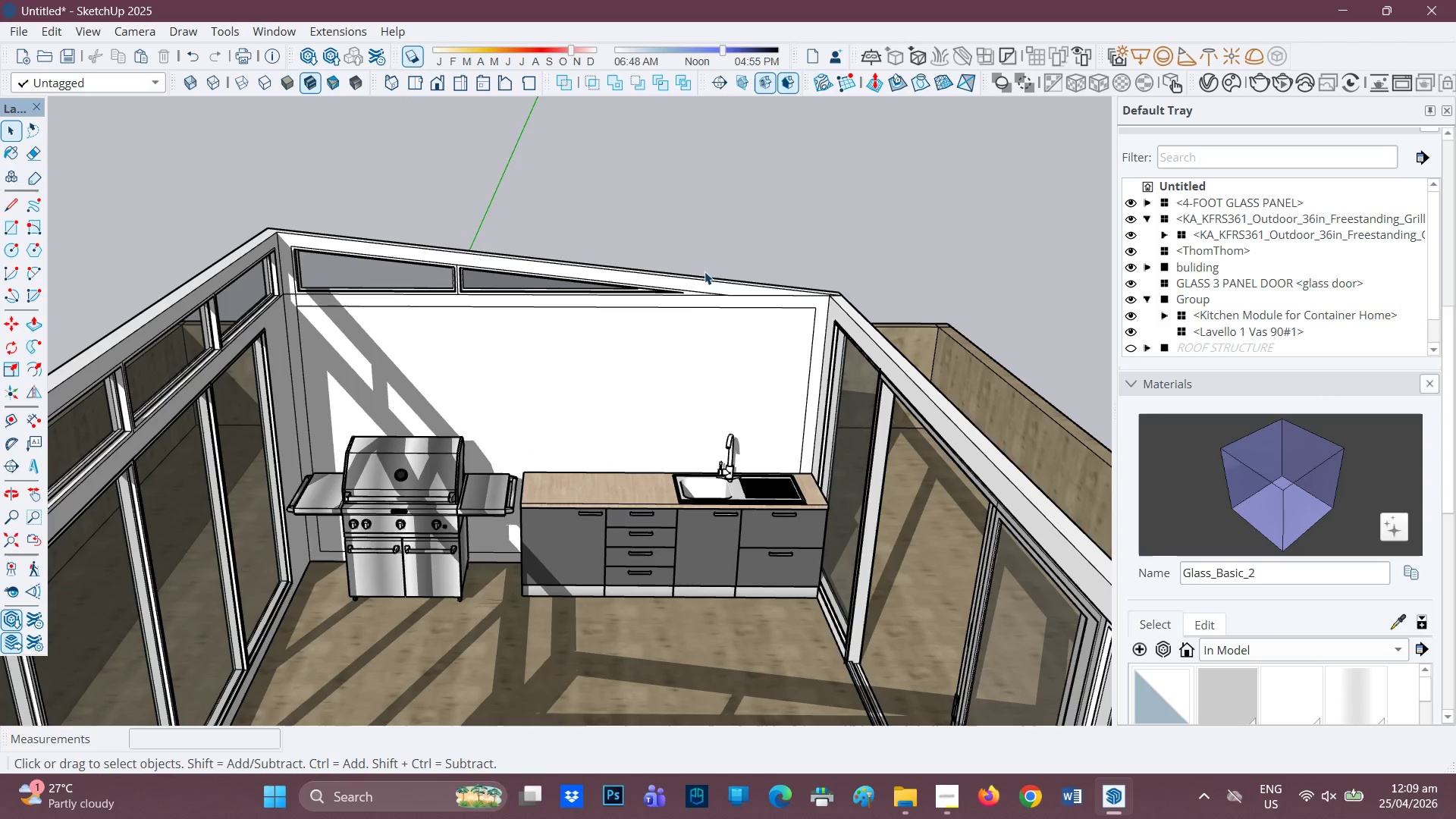 
scroll: coordinate [653, 388], scroll_direction: down, amount: 5.0
 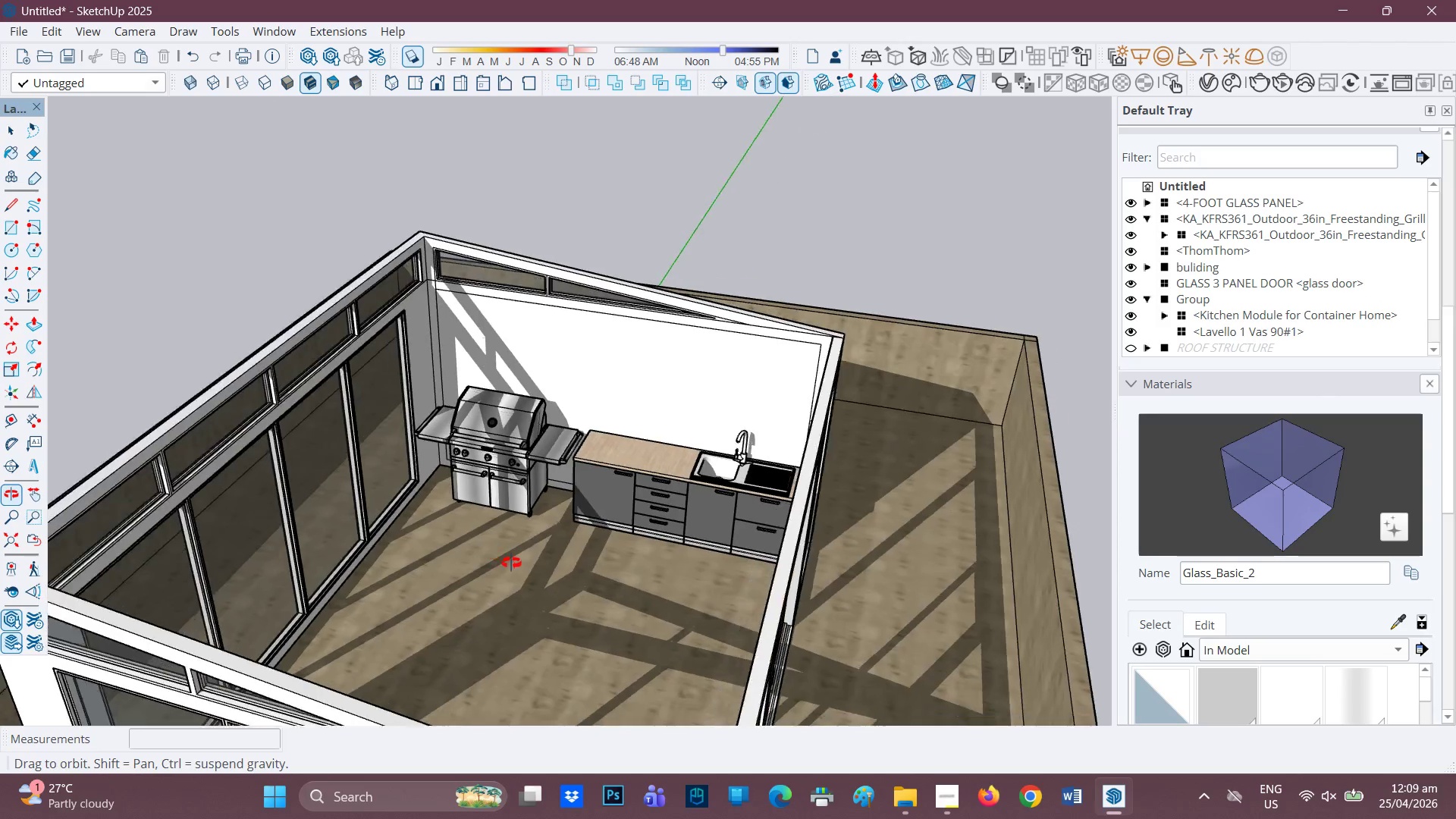 
key(H)
 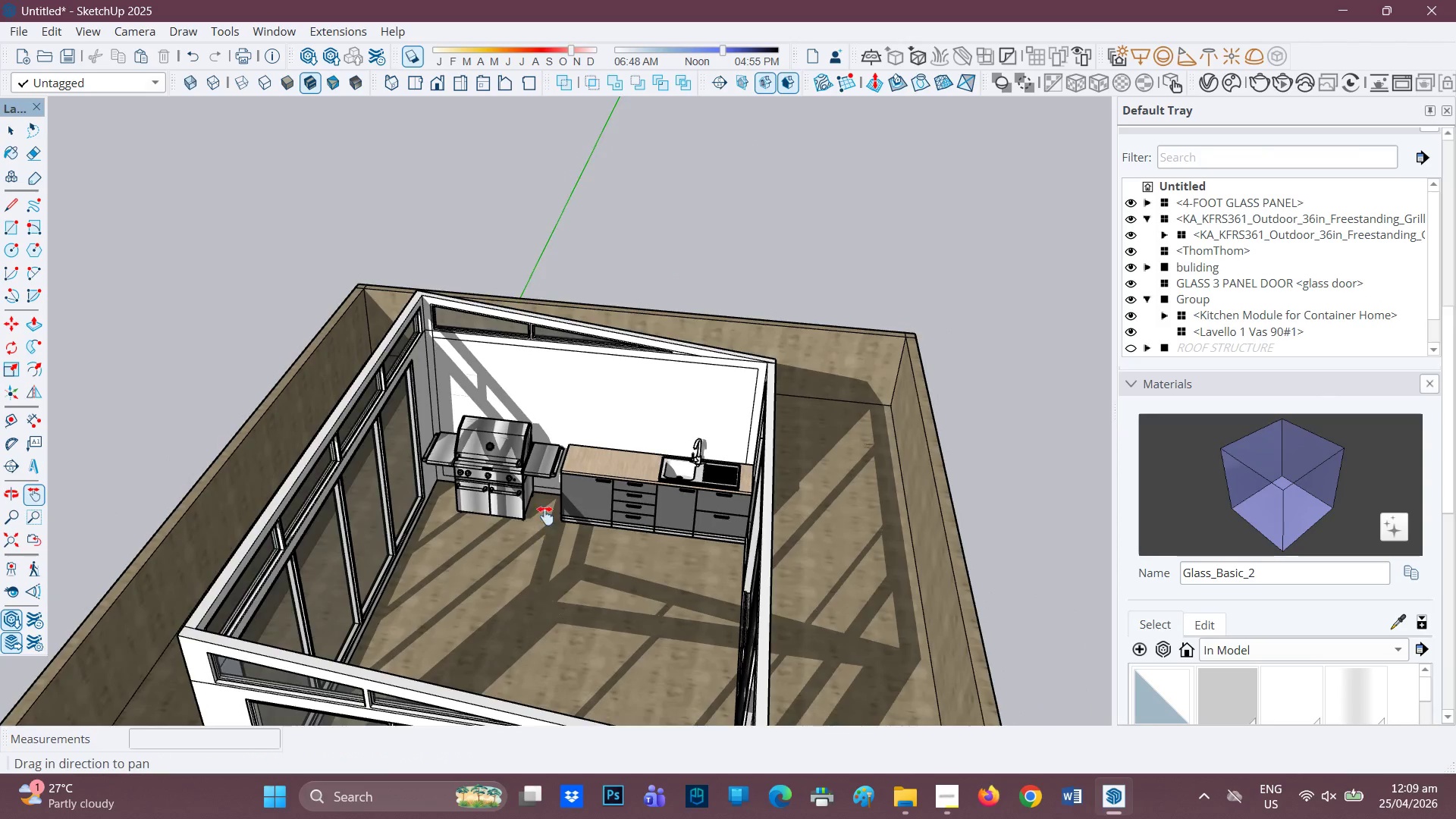 
scroll: coordinate [538, 565], scroll_direction: down, amount: 3.0
 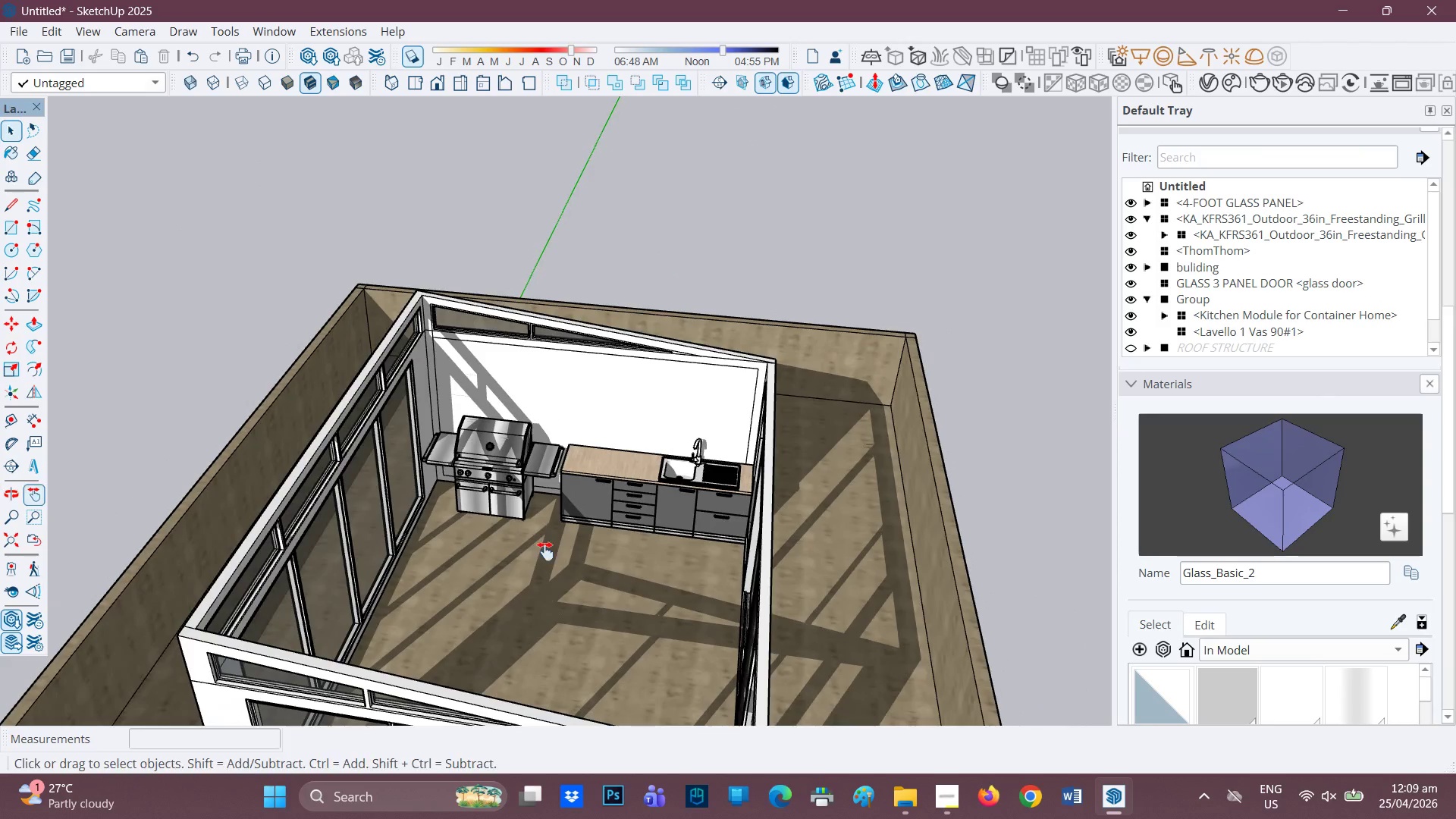 
left_click_drag(start_coordinate=[544, 529], to_coordinate=[423, 582])
 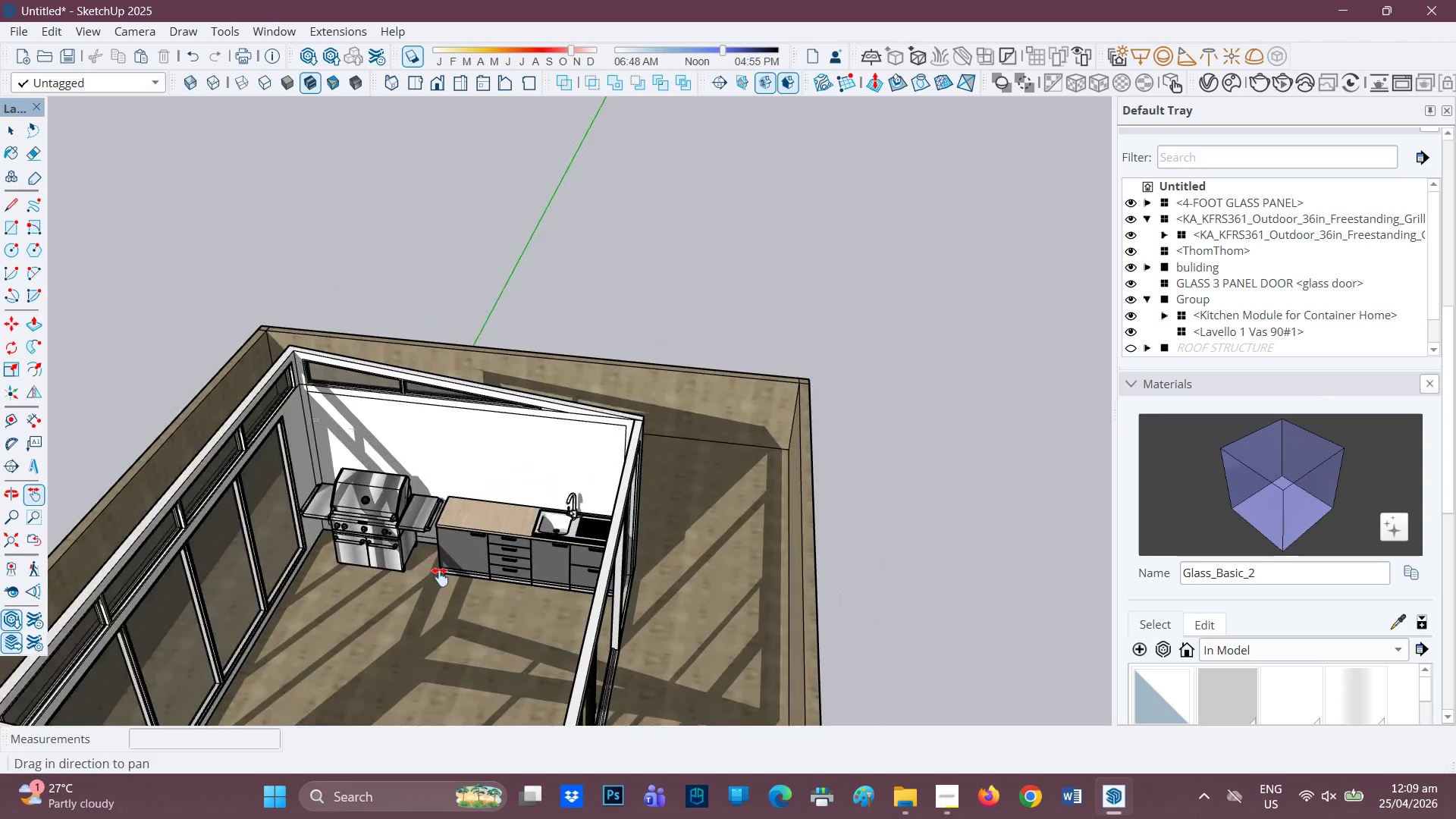 
scroll: coordinate [442, 571], scroll_direction: up, amount: 3.0
 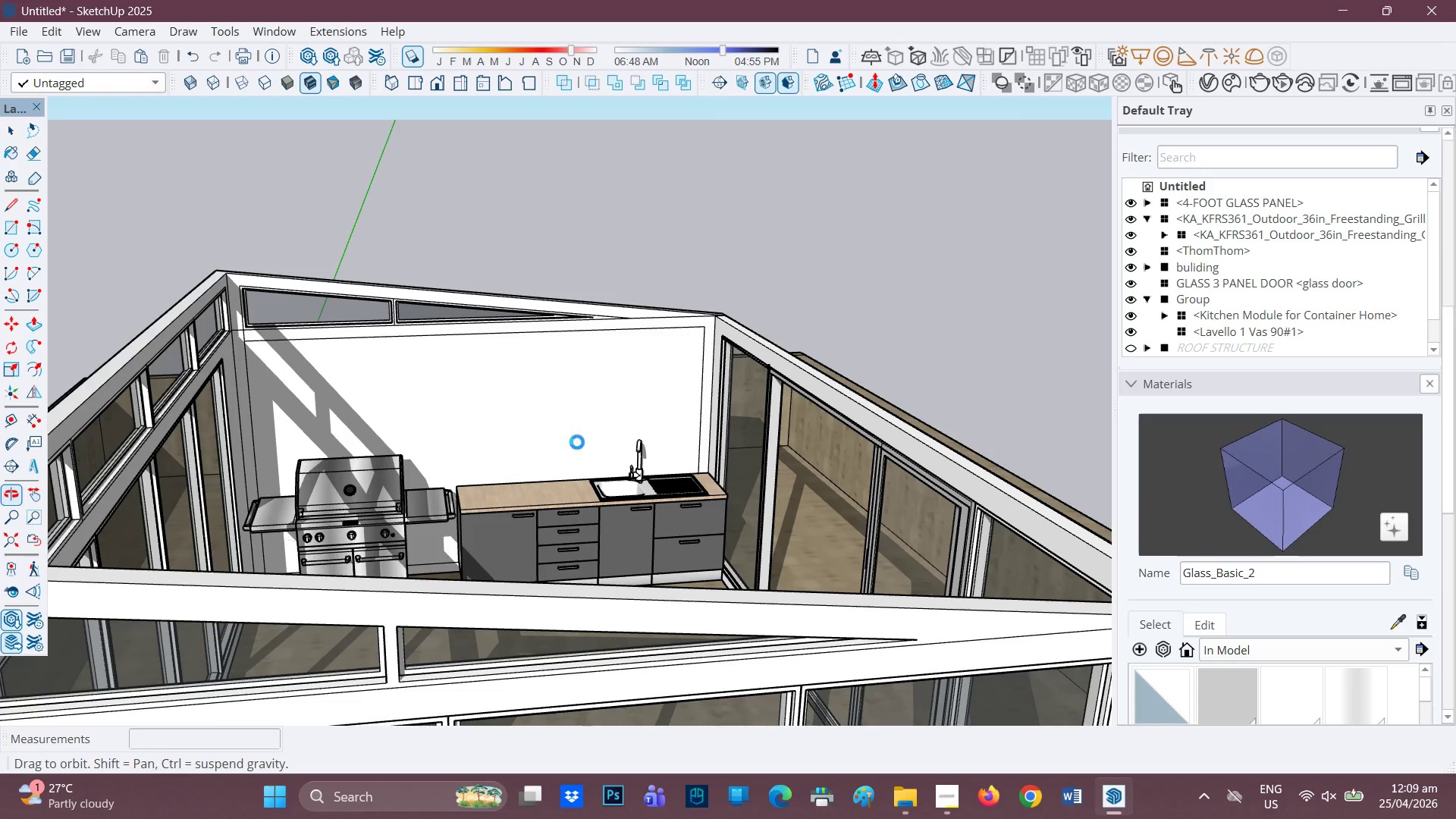 
scroll: coordinate [518, 466], scroll_direction: down, amount: 2.0
 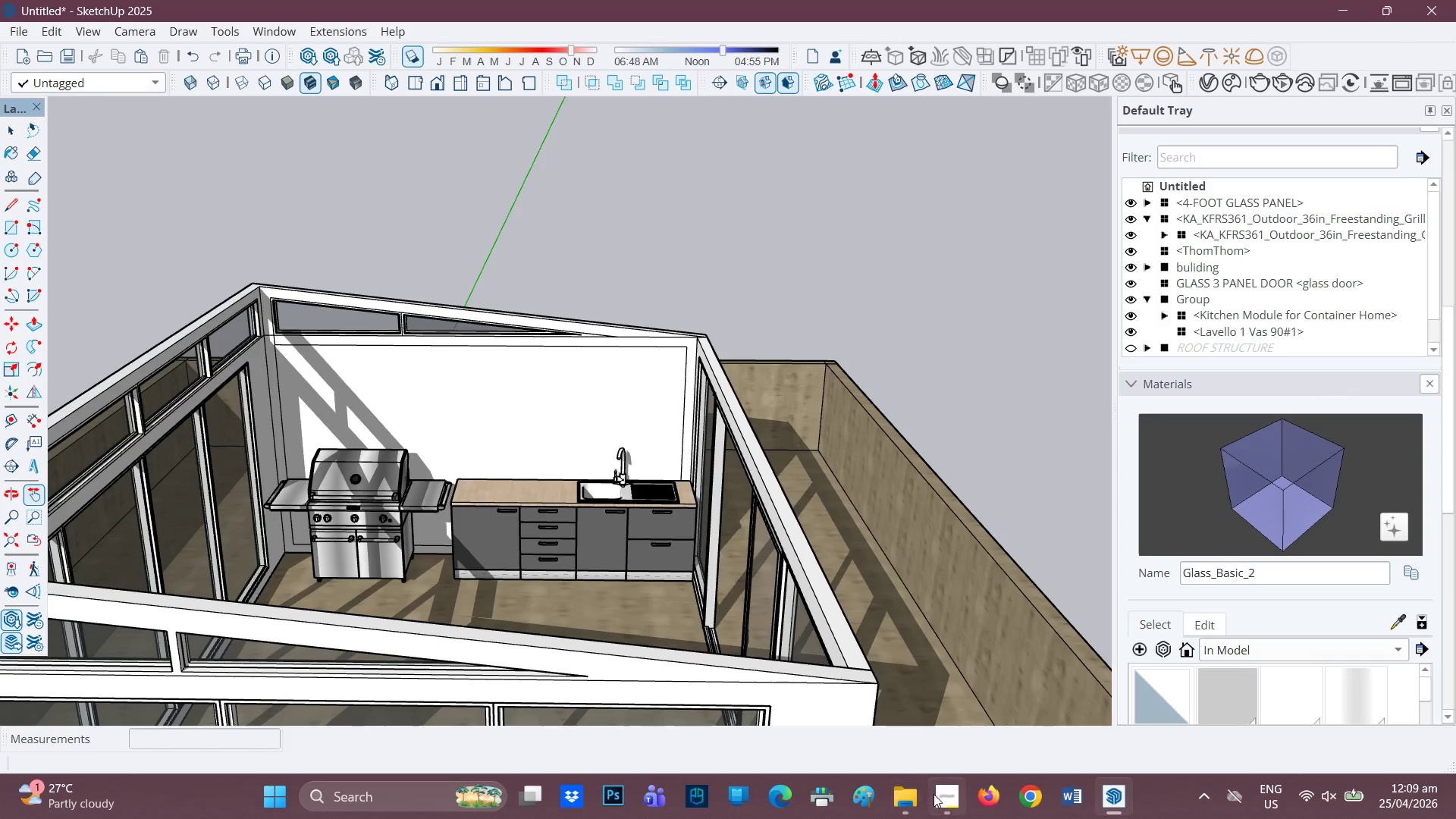 
left_click([944, 794])